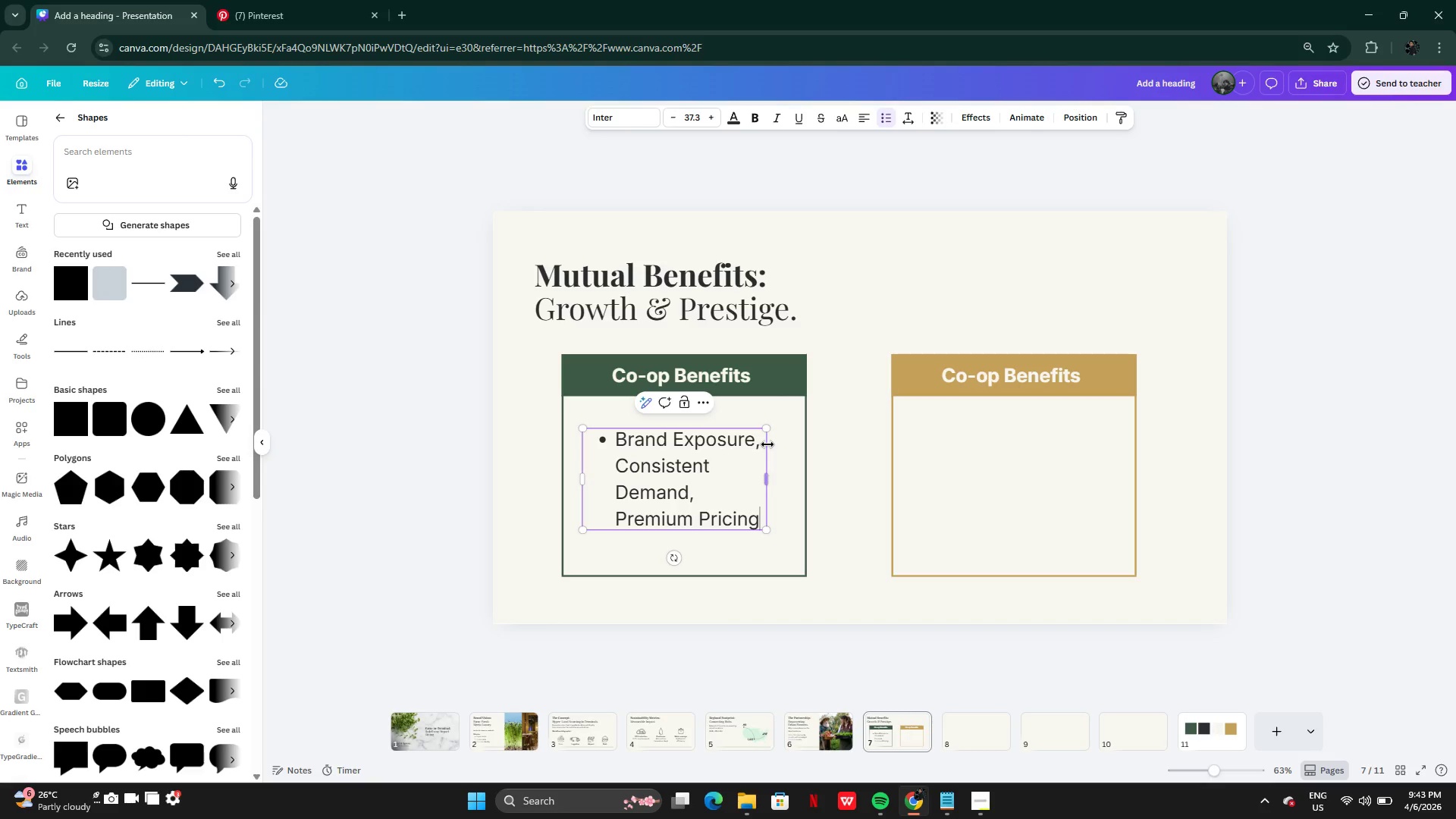 
left_click([759, 448])
 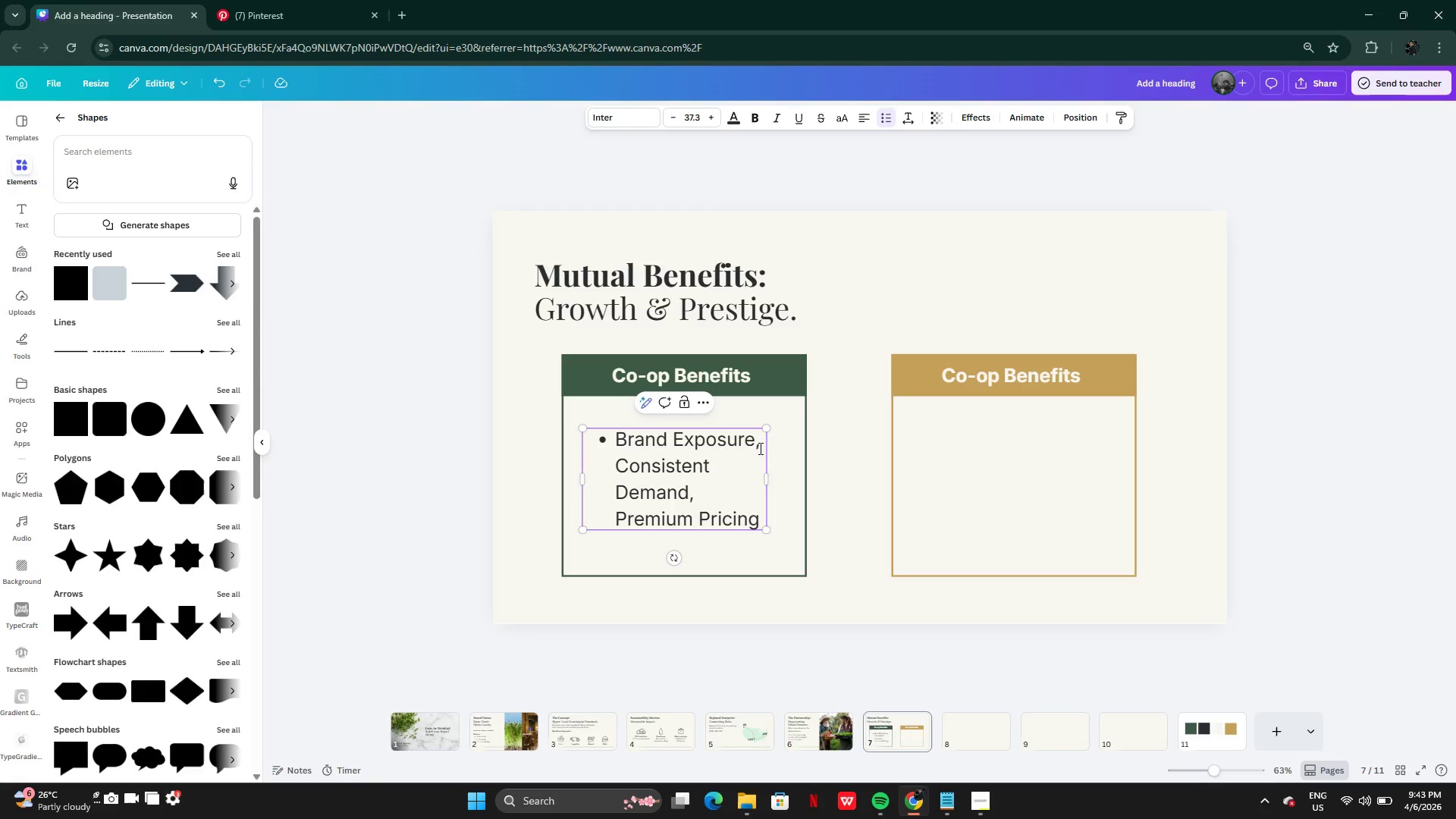 
key(Backspace)
 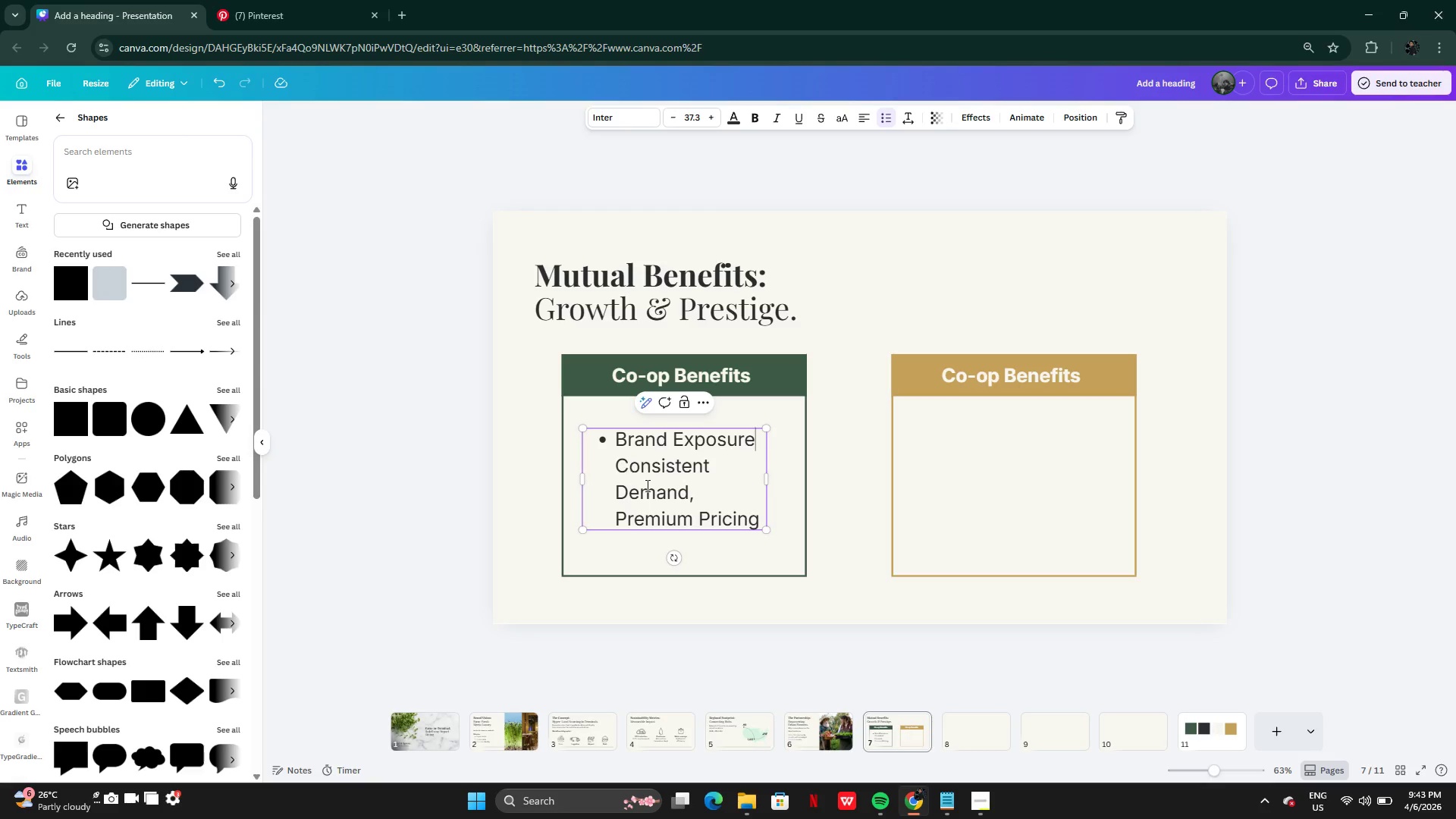 
left_click([689, 498])
 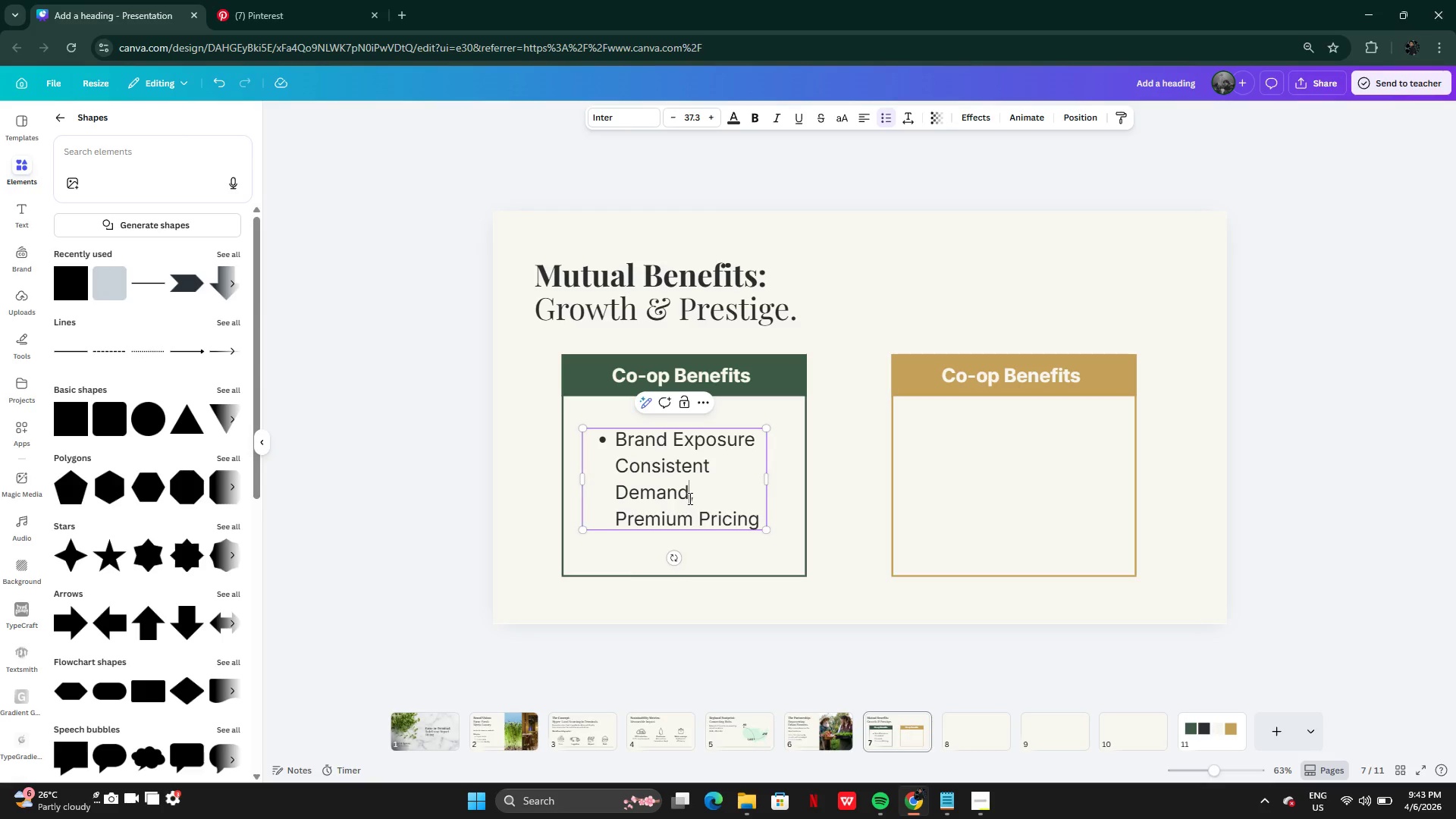 
key(Enter)
 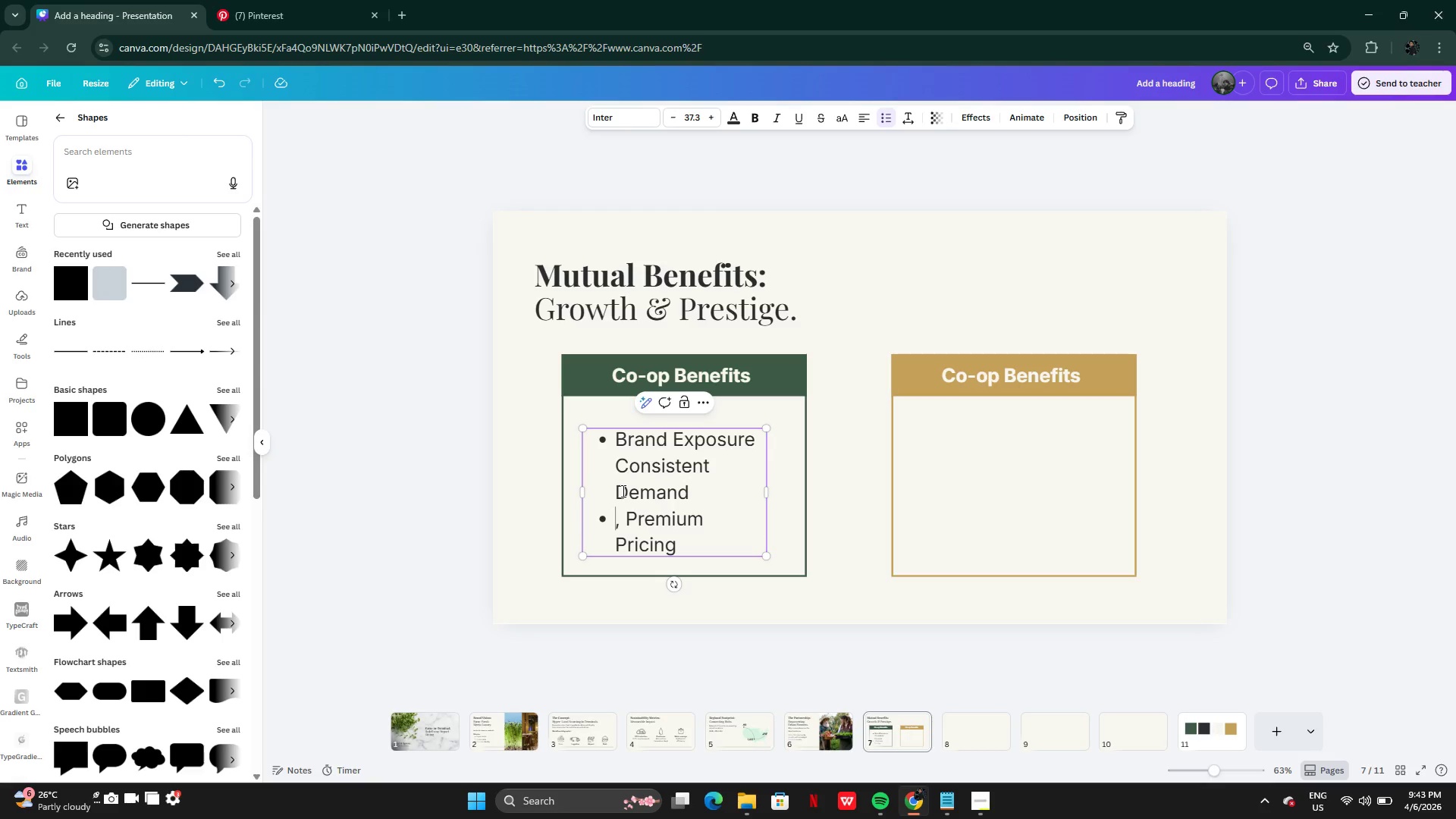 
left_click([622, 491])
 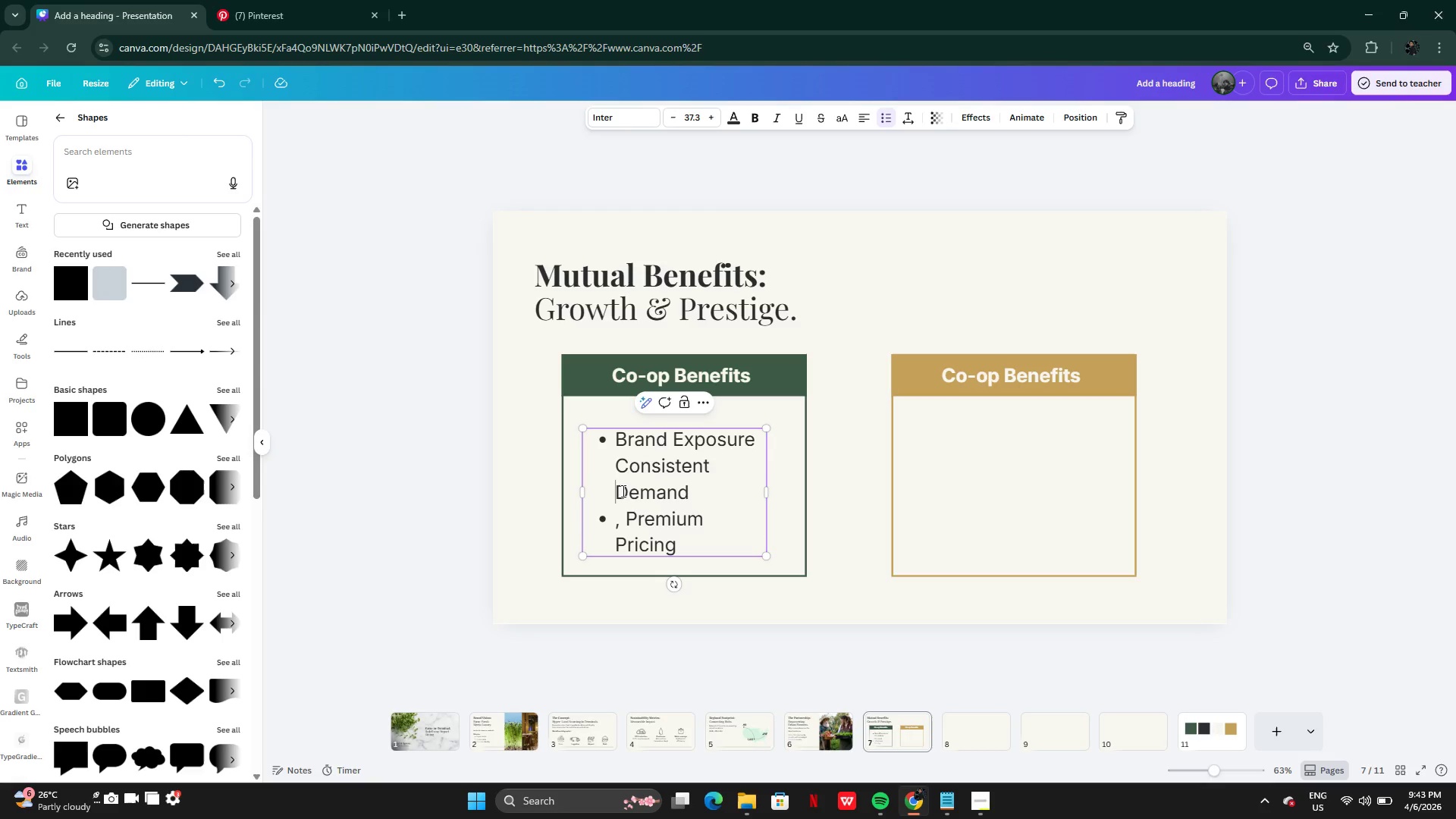 
key(Backspace)
 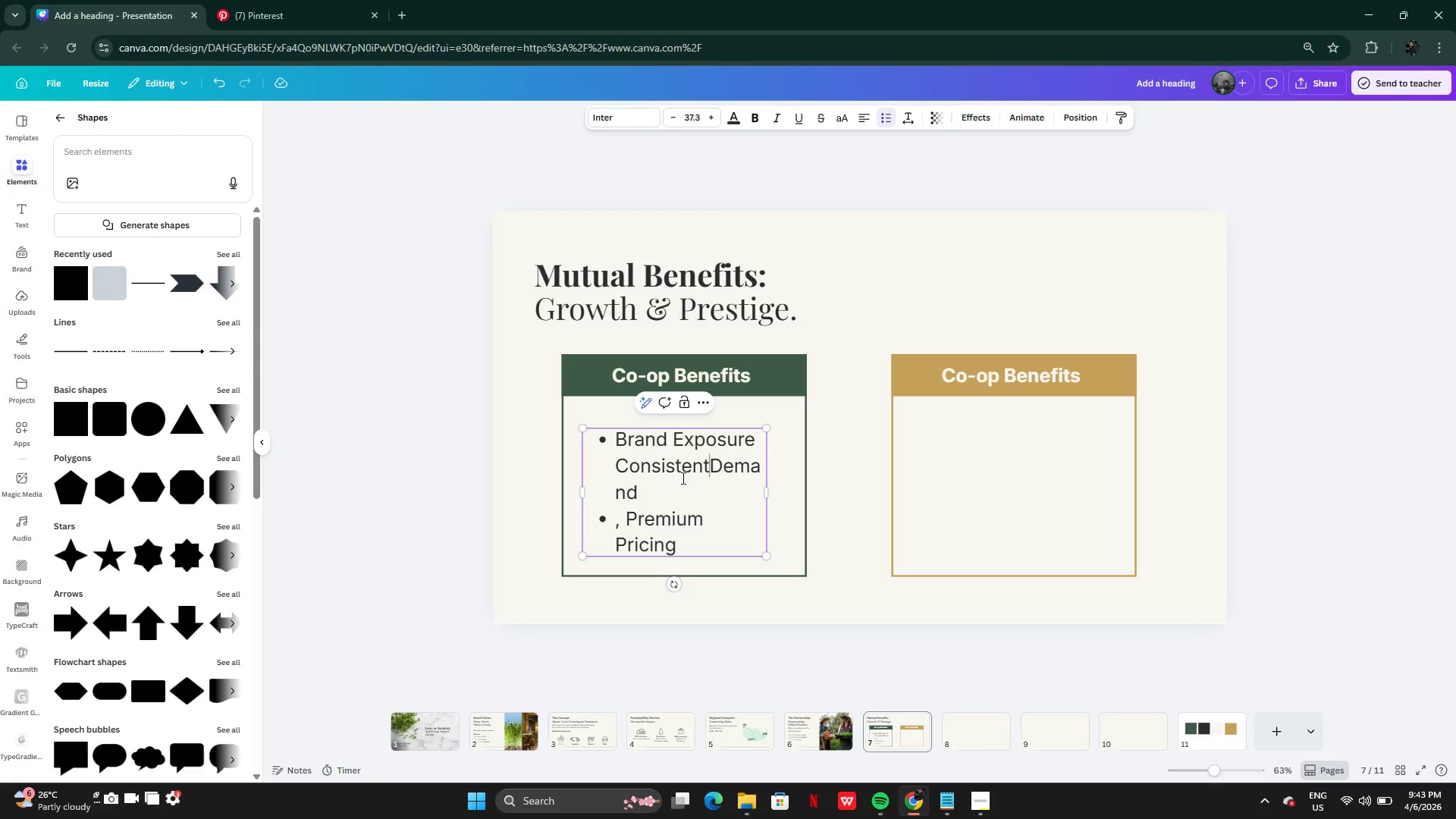 
key(Space)
 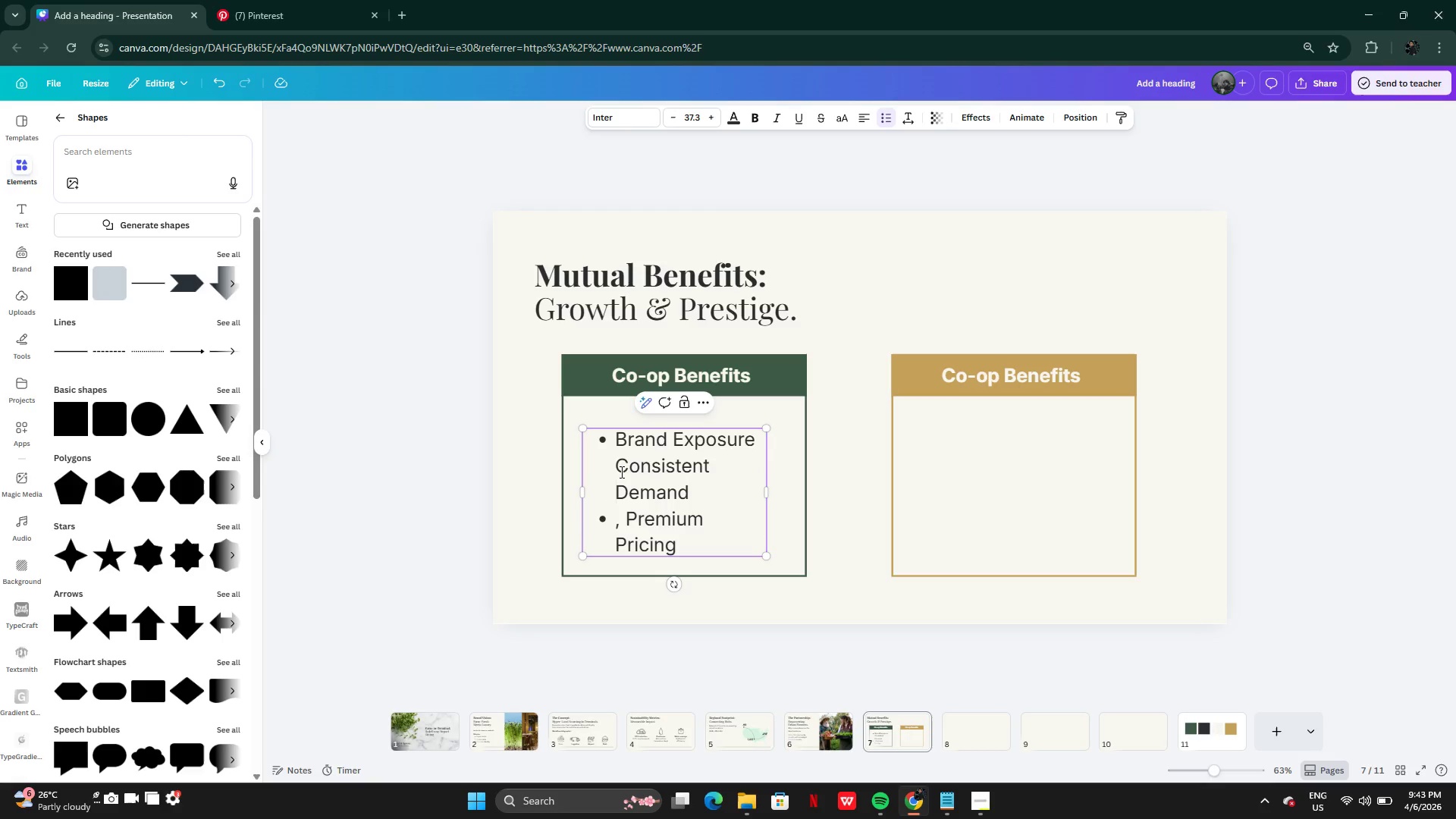 
left_click([617, 471])
 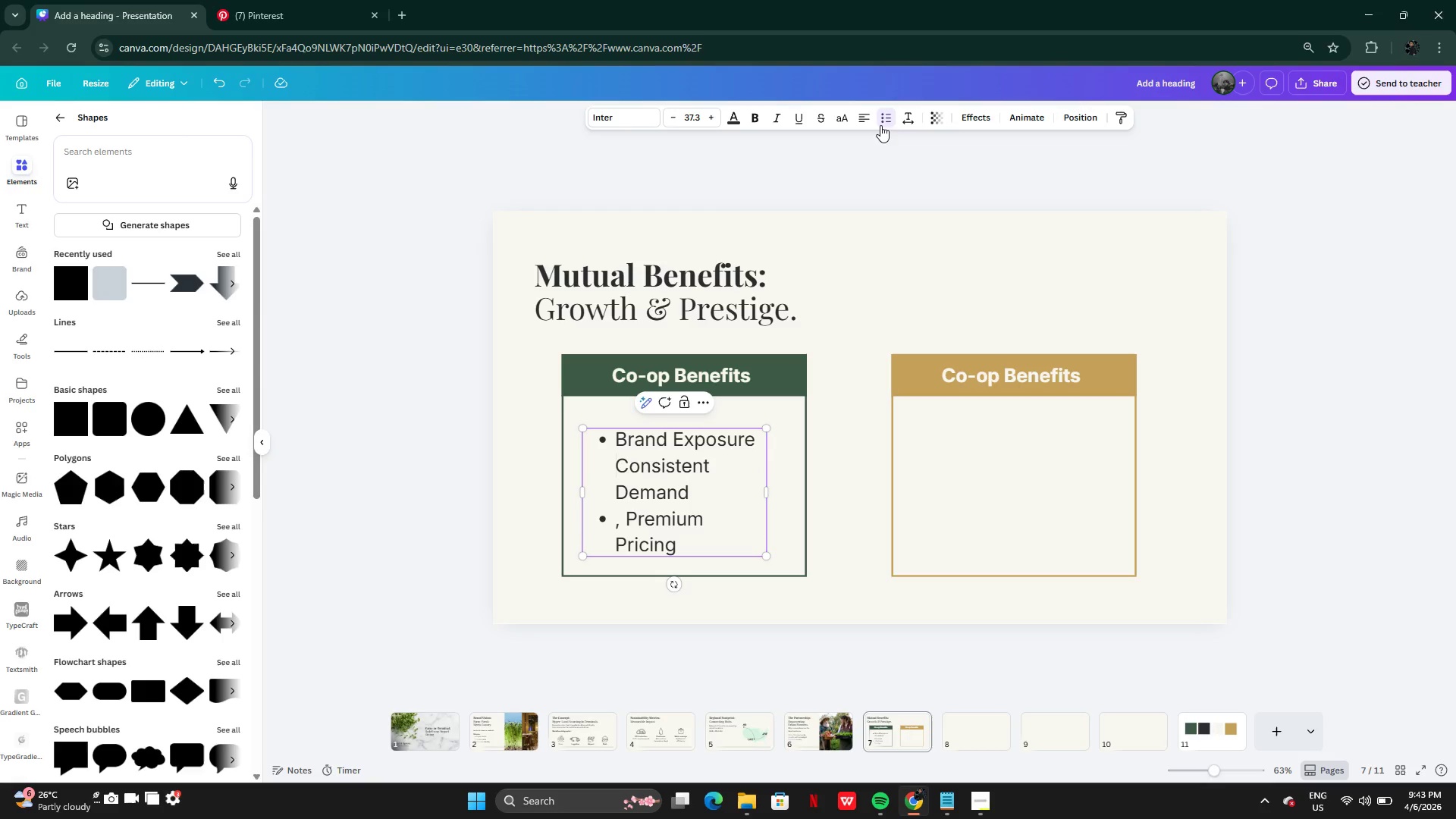 
left_click([880, 121])
 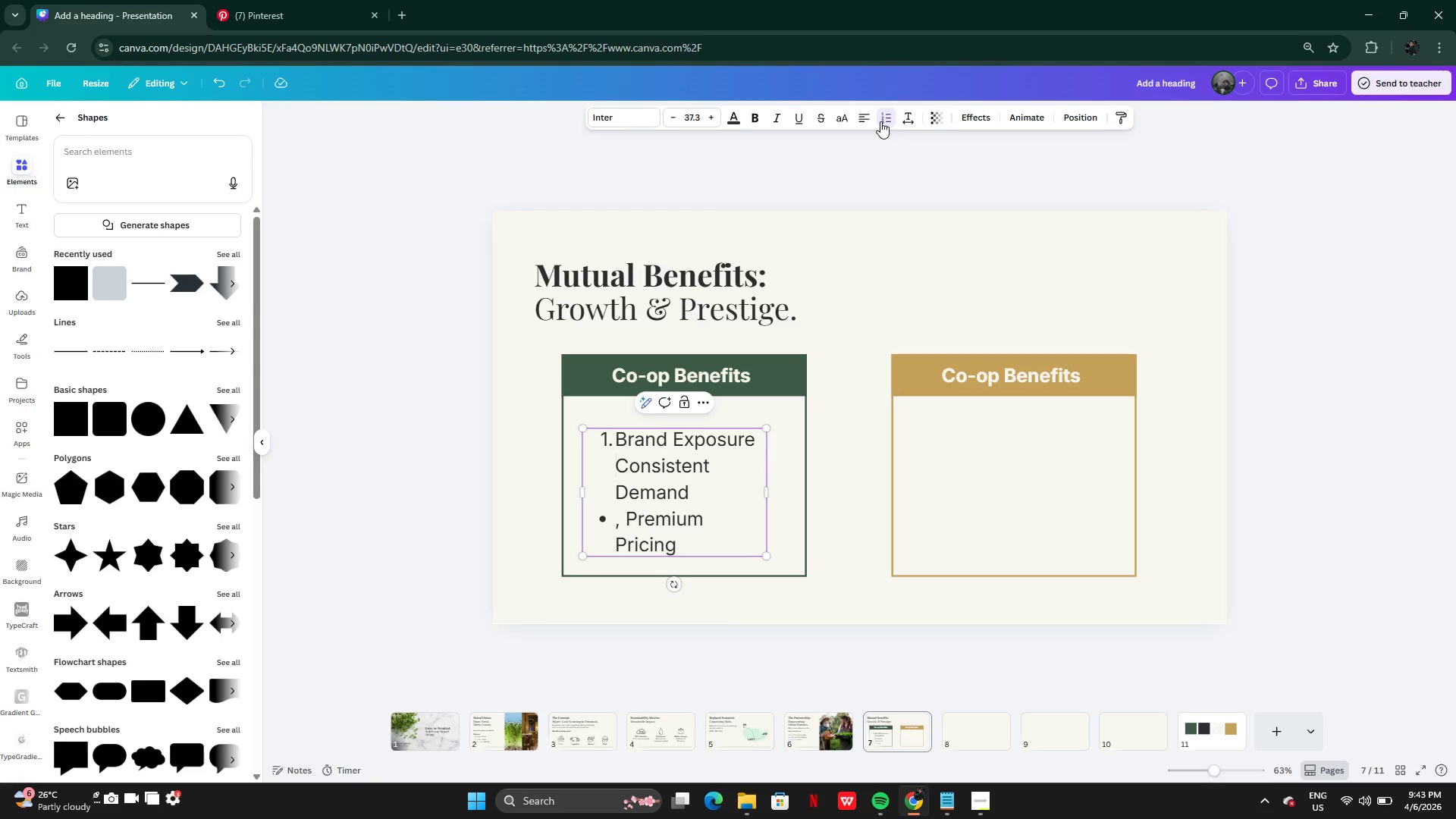 
left_click([880, 121])
 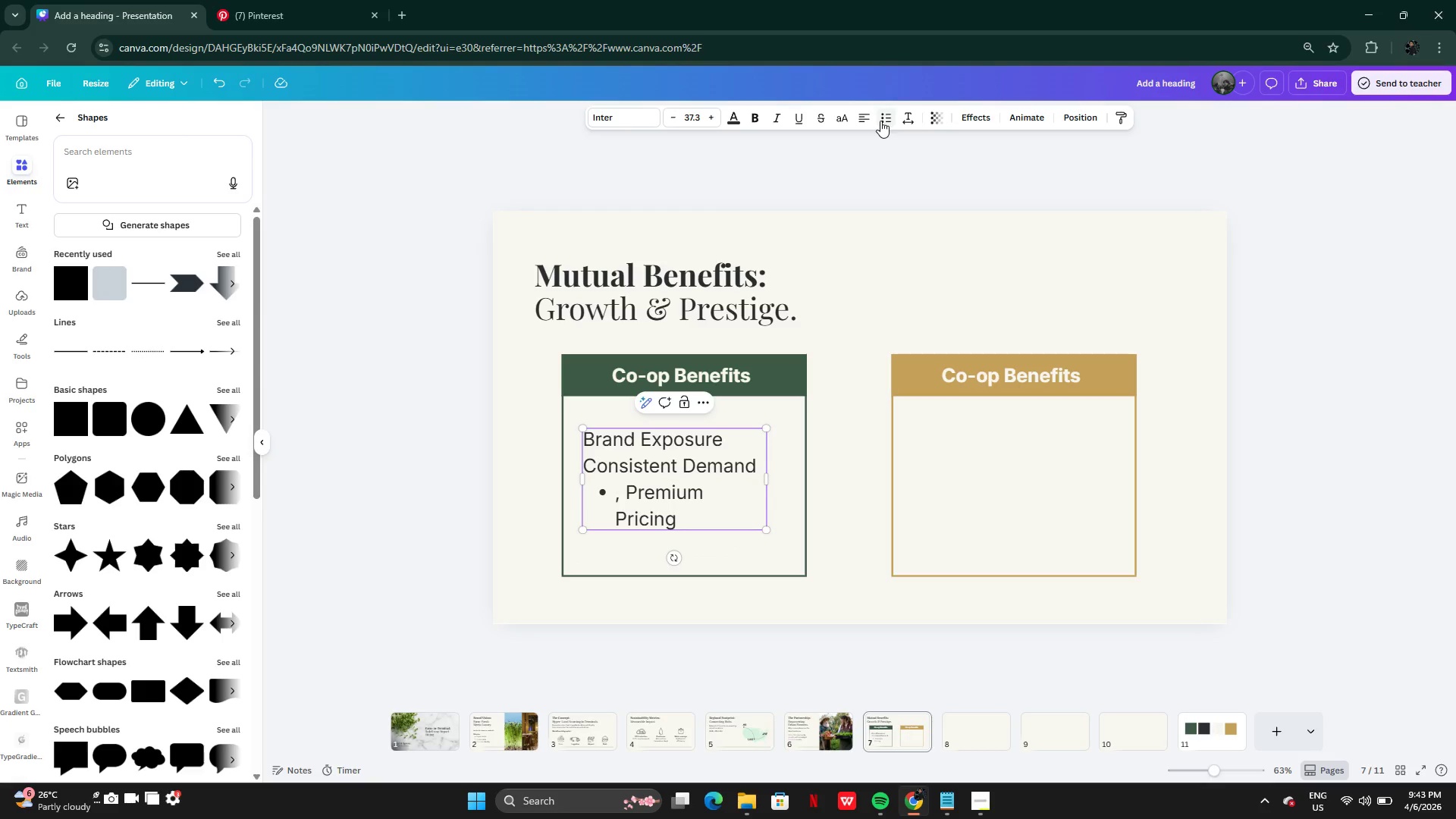 
key(Control+Z)
 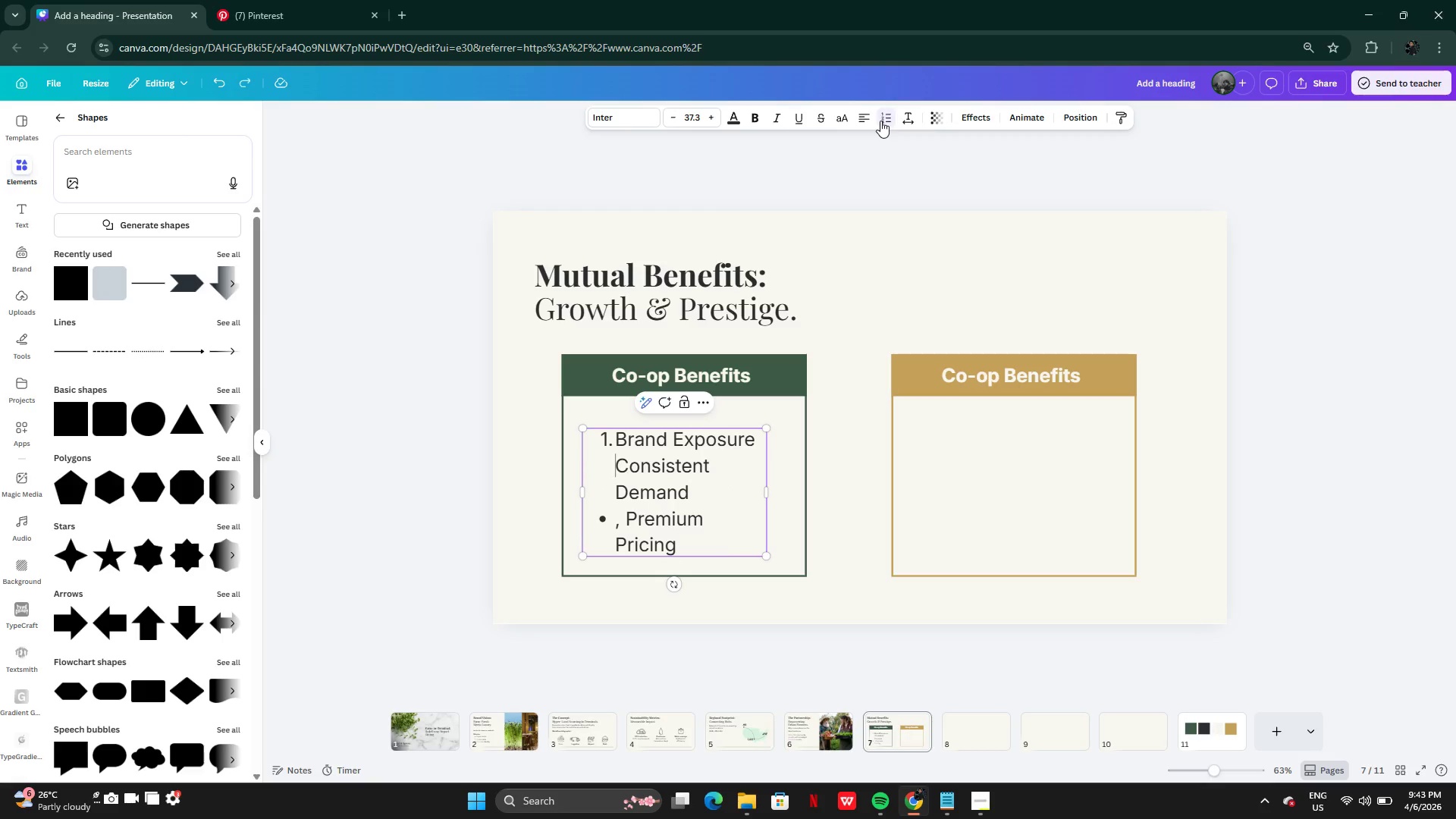 
key(Control+Z)
 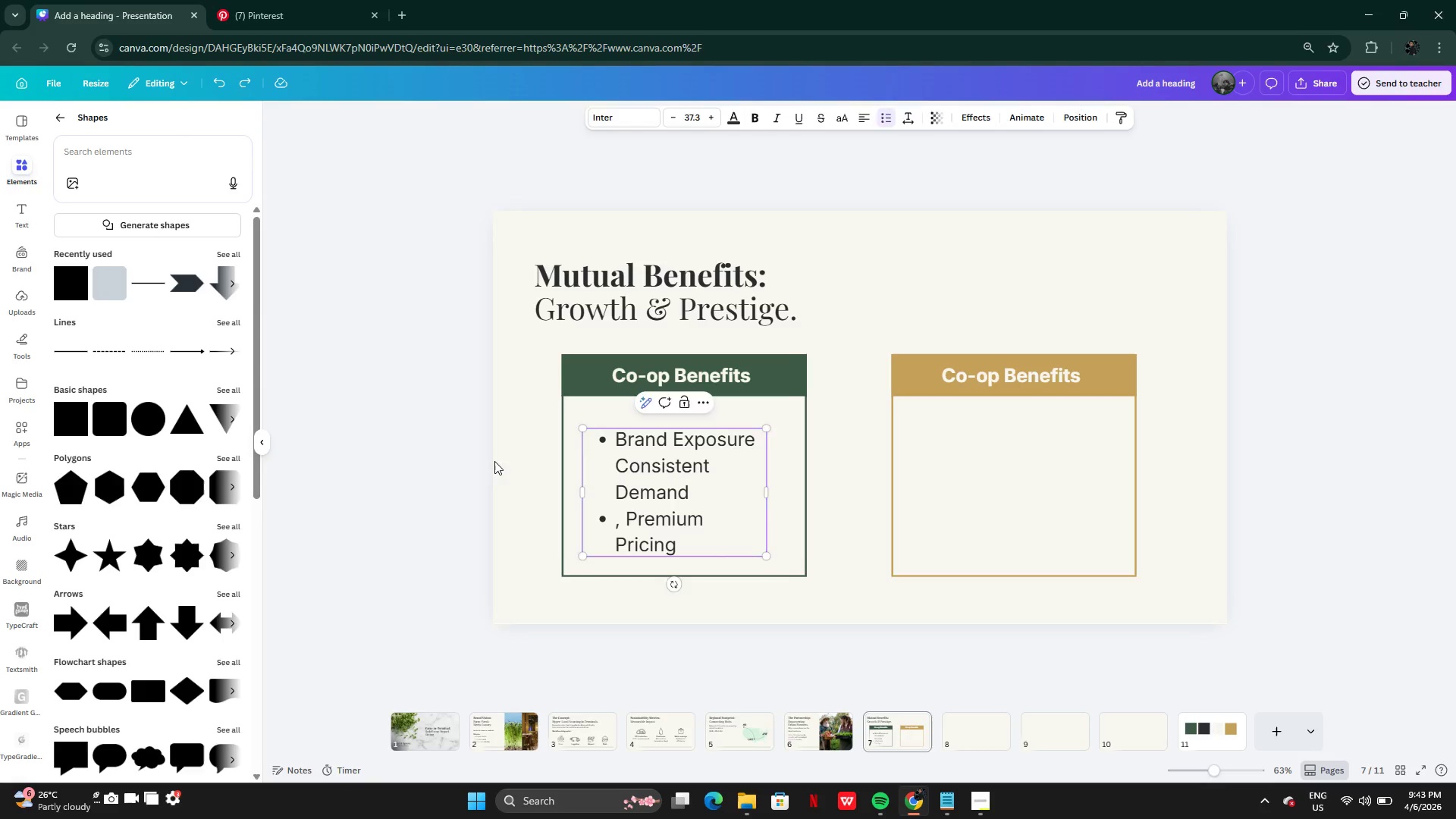 
double_click([631, 457])
 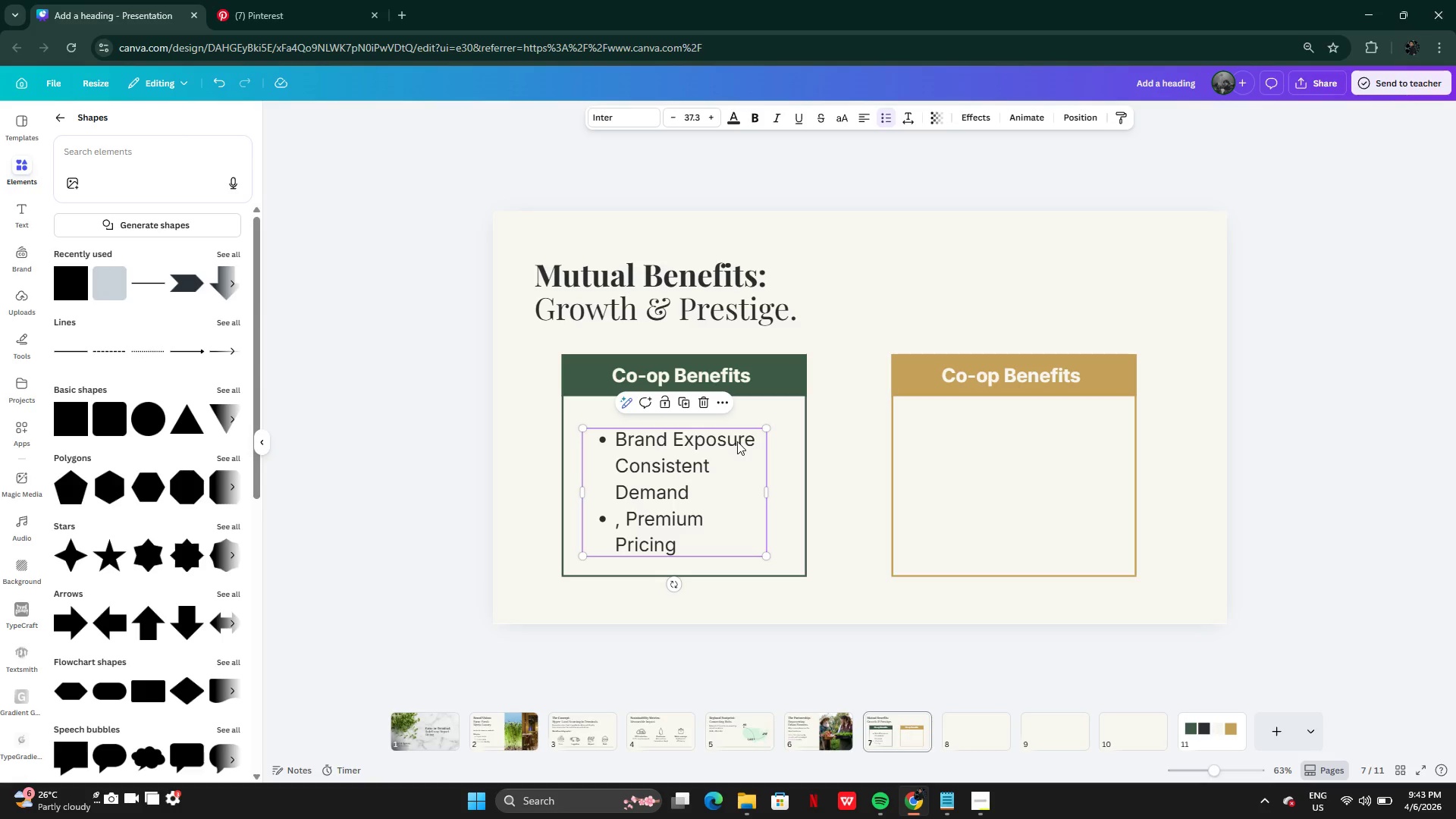 
left_click([762, 438])
 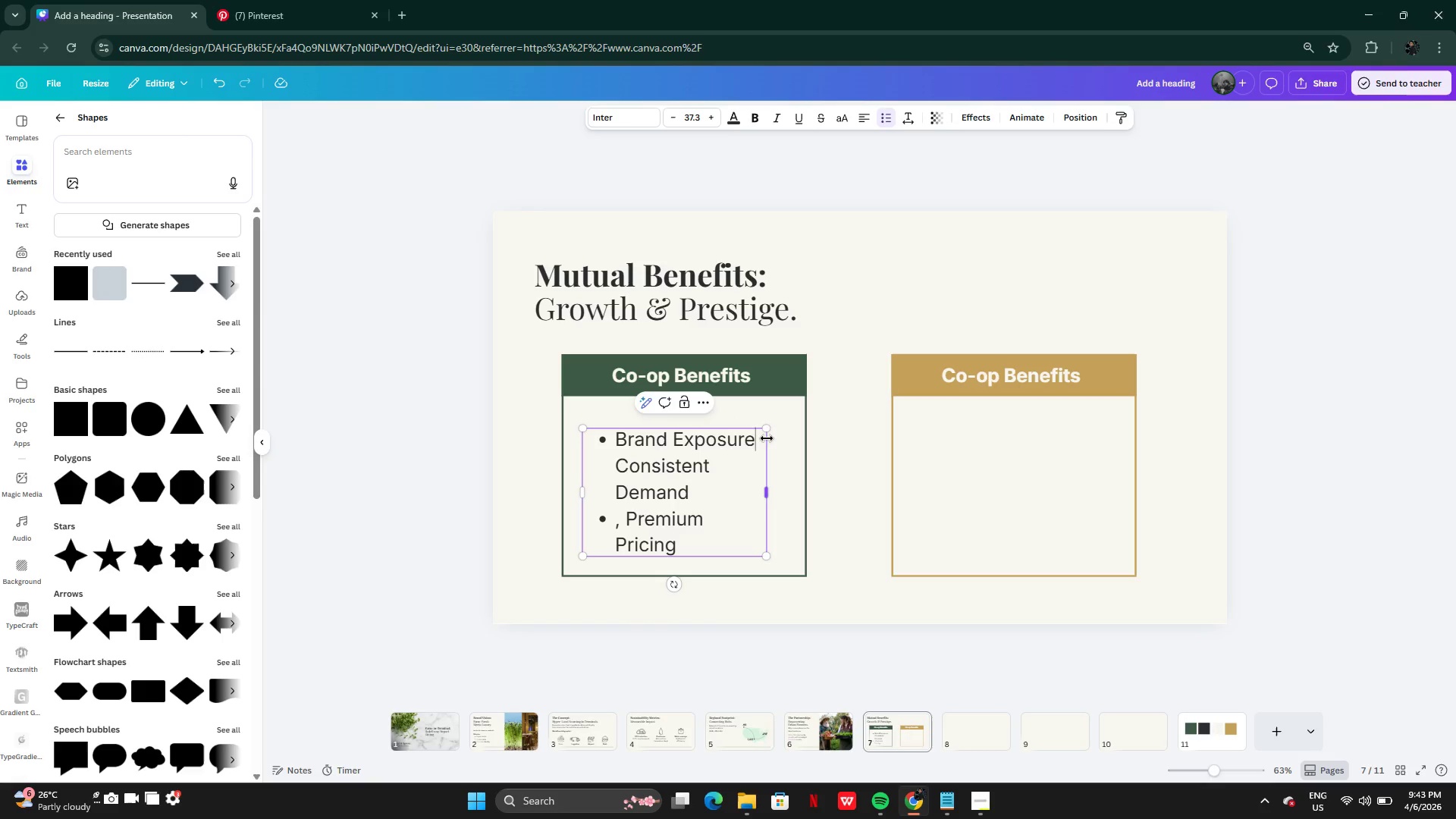 
key(Enter)
 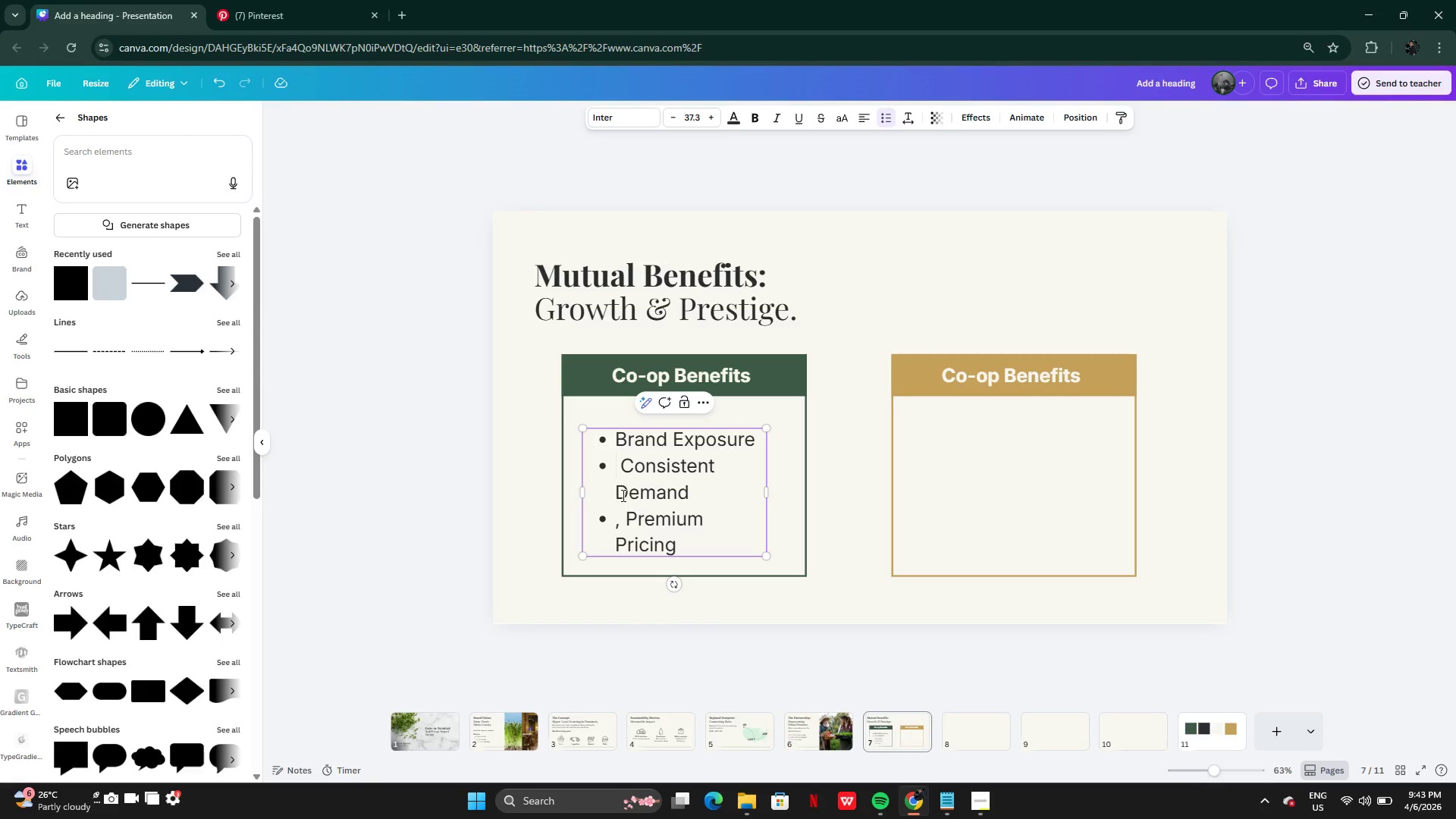 
left_click([615, 493])
 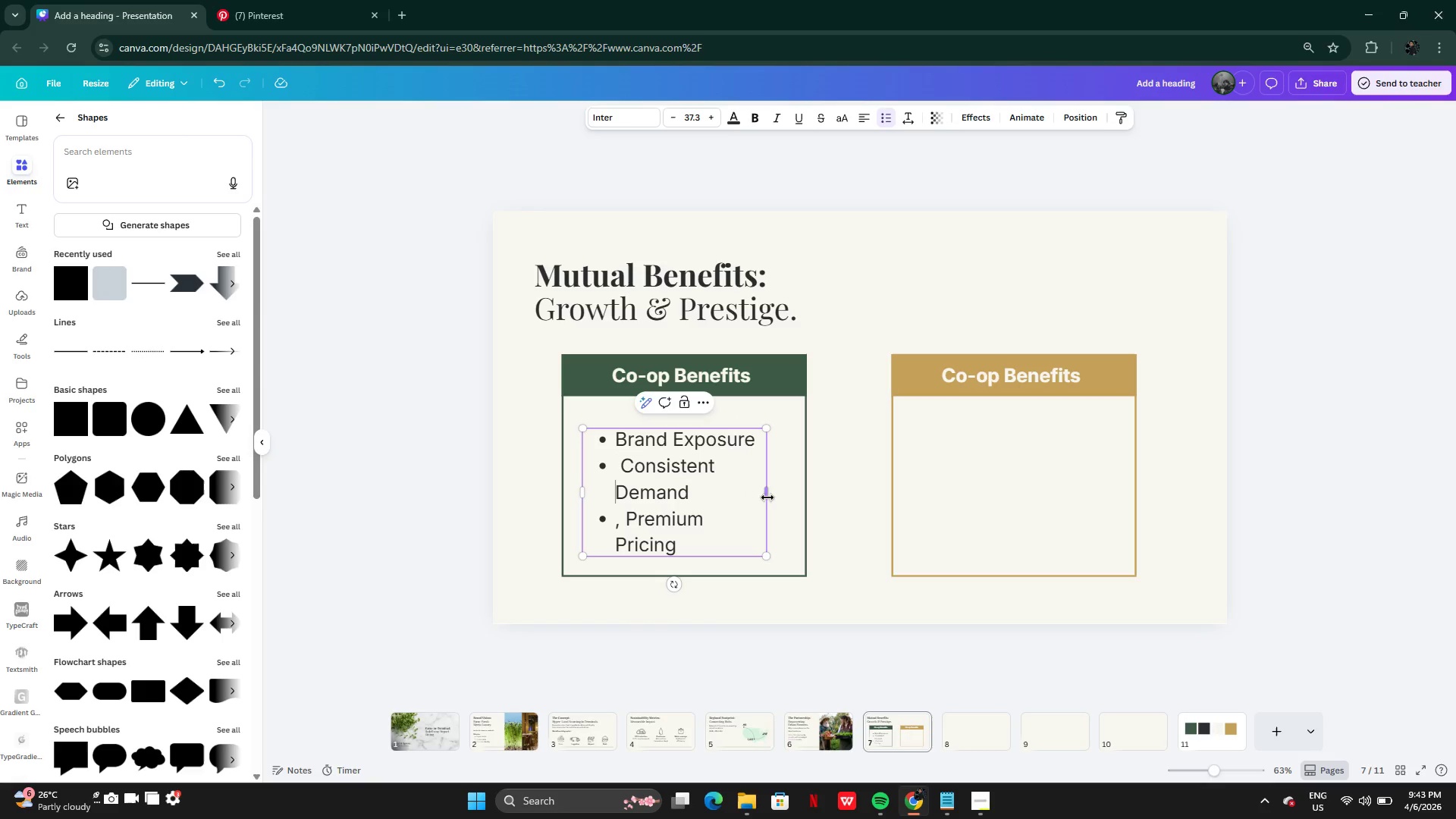 
left_click_drag(start_coordinate=[768, 497], to_coordinate=[797, 497])
 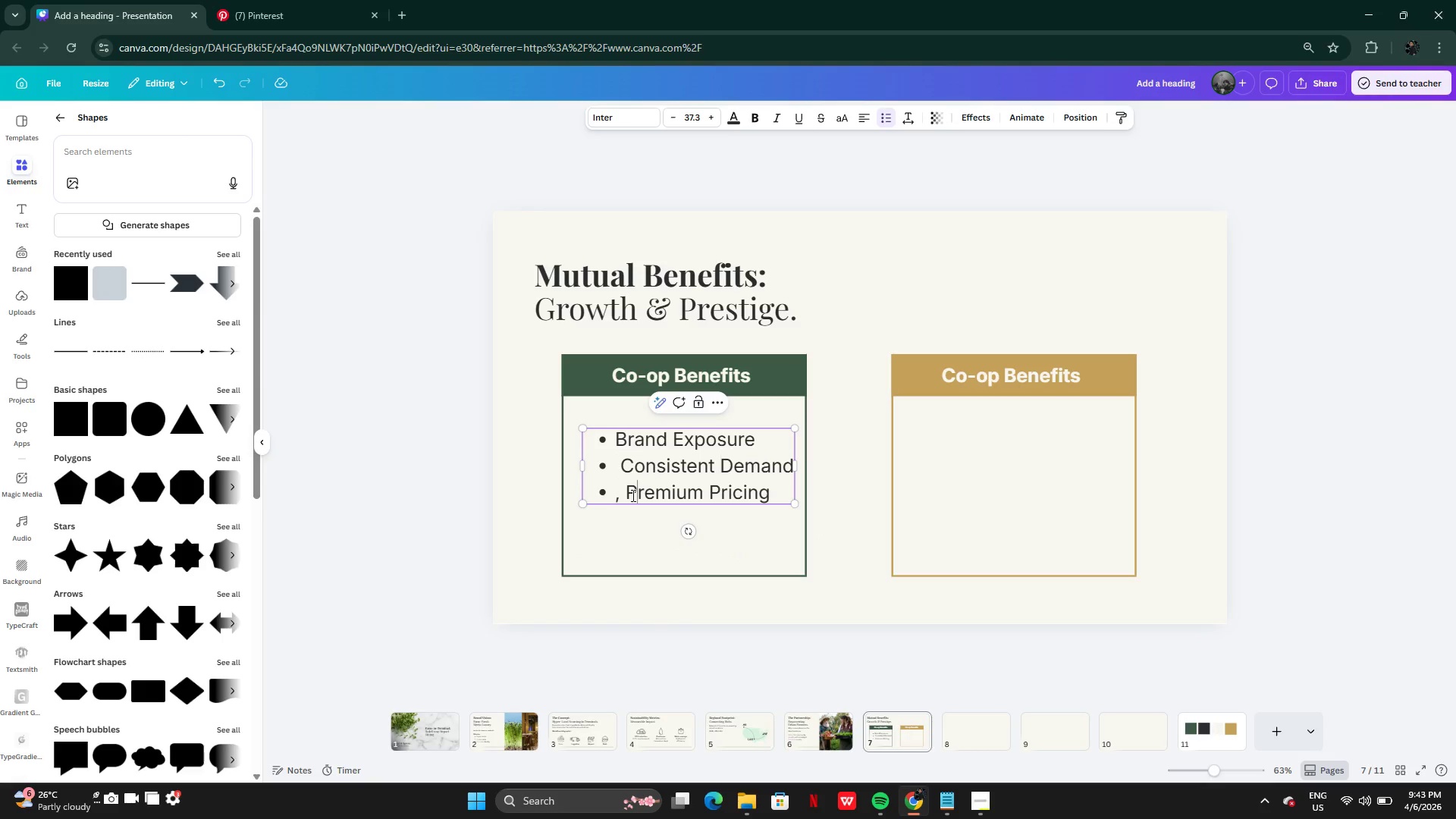 
left_click([632, 495])
 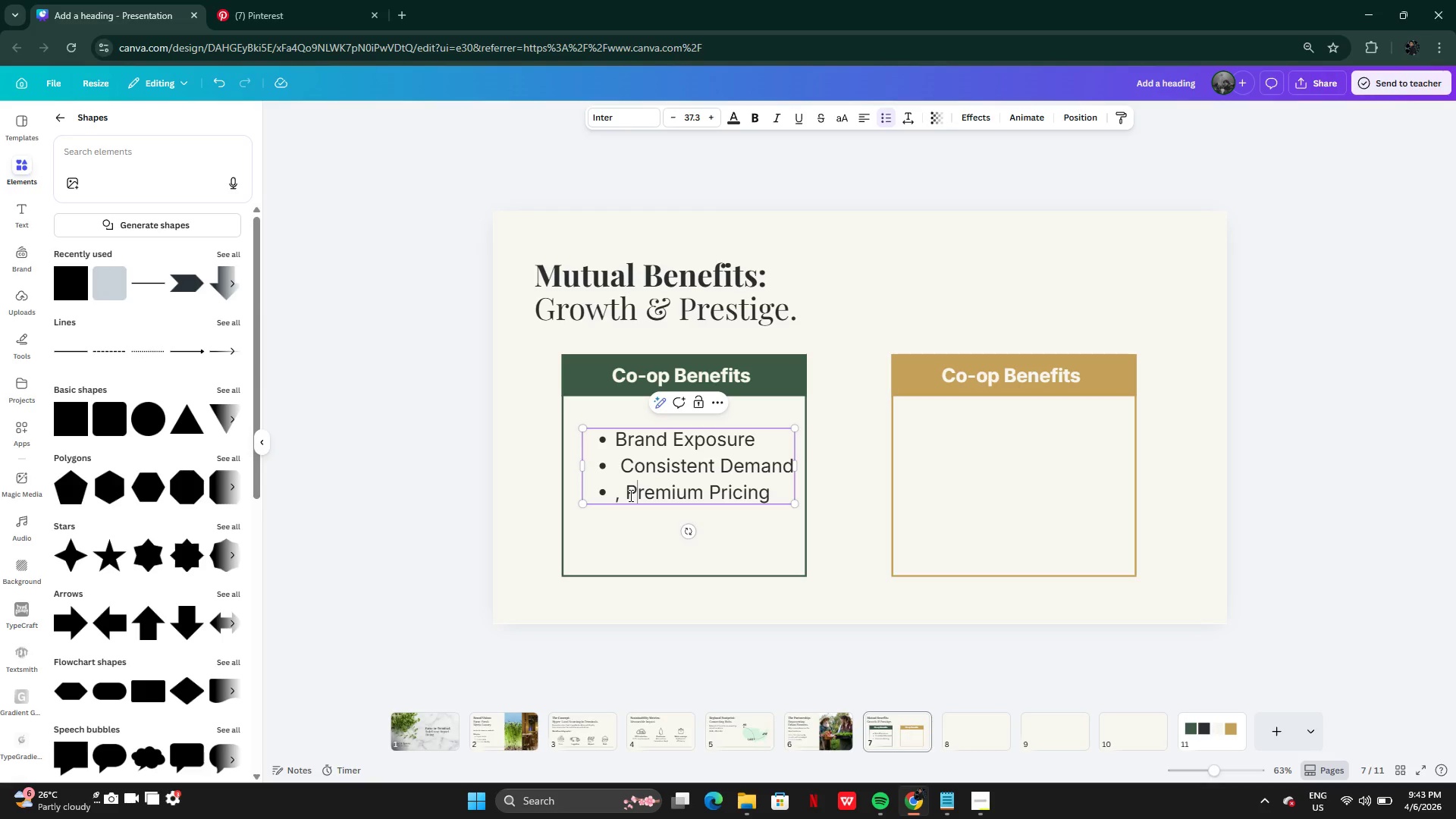 
left_click([629, 495])
 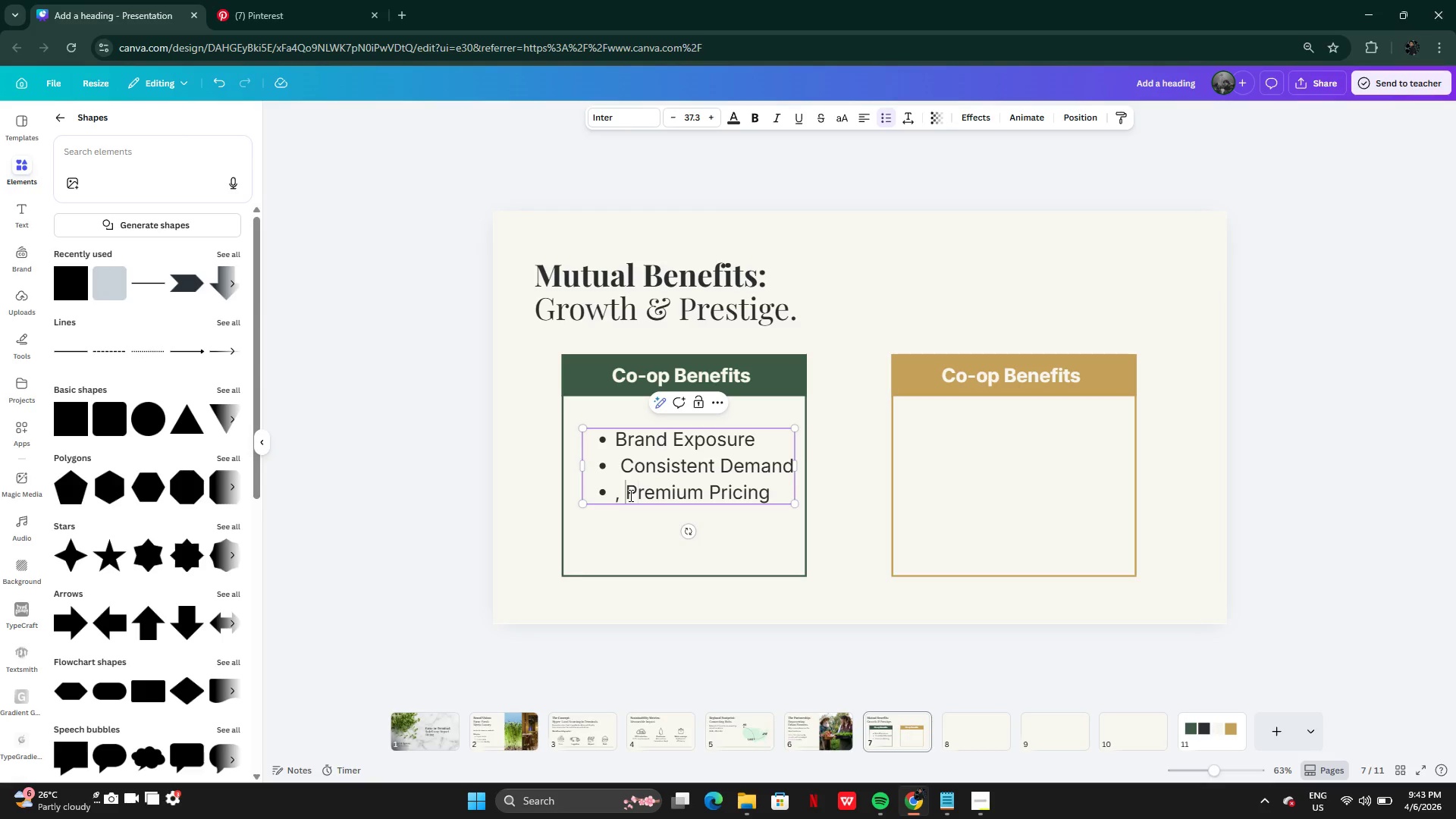 
key(Enter)
 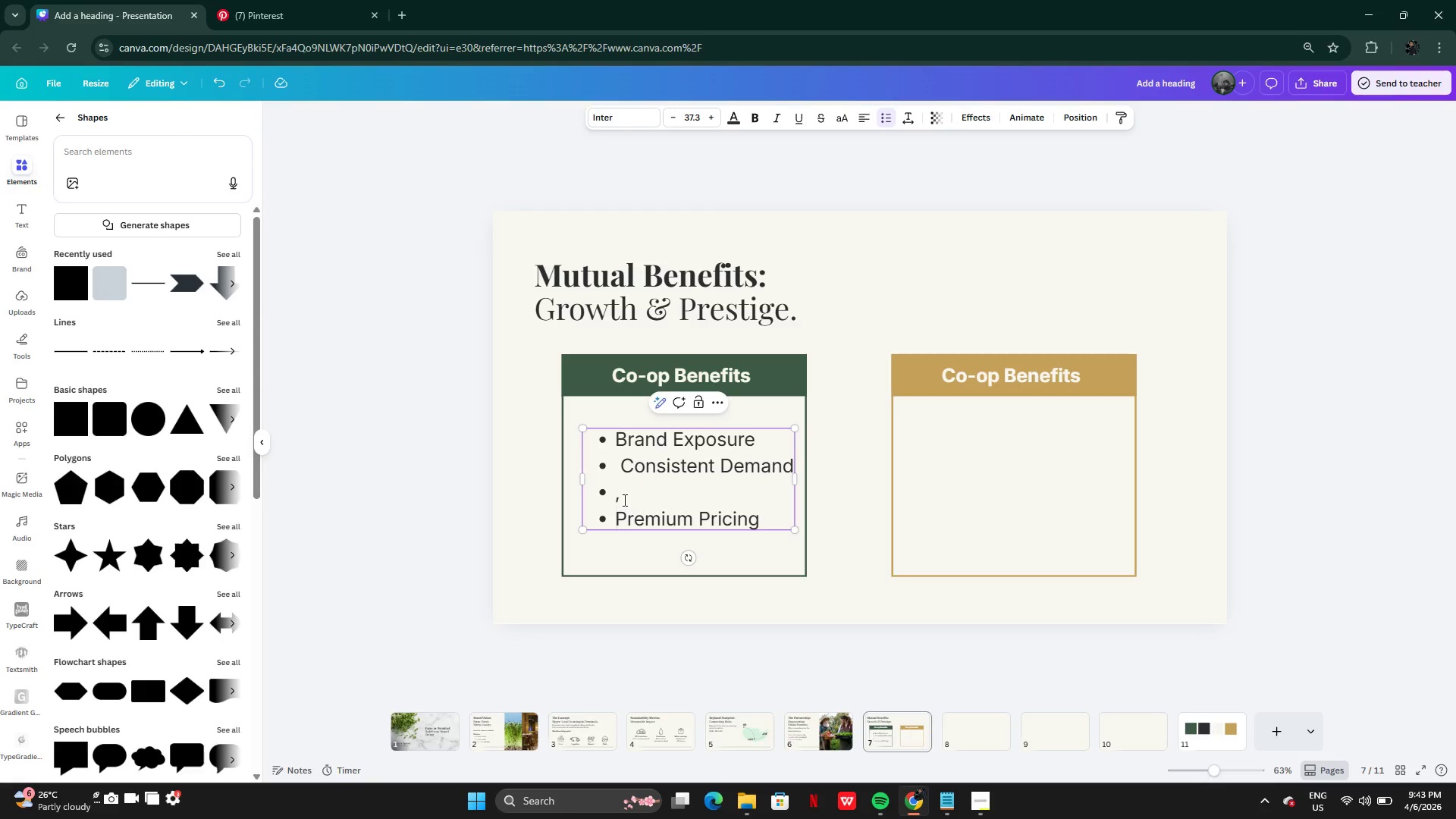 
key(Enter)
 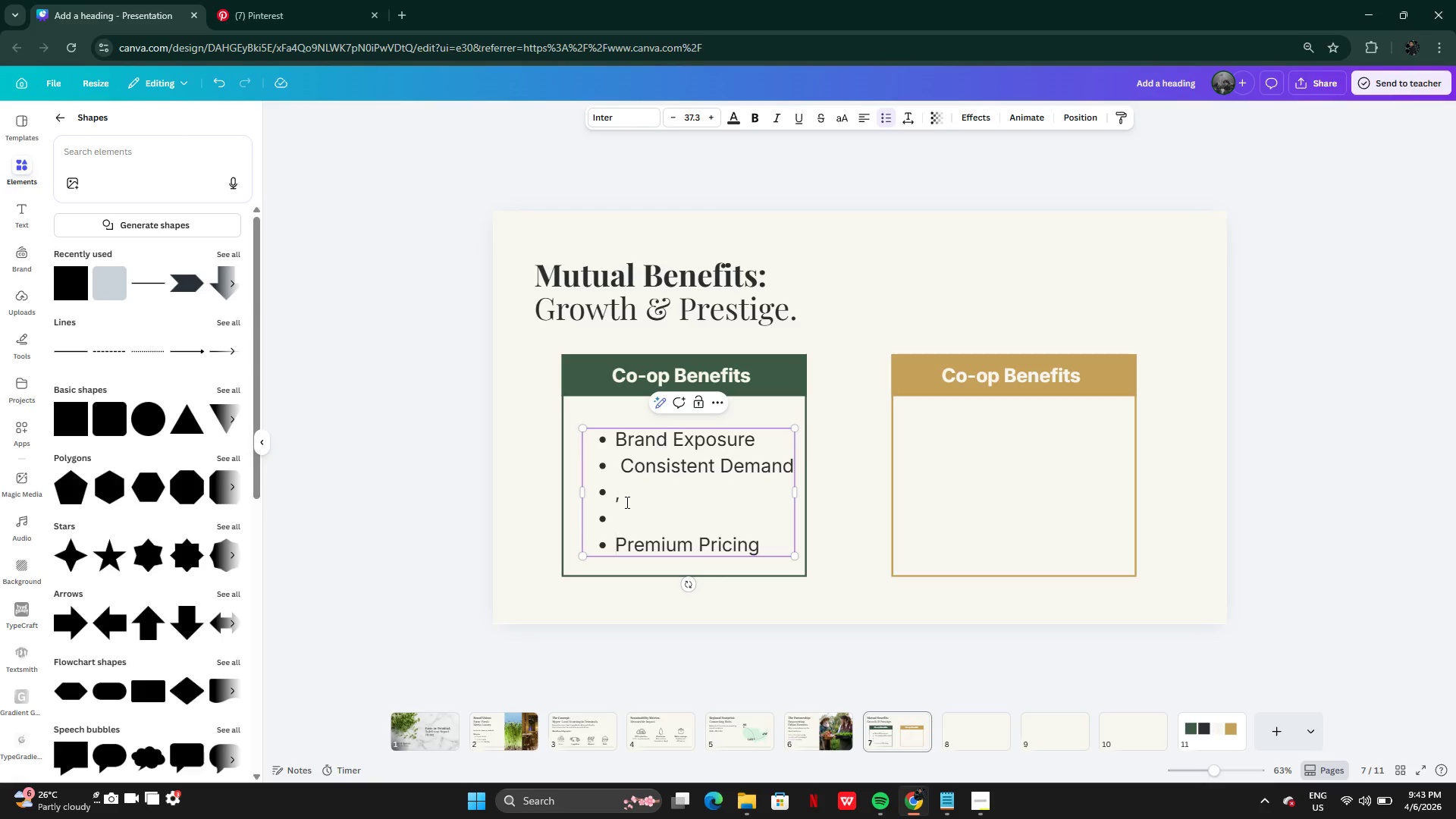 
key(Backspace)
 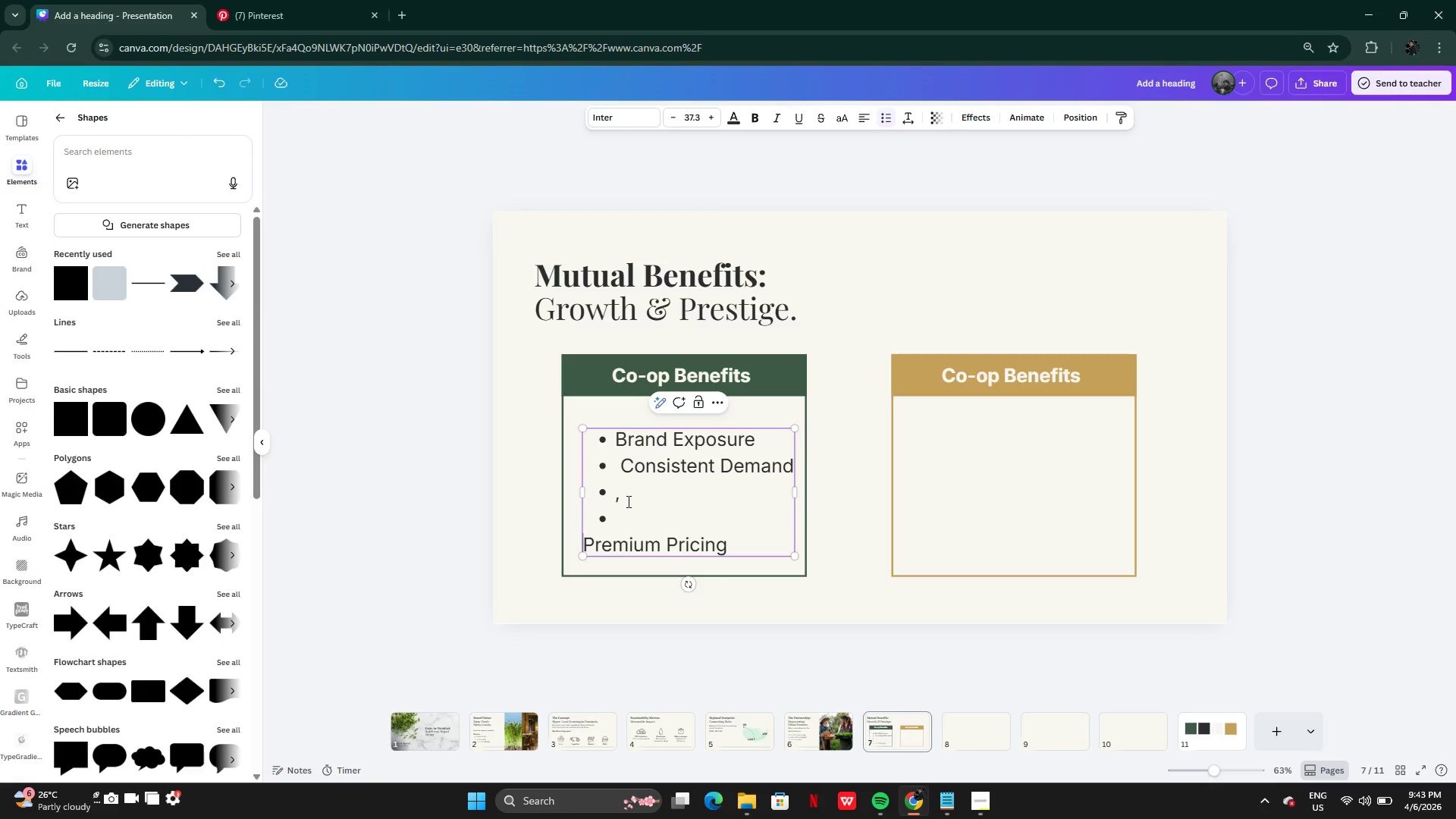 
key(Backspace)
 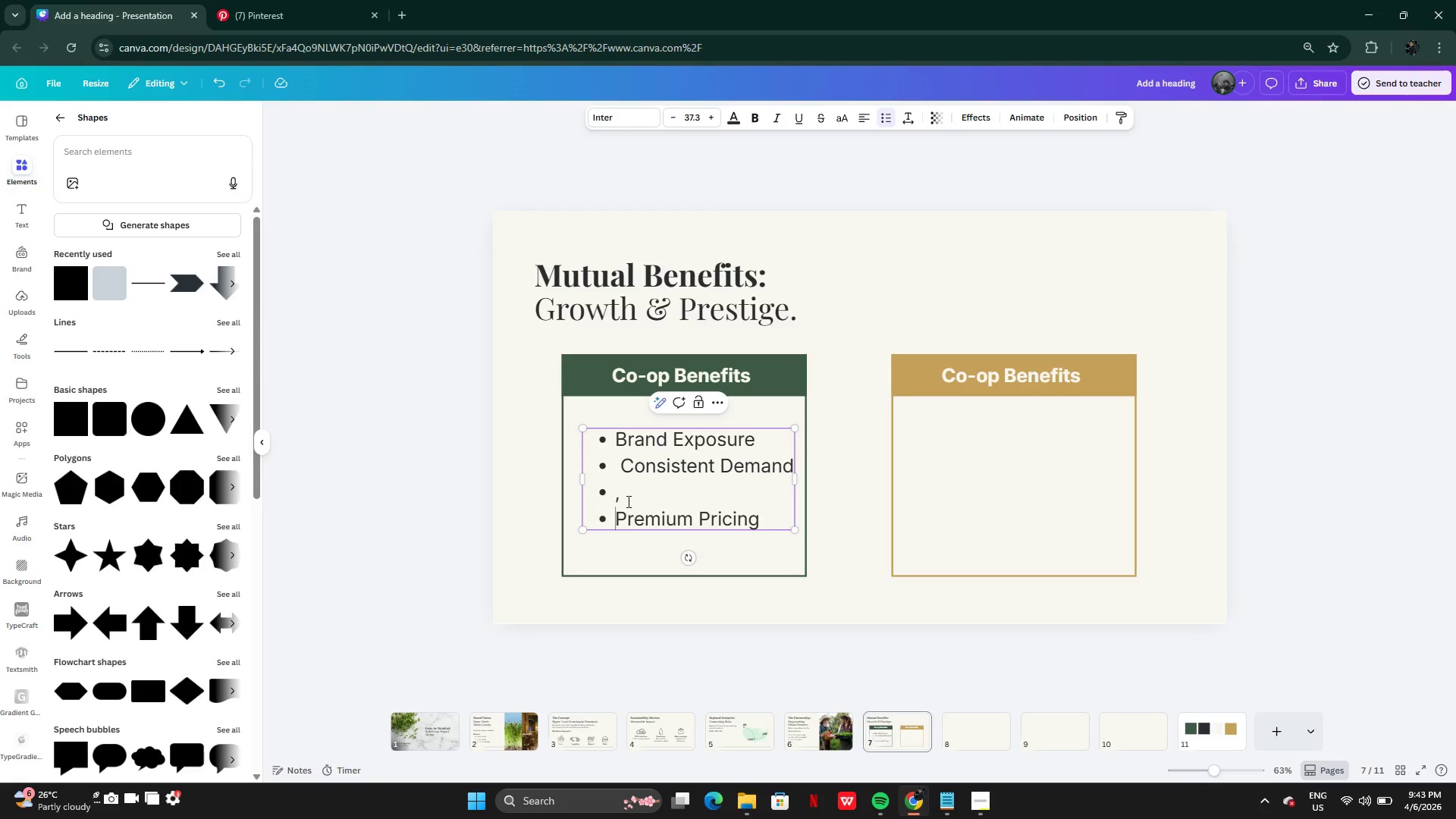 
key(Backspace)
 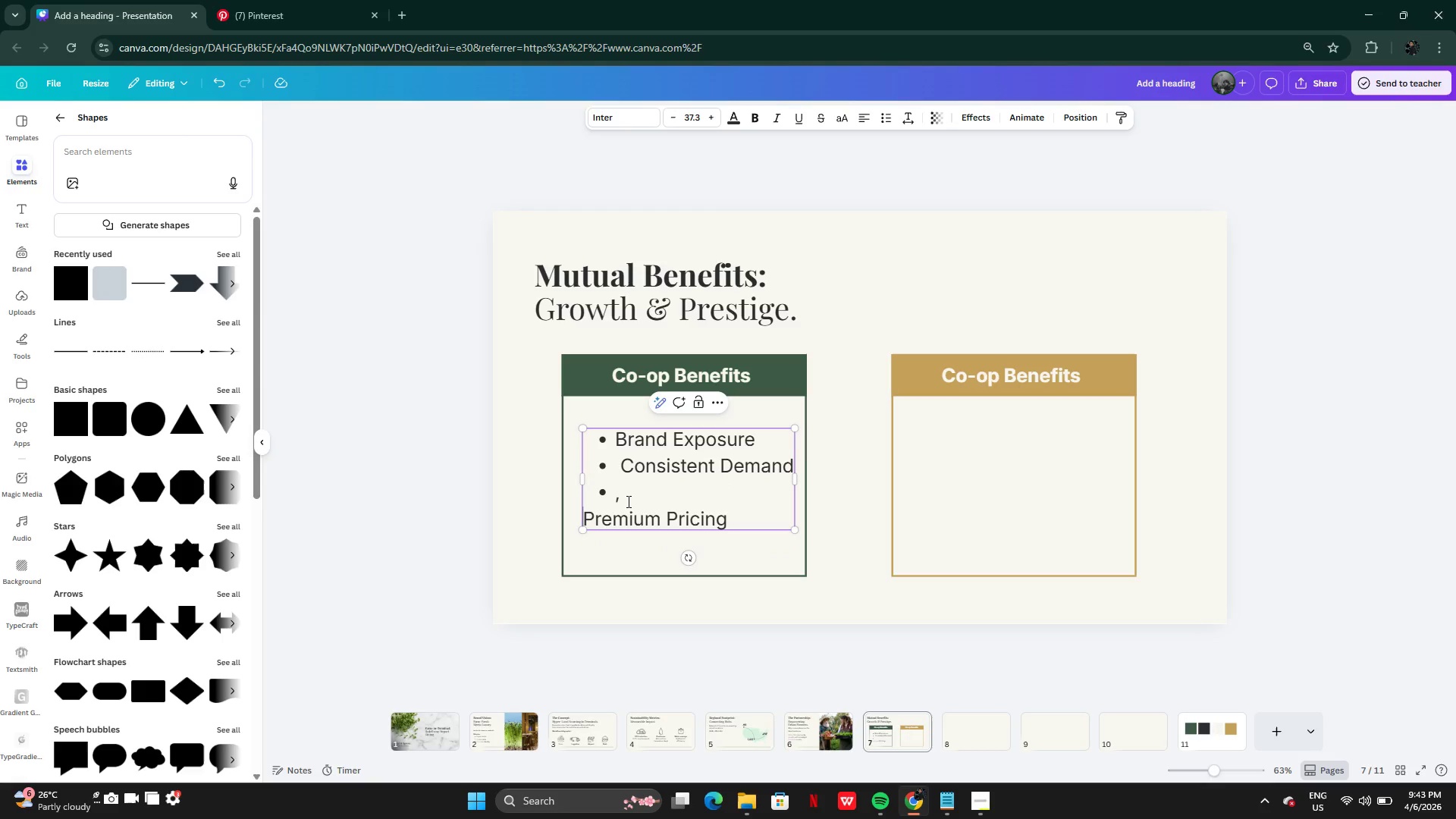 
key(Backspace)
 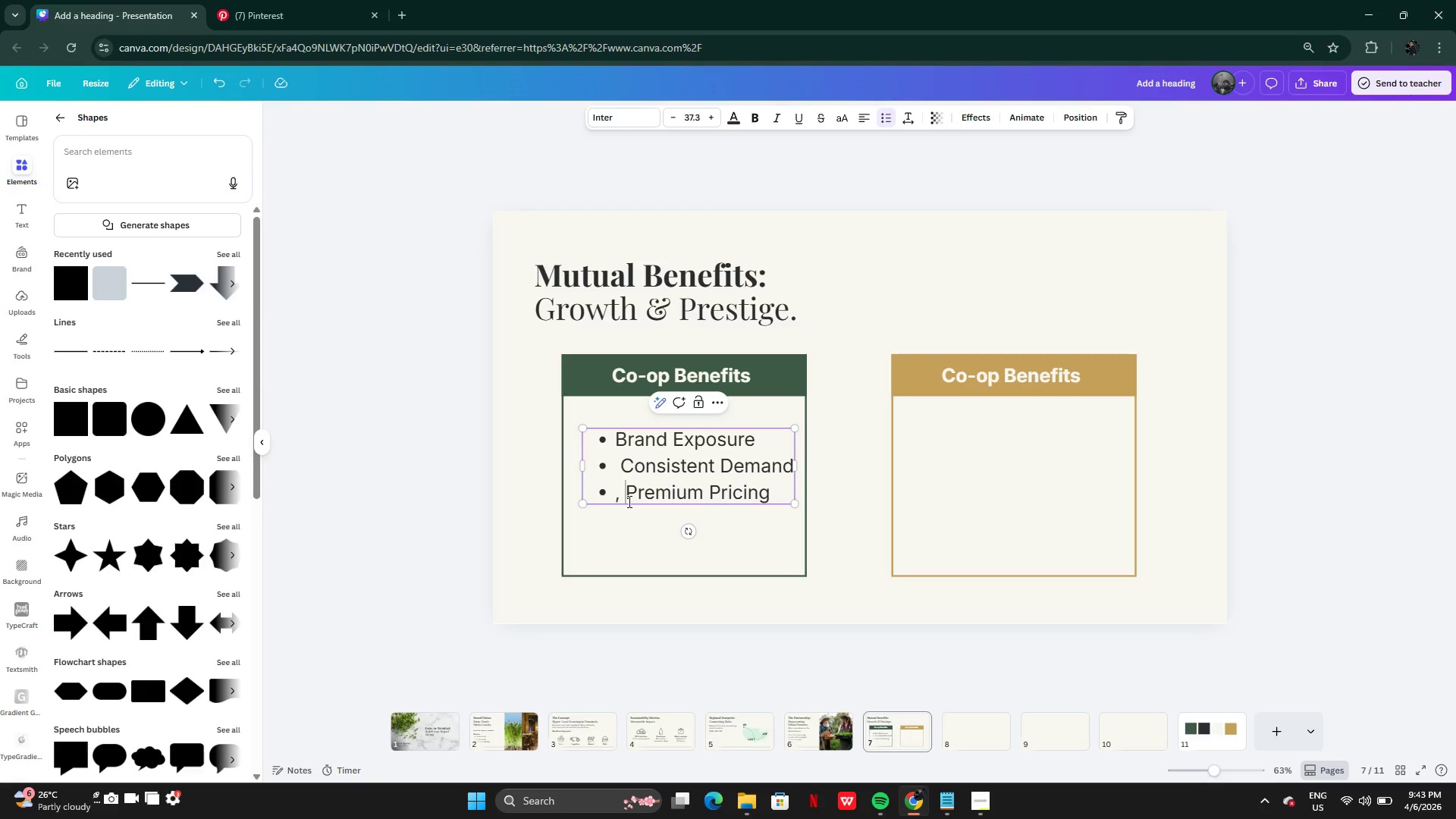 
key(Backspace)
 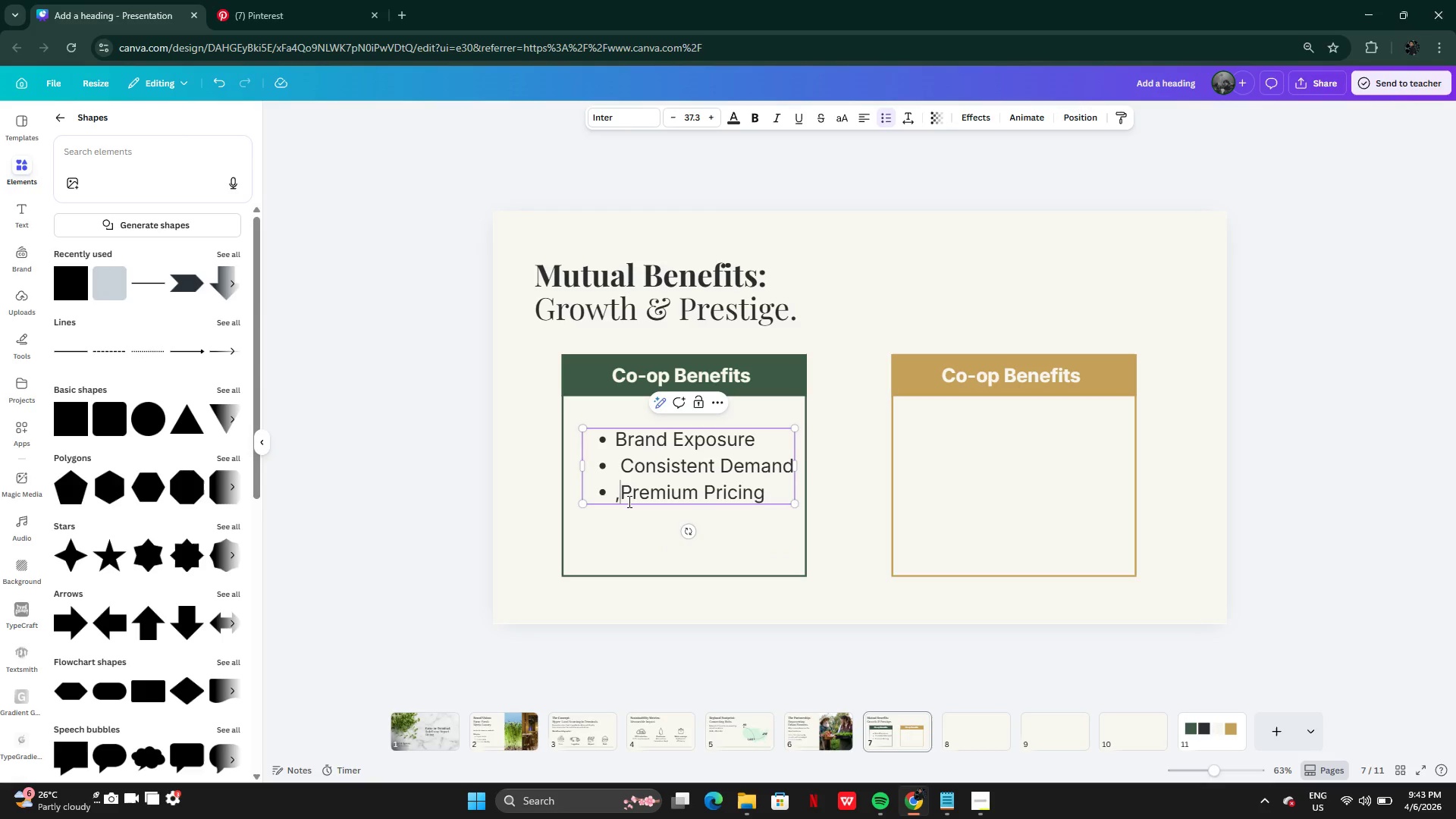 
key(Backspace)
 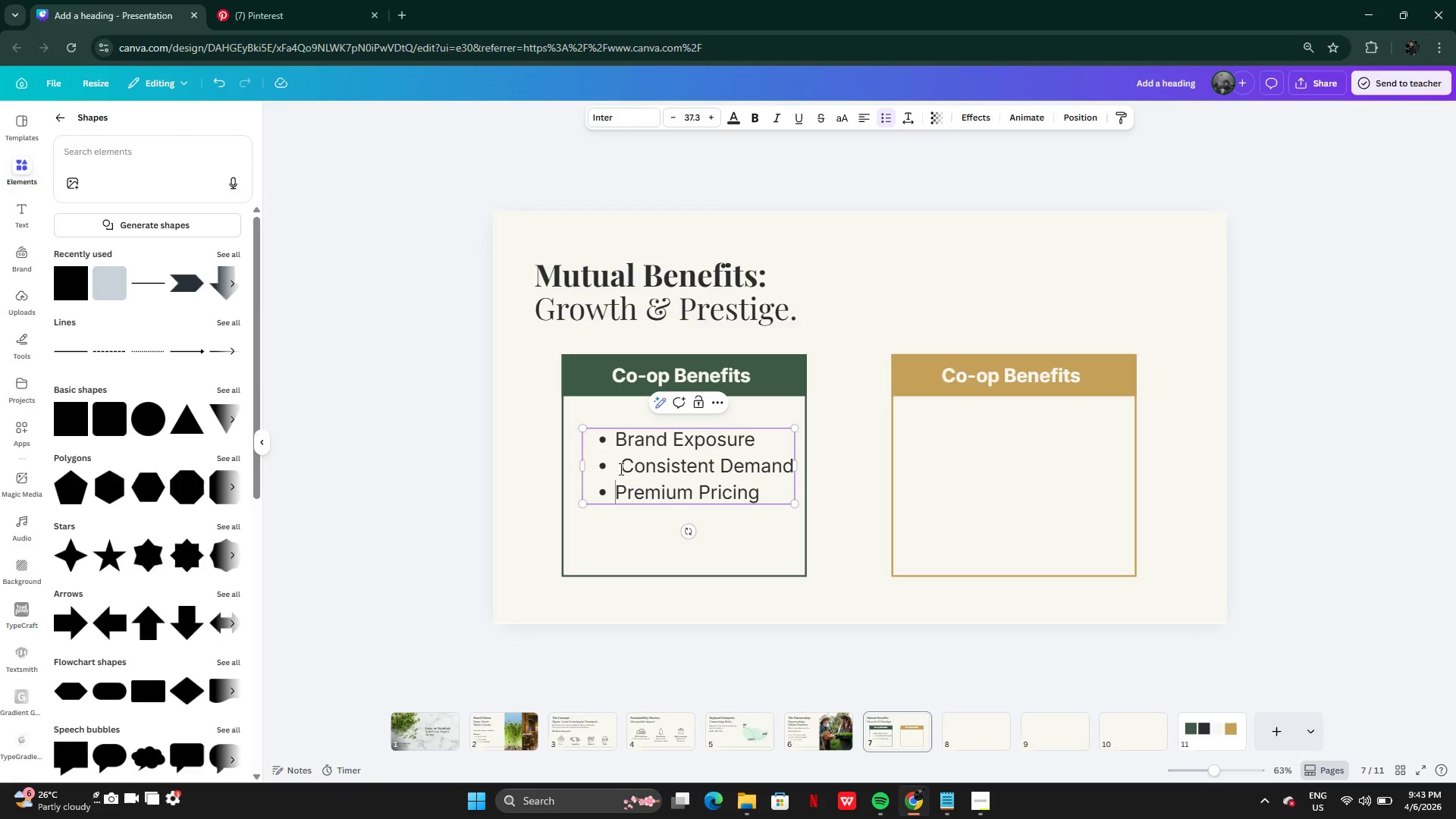 
left_click([622, 467])
 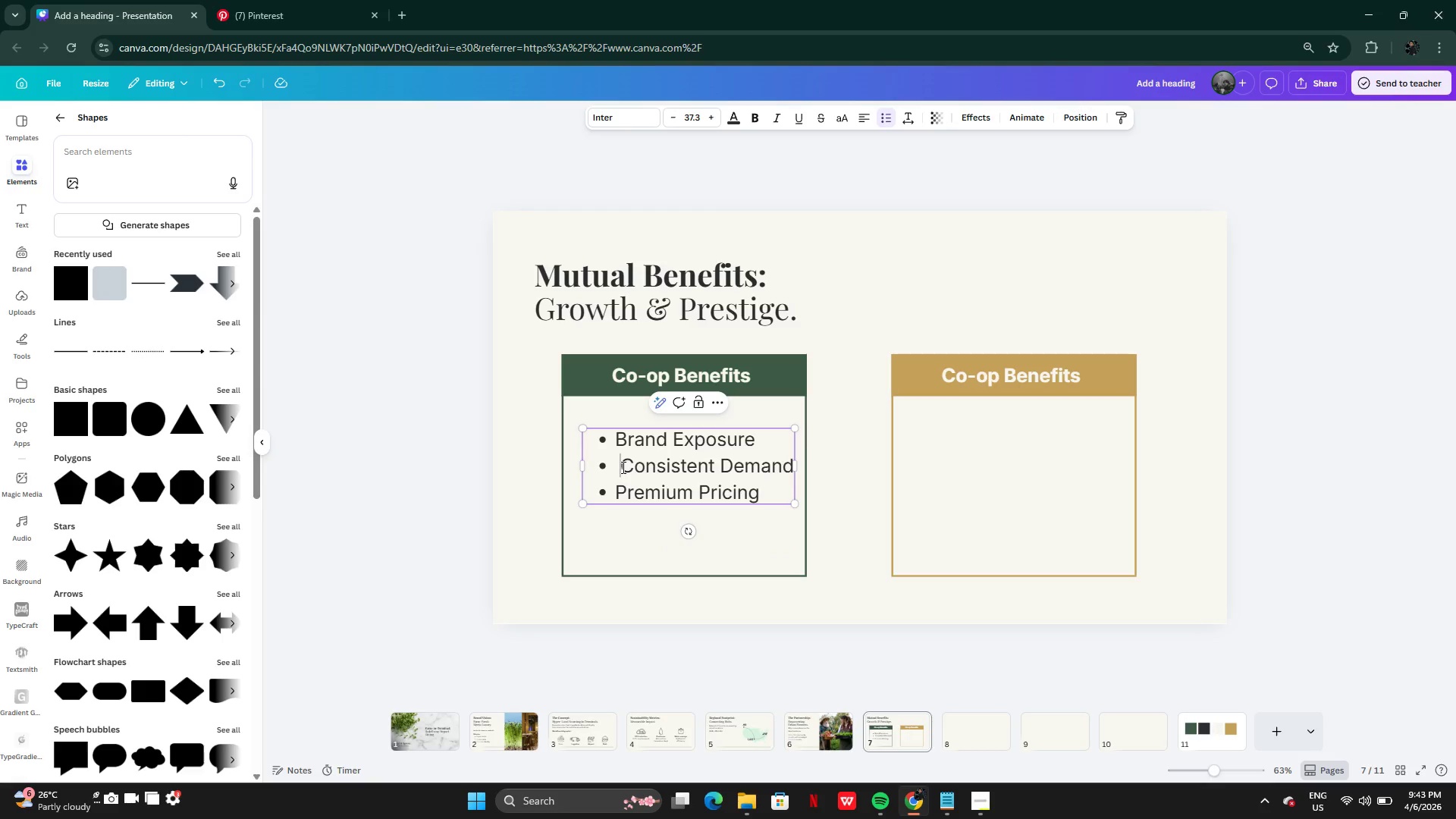 
key(Backspace)
 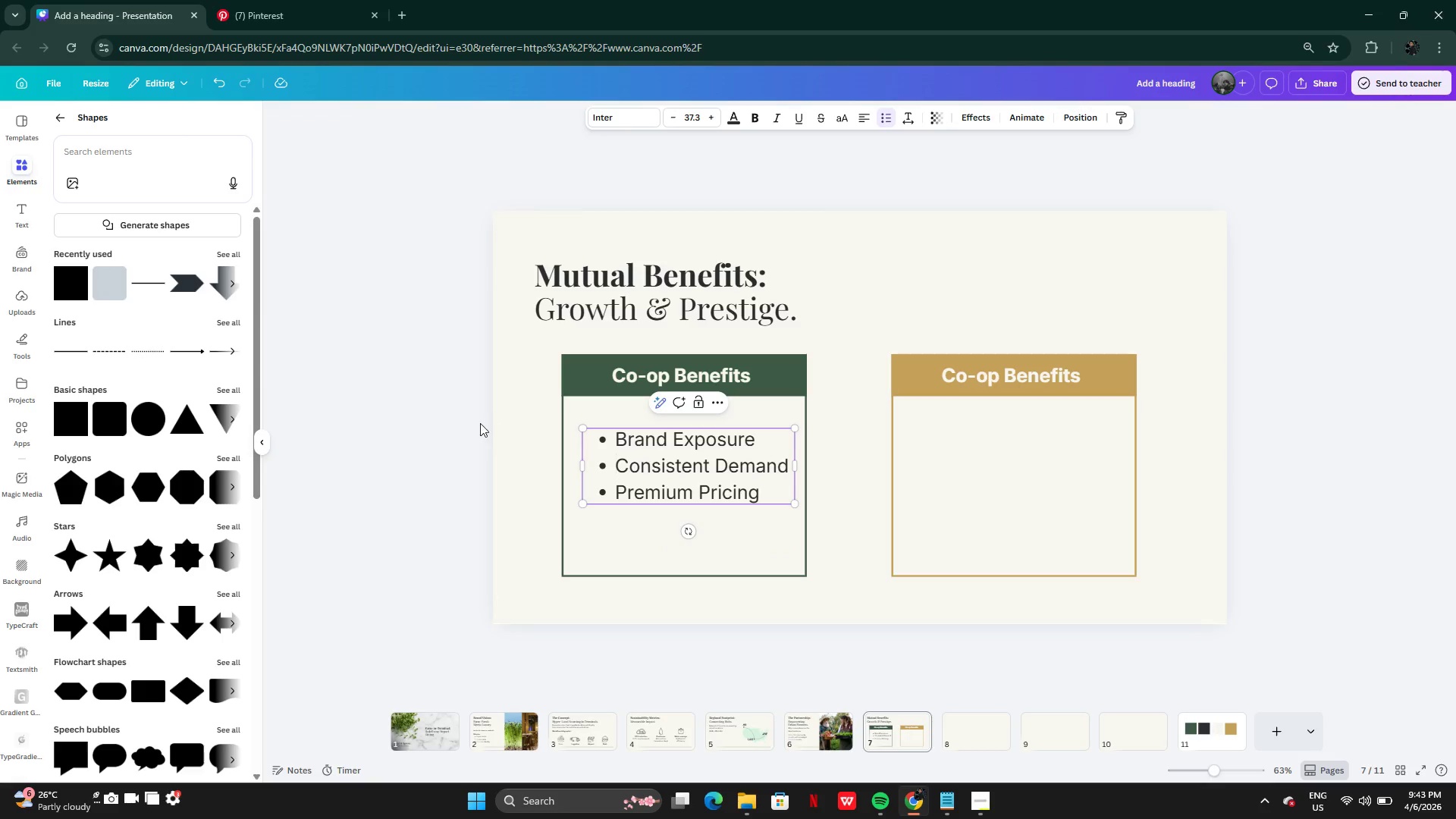 
left_click([477, 422])
 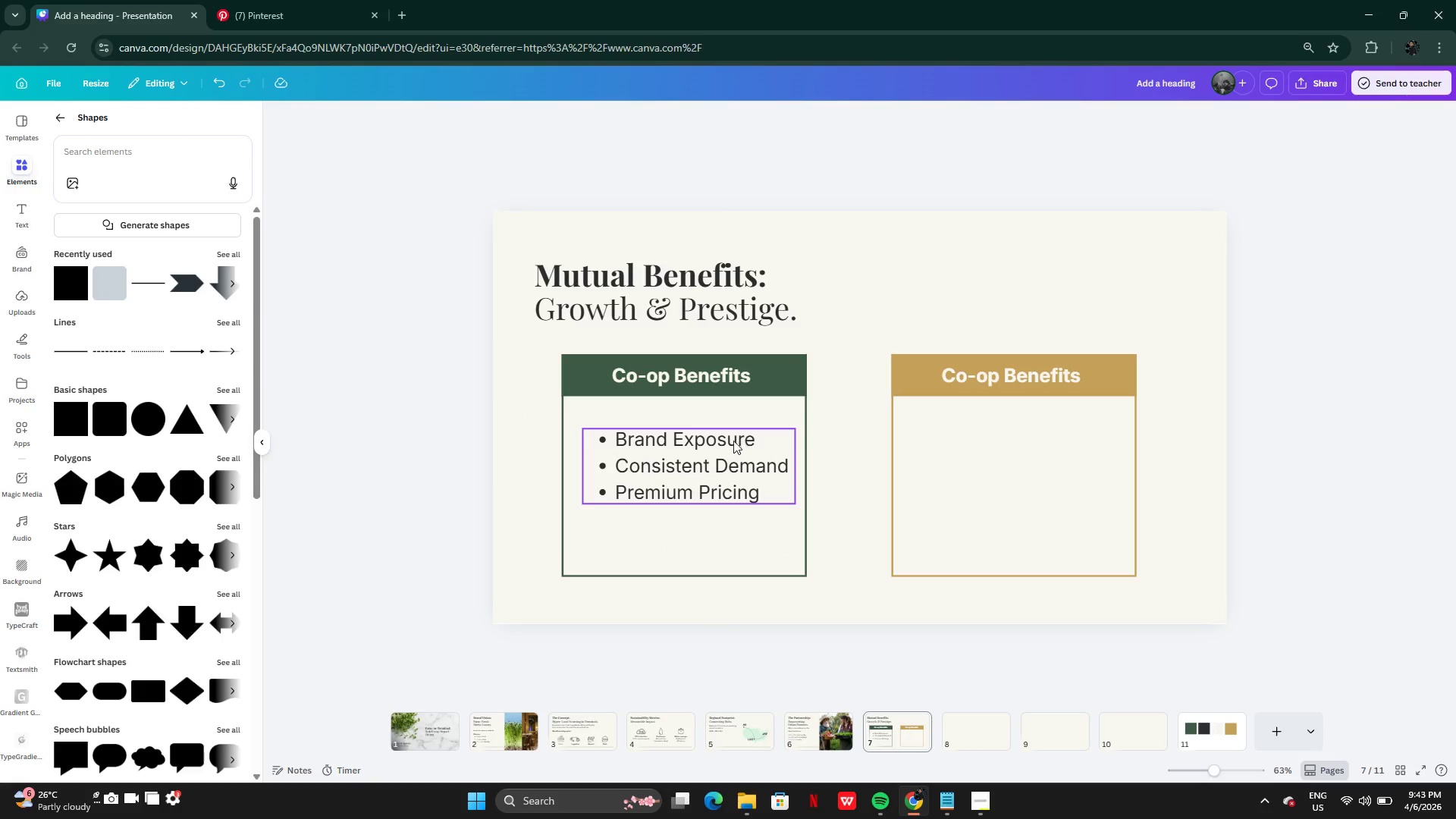 
left_click([720, 452])
 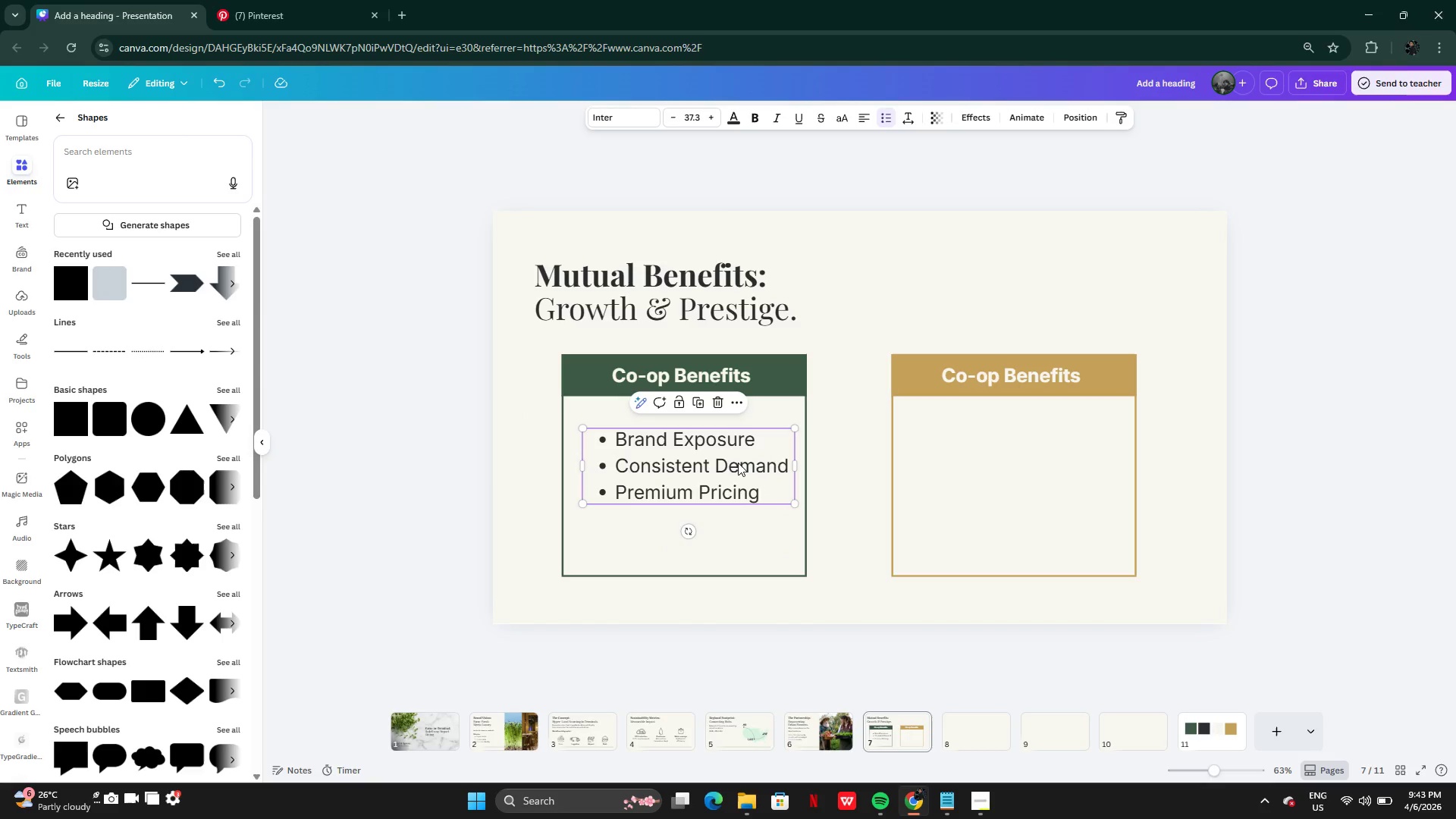 
left_click_drag(start_coordinate=[738, 463], to_coordinate=[730, 474])
 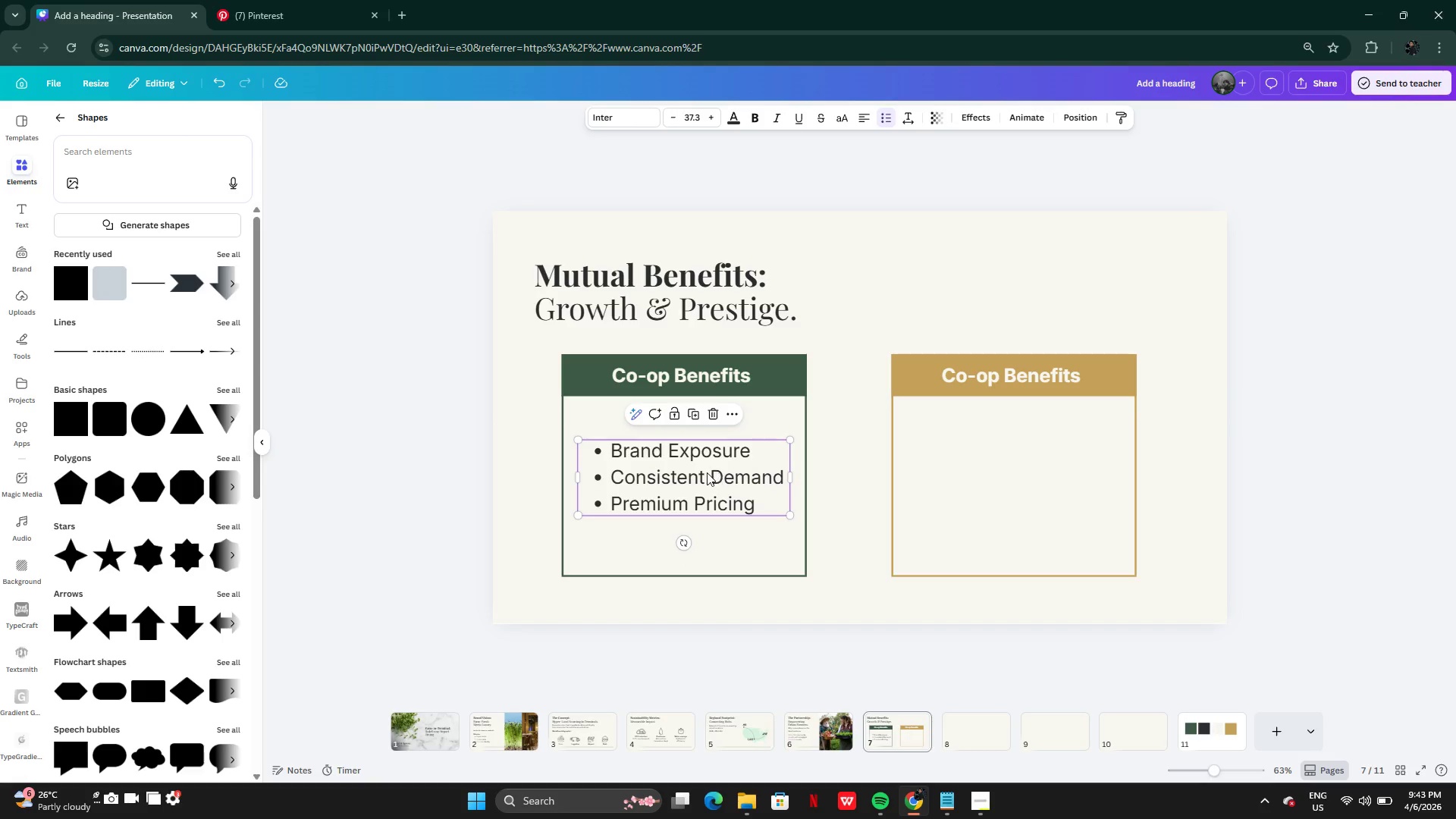 
hold_key(key=AltLeft, duration=0.33)
left_click_drag(start_coordinate=[691, 472], to_coordinate=[745, 478])
 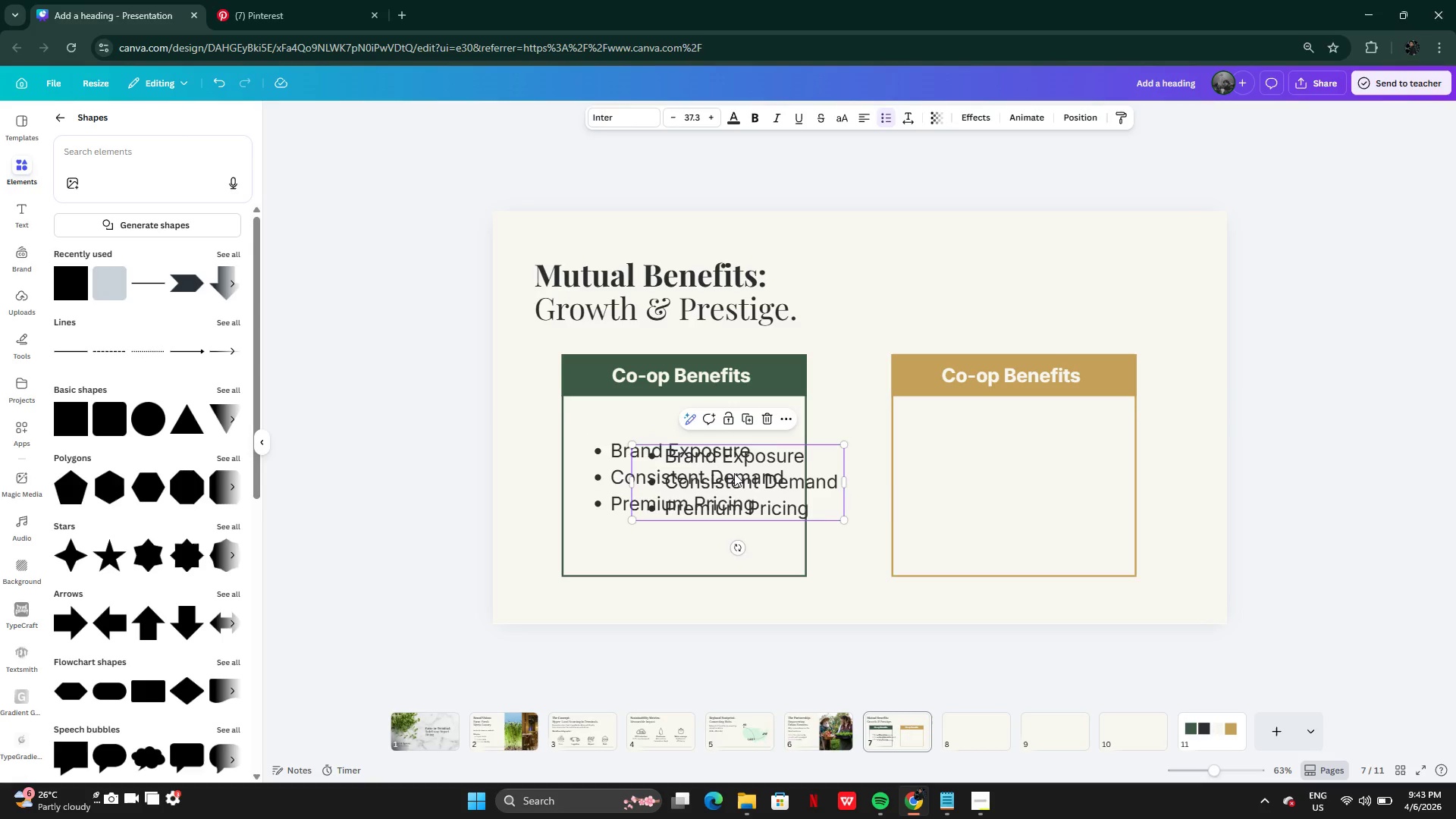 
left_click_drag(start_coordinate=[734, 473], to_coordinate=[1012, 474])
 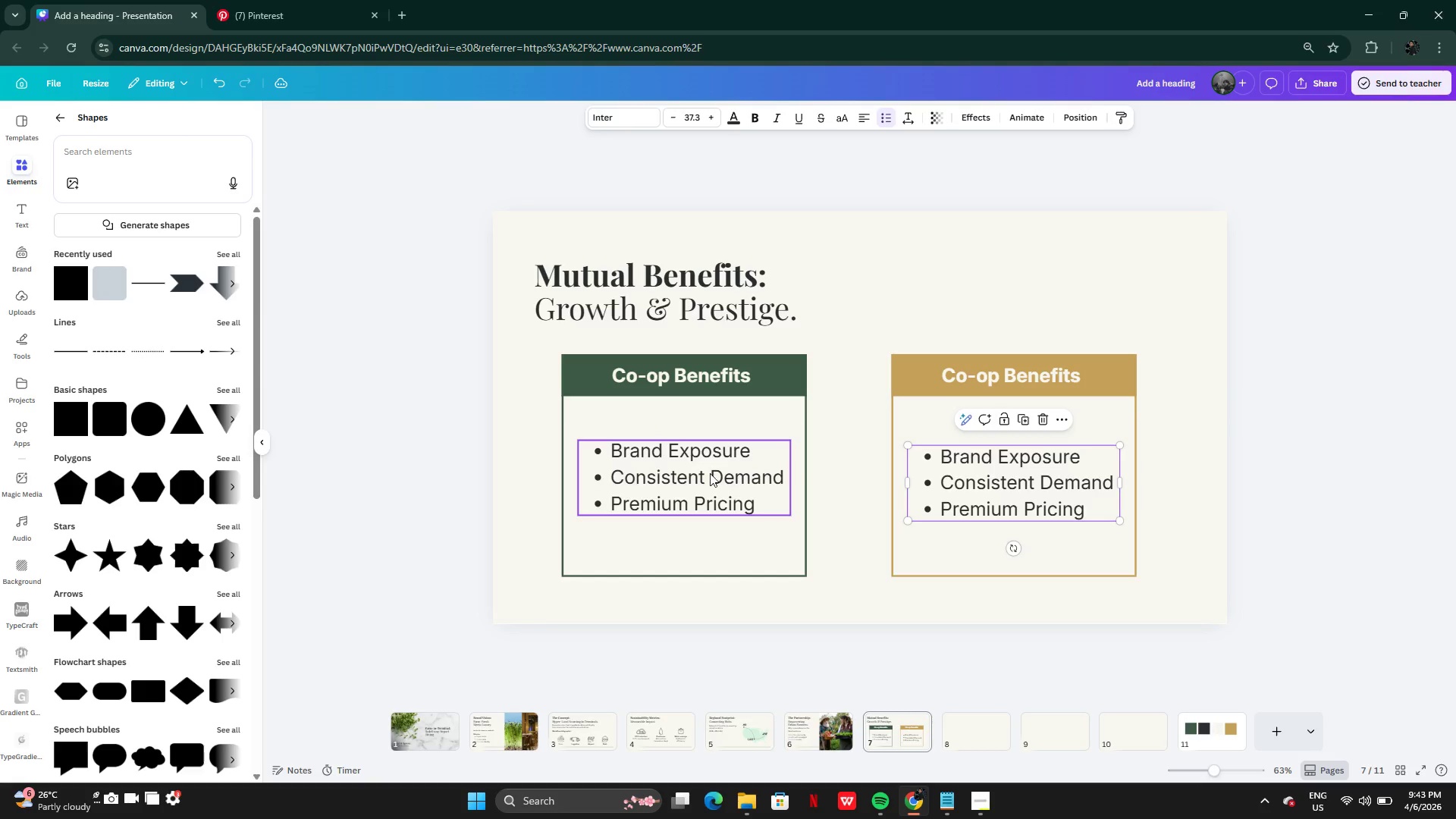 
left_click([710, 473])
 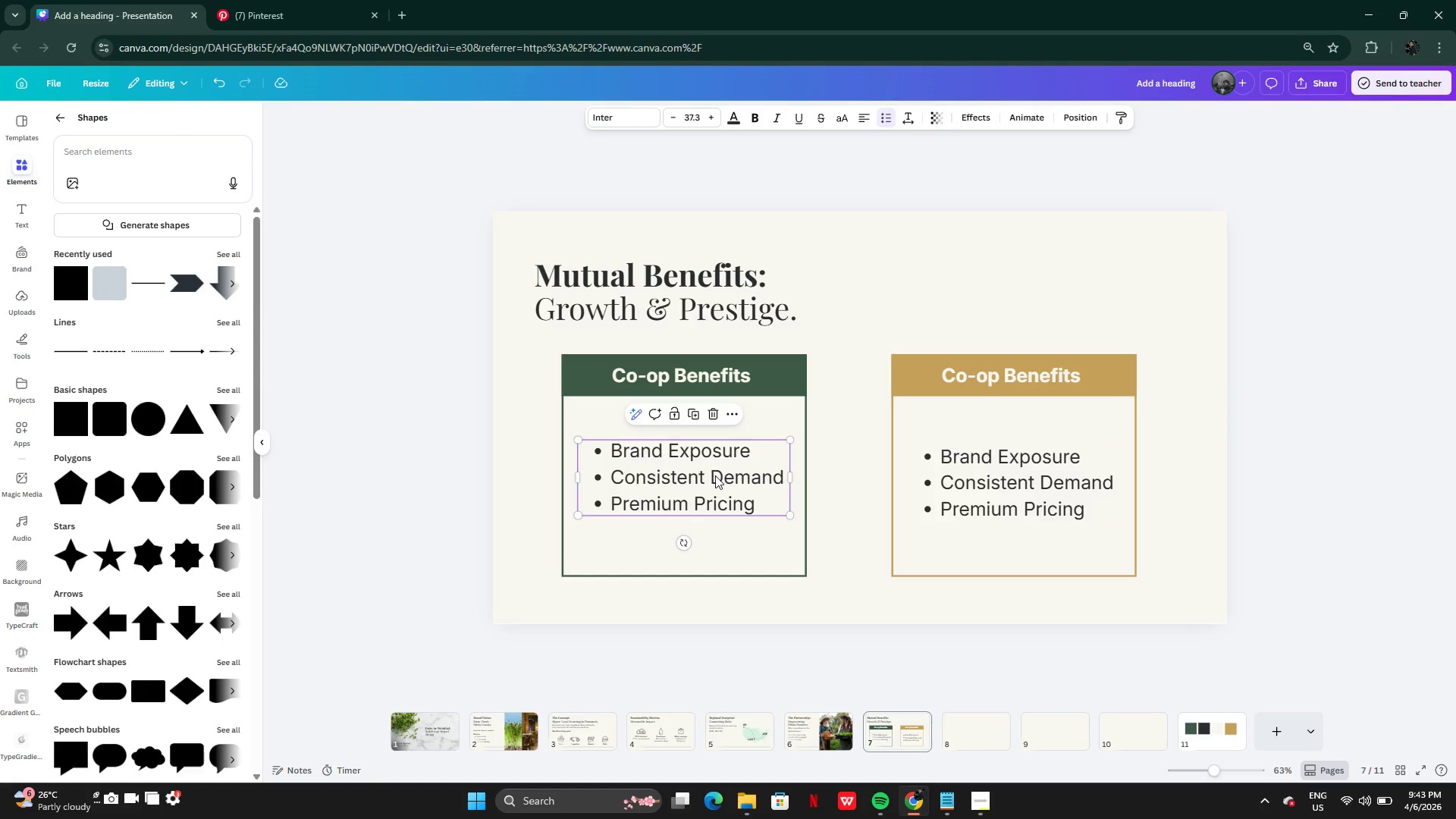 
left_click_drag(start_coordinate=[715, 475], to_coordinate=[711, 482])
 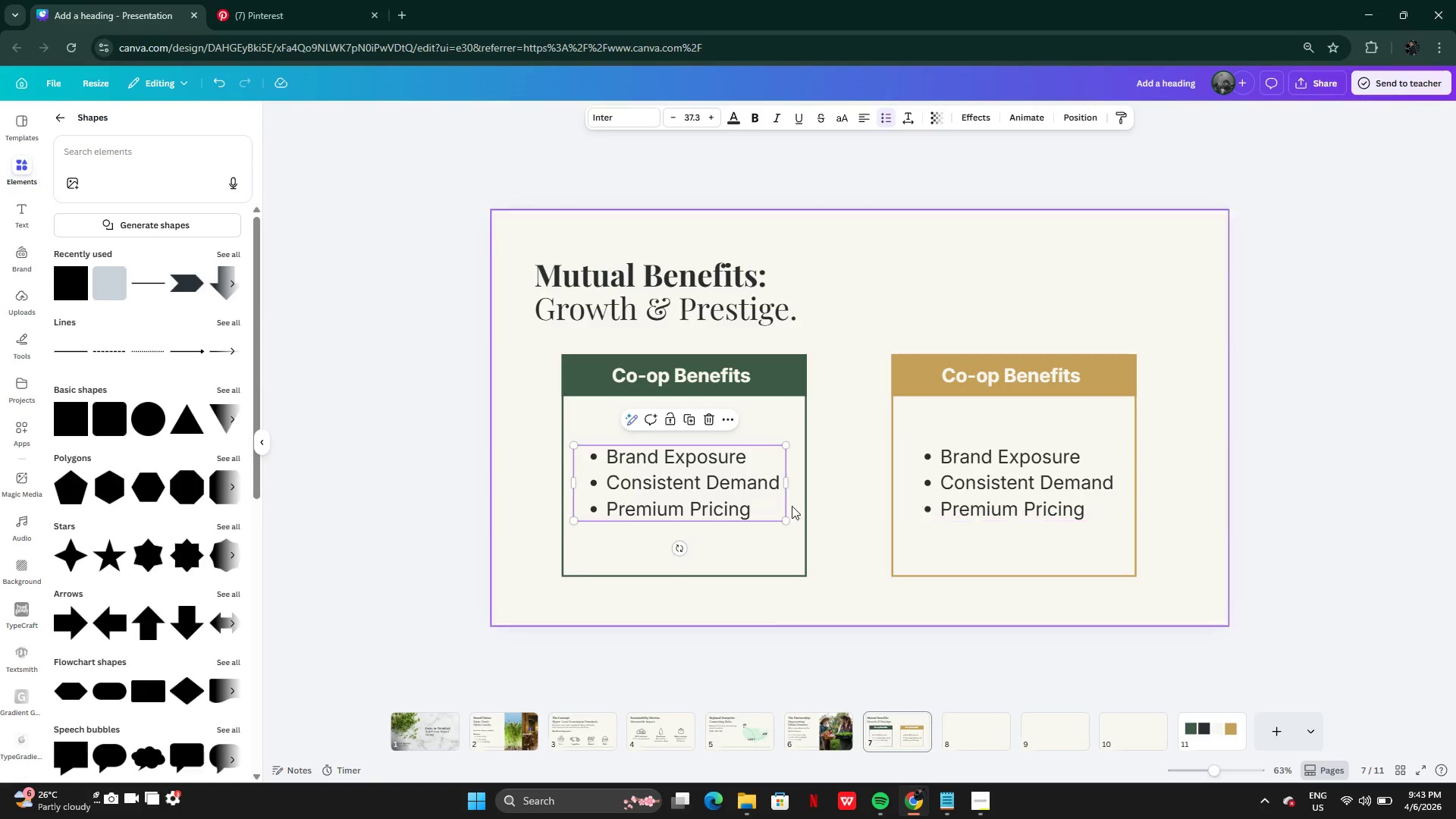 
left_click_drag(start_coordinate=[733, 501], to_coordinate=[736, 485])
 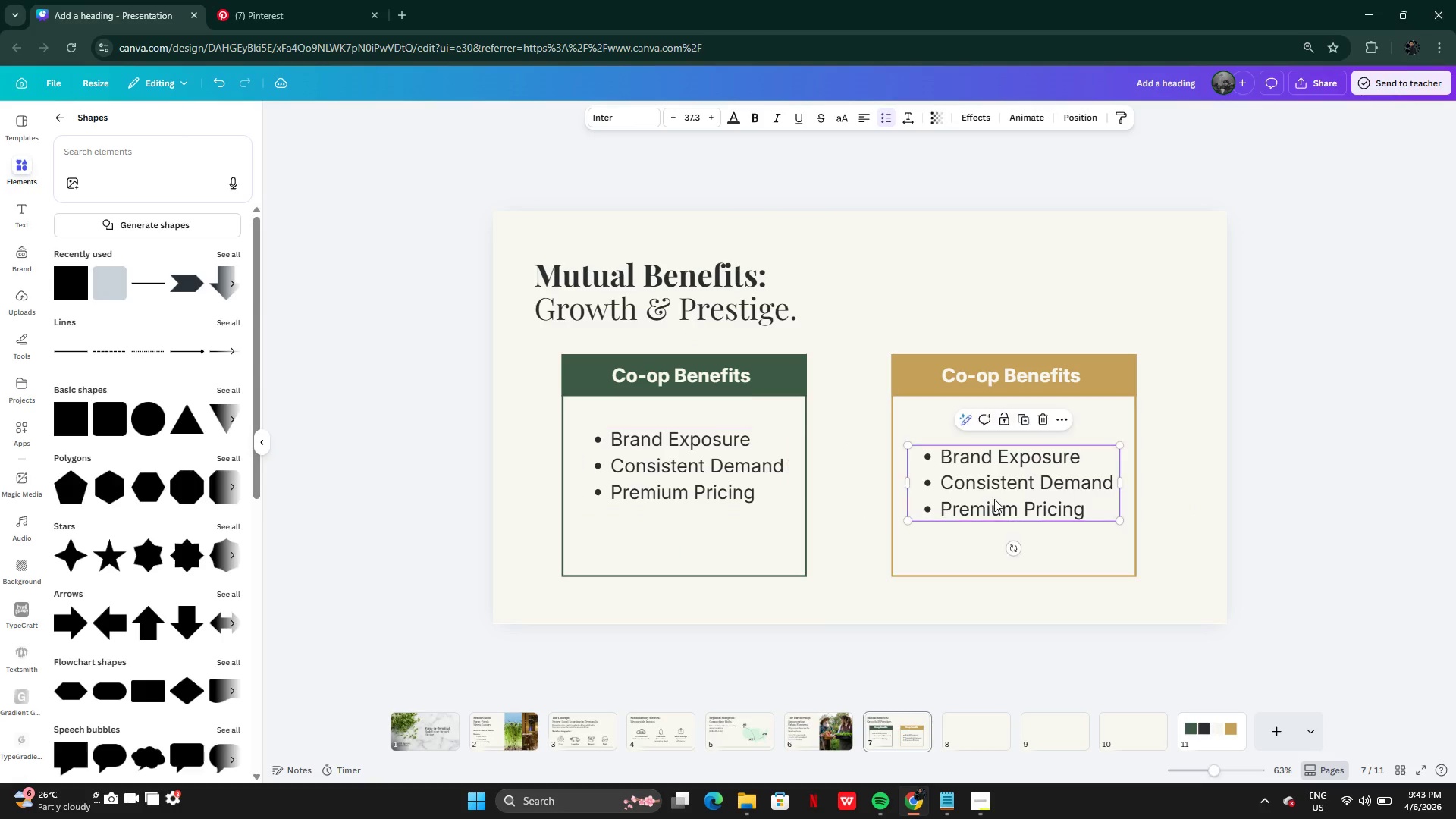 
left_click([994, 499])
 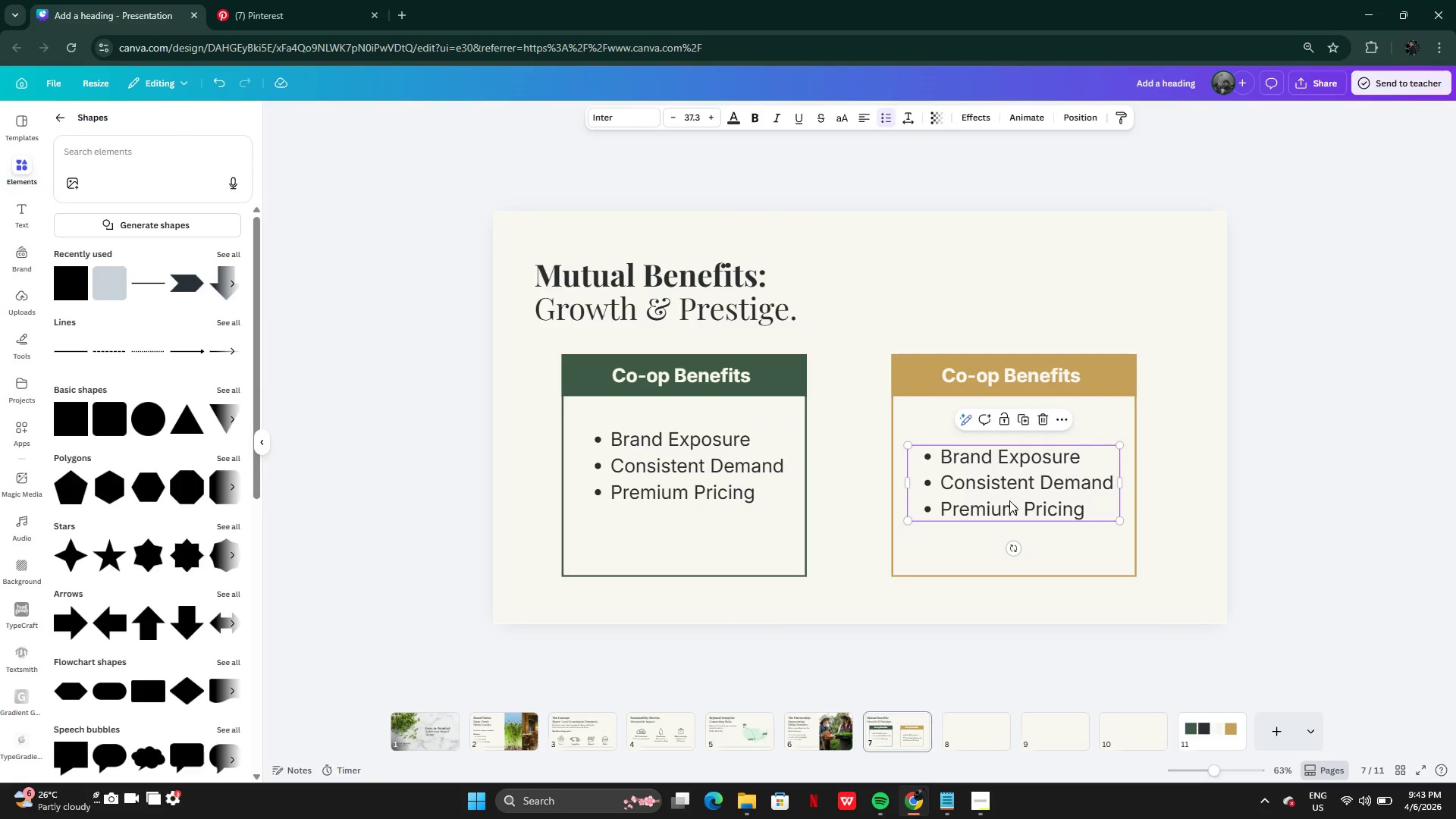 
left_click_drag(start_coordinate=[1009, 500], to_coordinate=[1009, 485])
 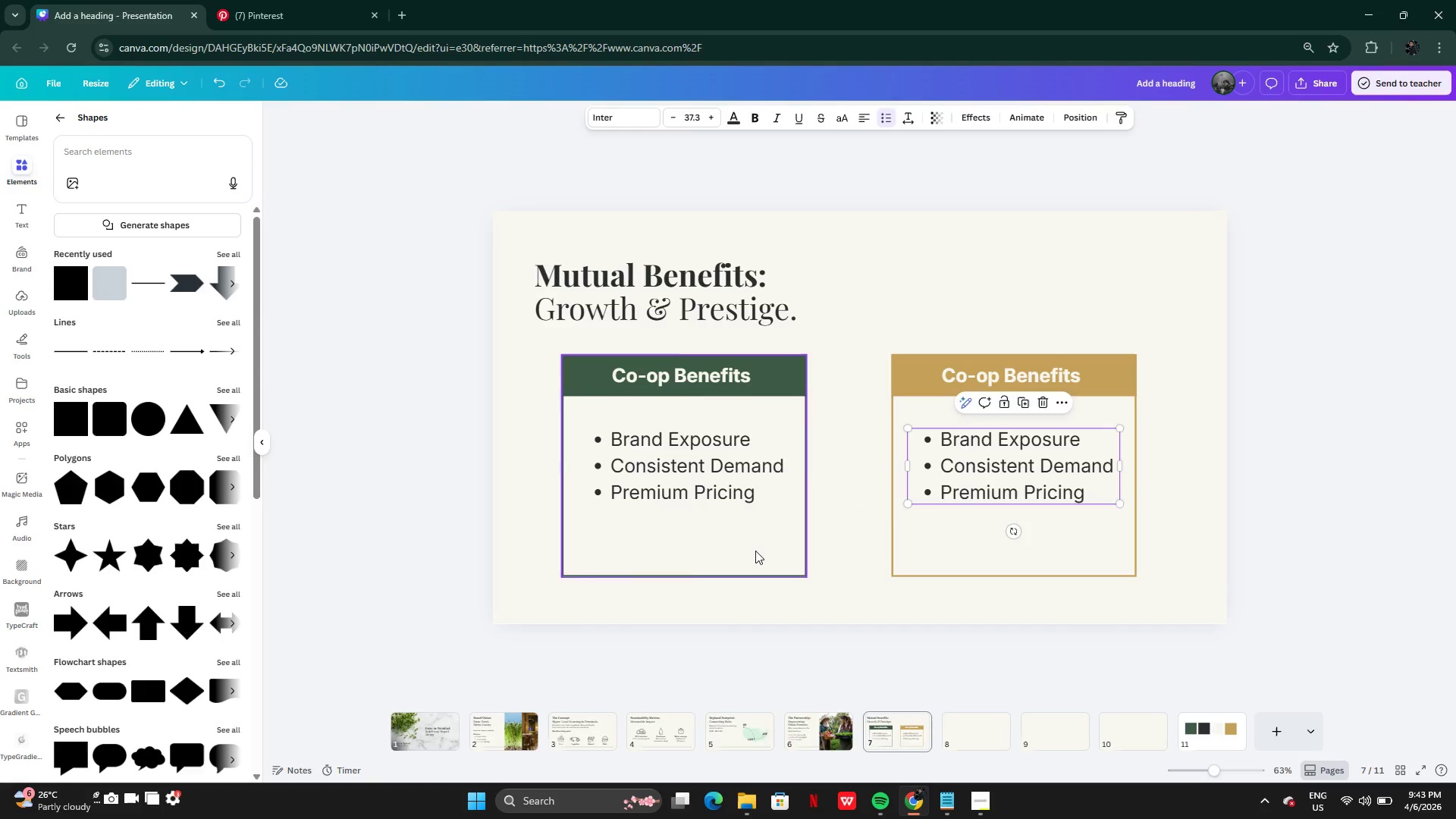 
left_click([755, 551])
 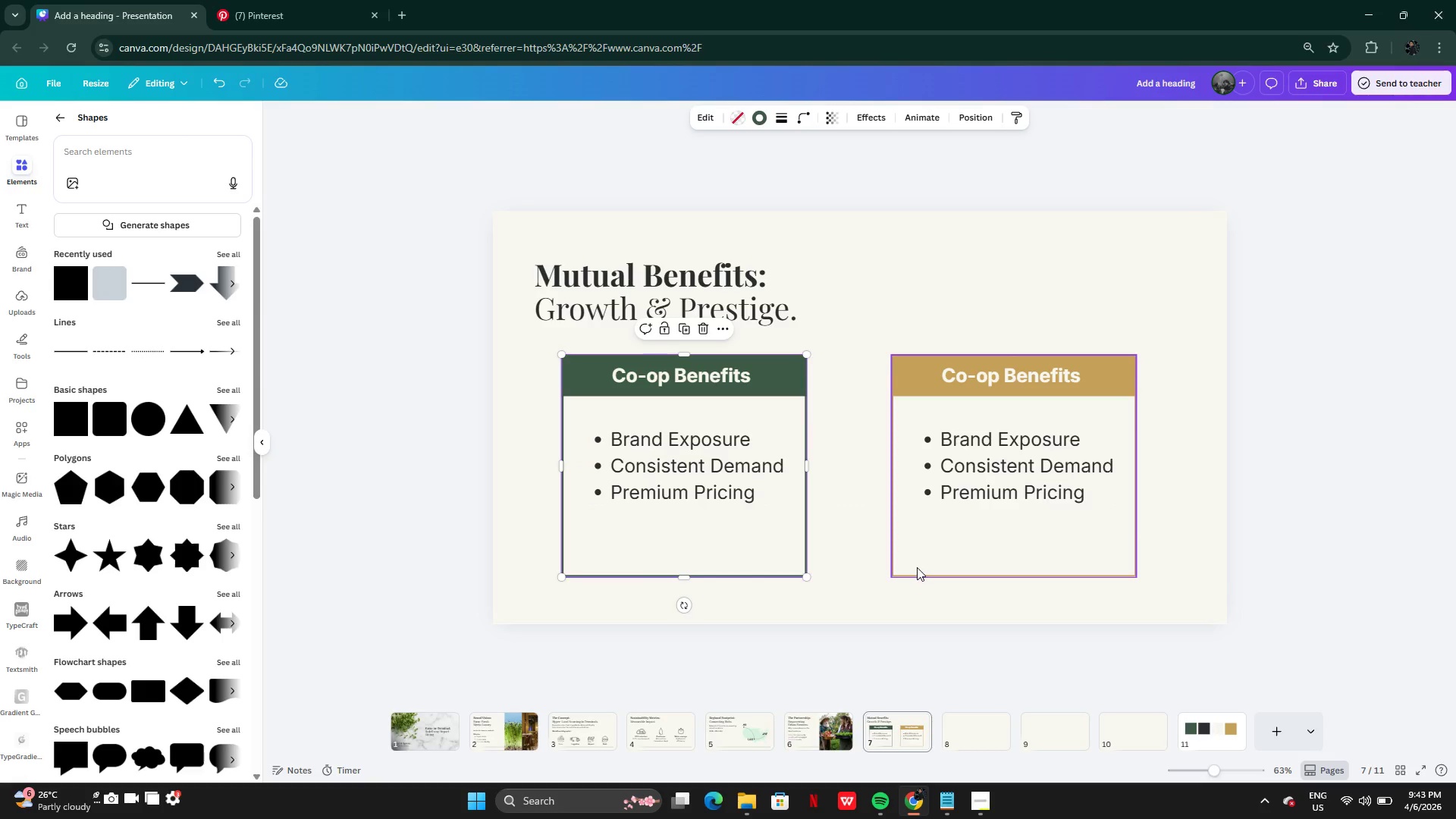 
hold_key(key=ShiftLeft, duration=0.69)
left_click([917, 567])
 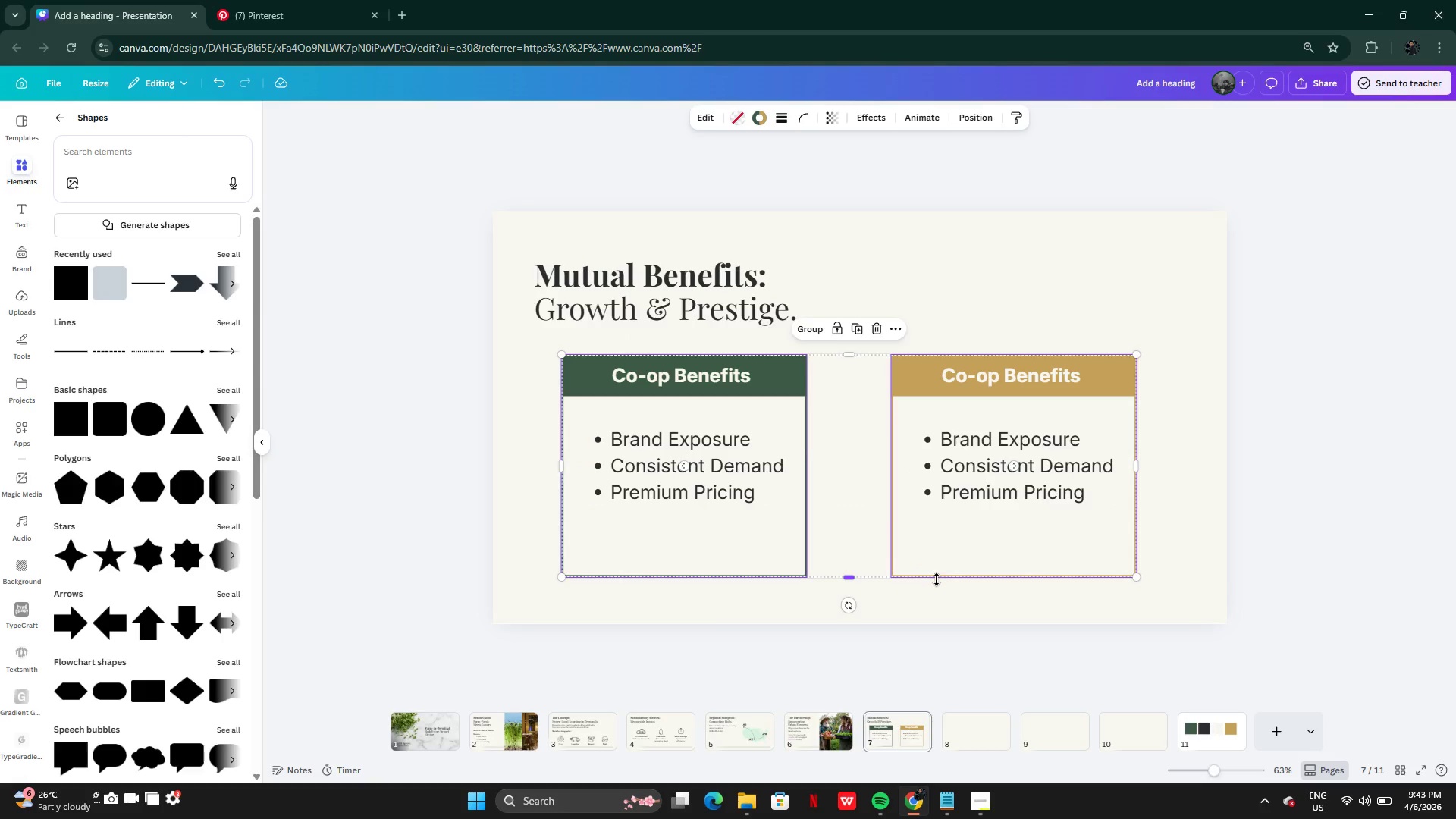 
left_click_drag(start_coordinate=[937, 579], to_coordinate=[938, 560])
 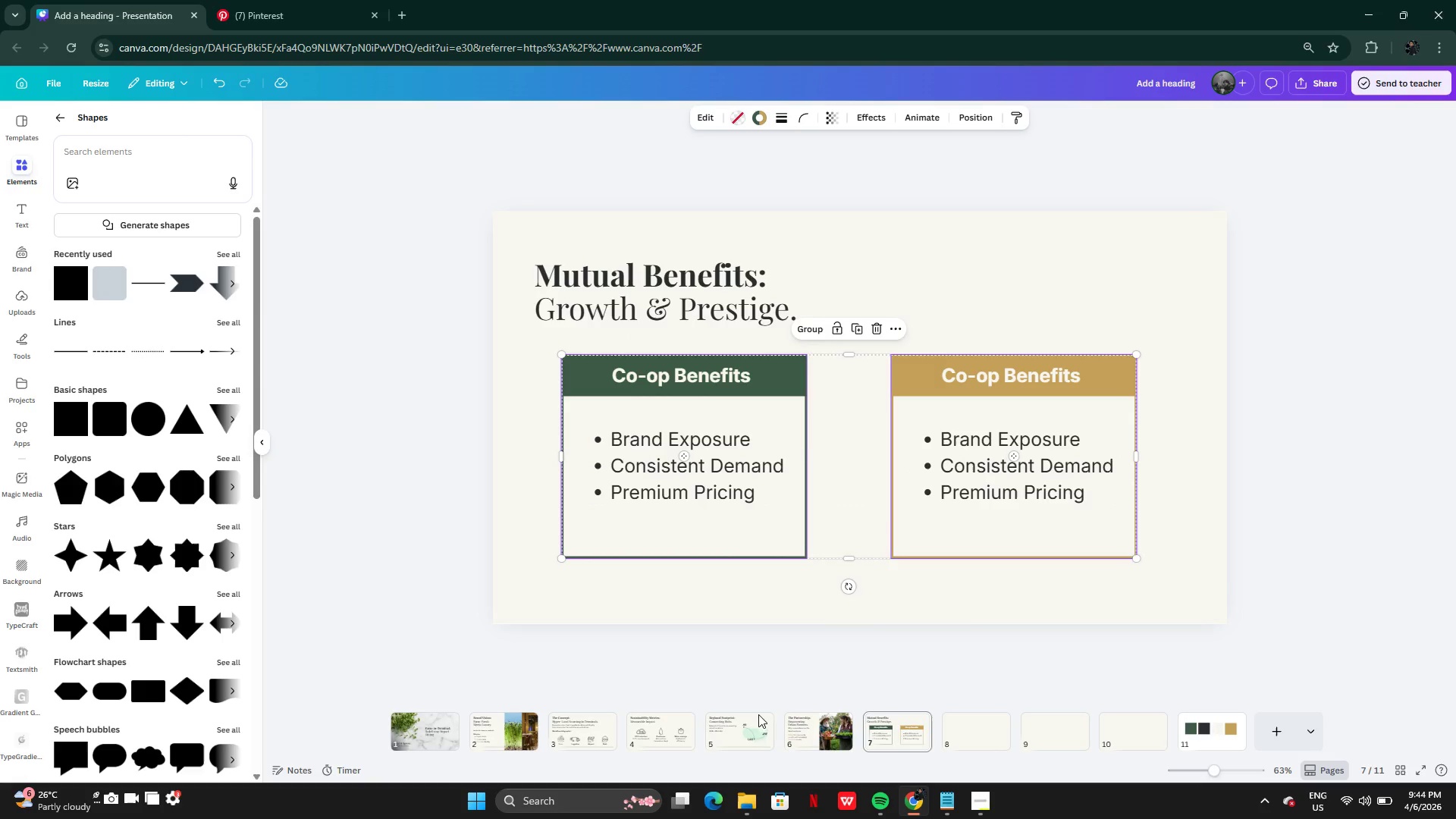 
left_click([758, 725])
 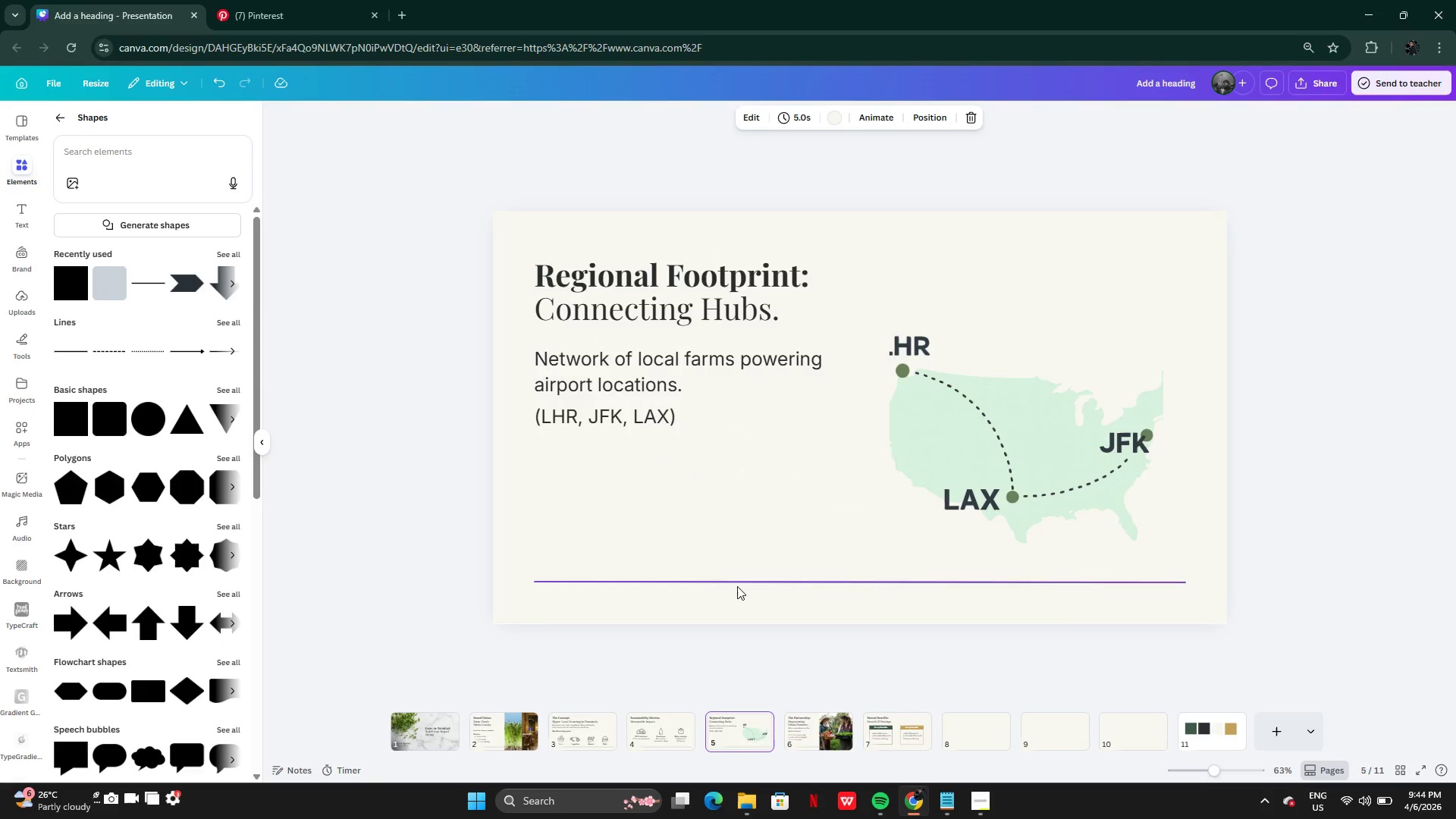 
left_click([737, 585])
 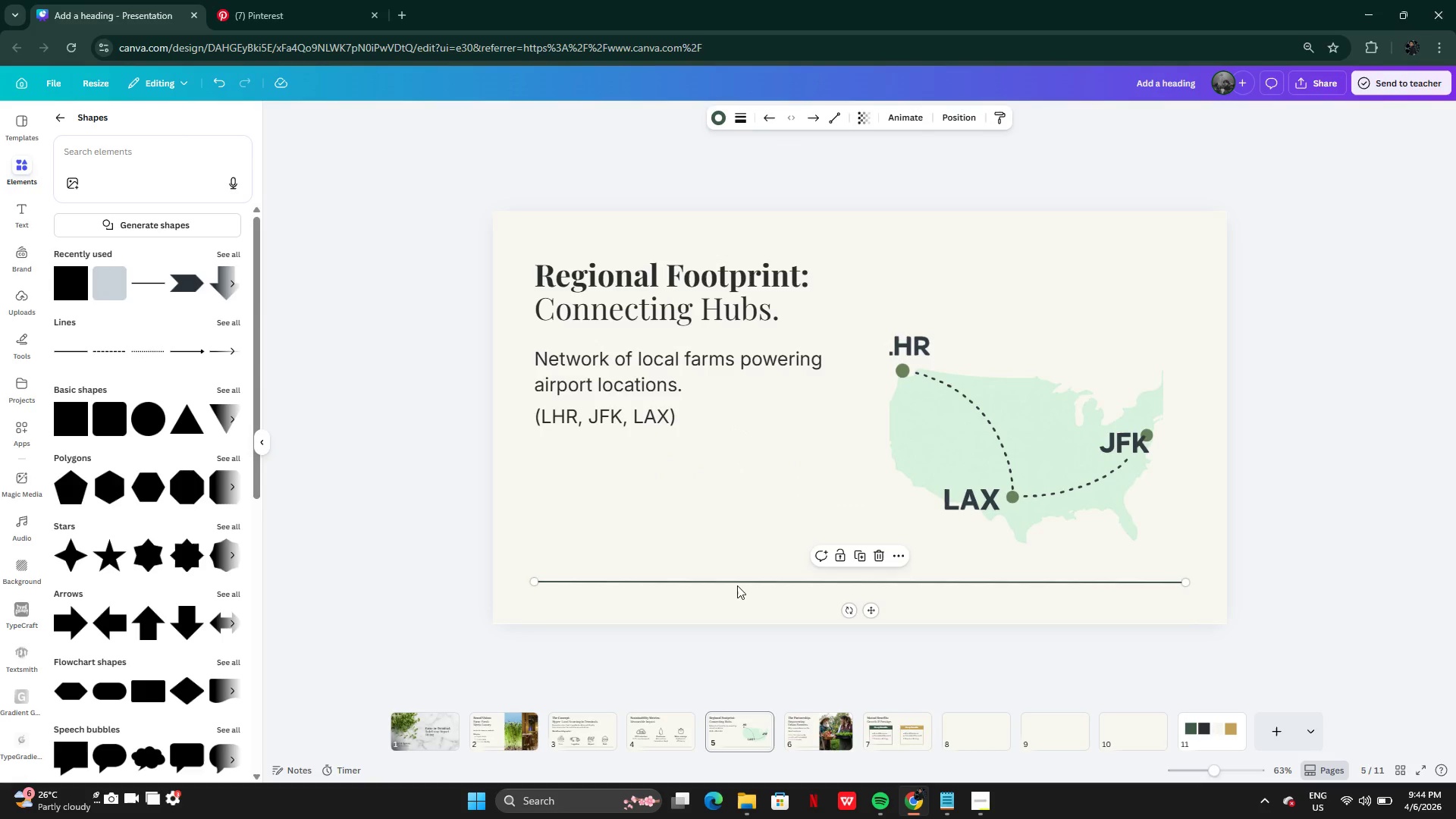 
key(Control+C)
 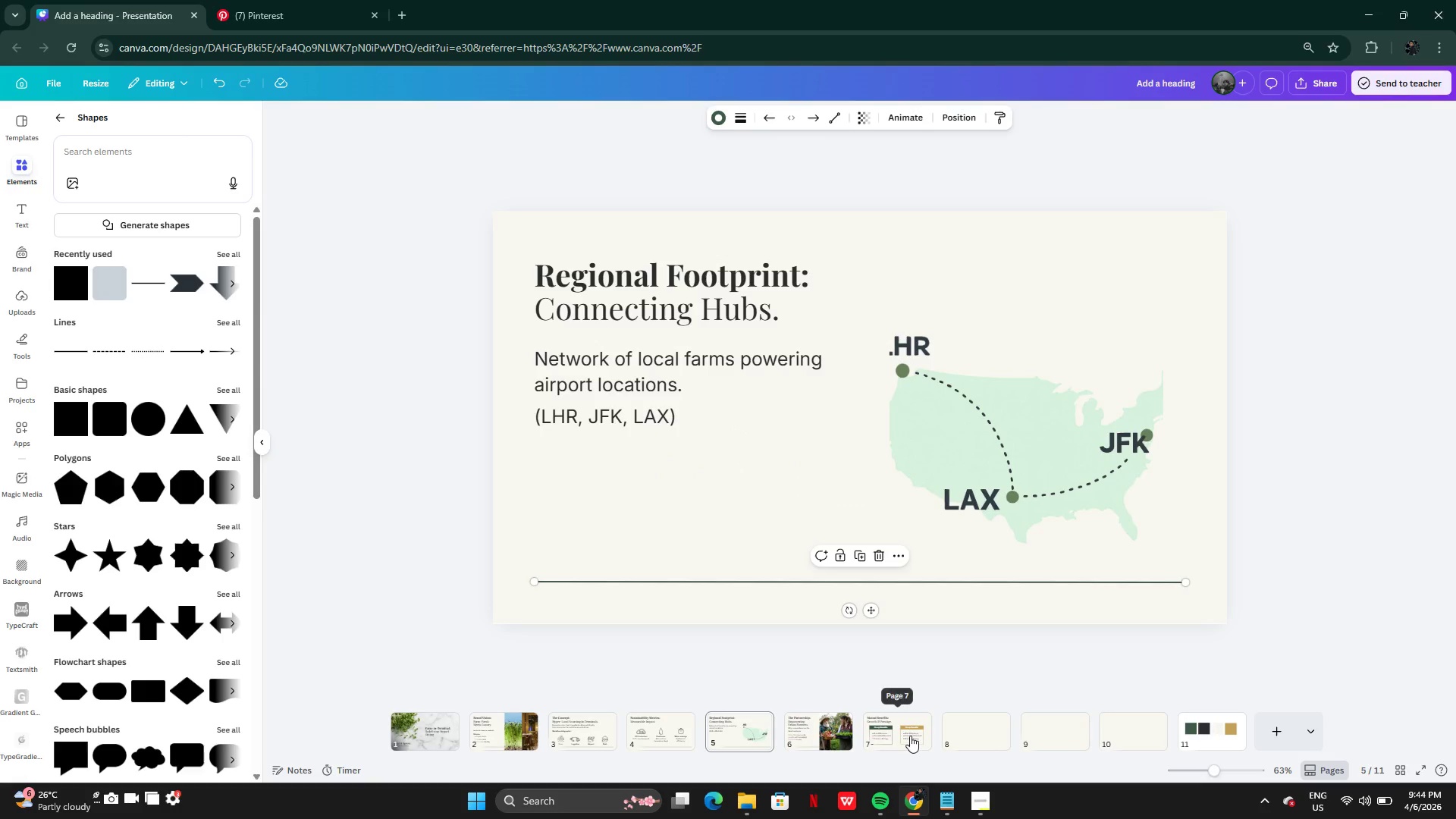 
left_click([910, 736])
 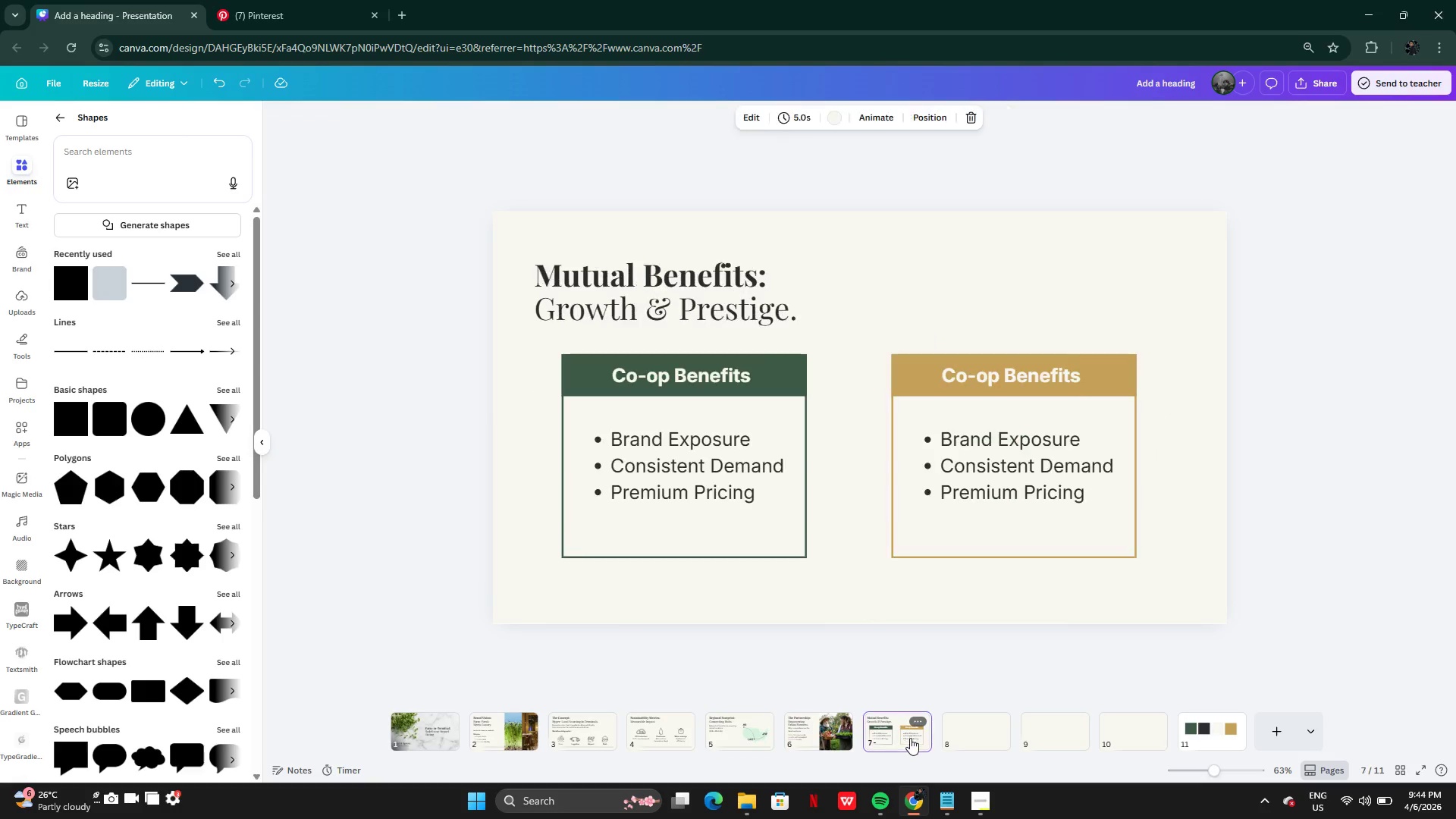 
key(Control+V)
 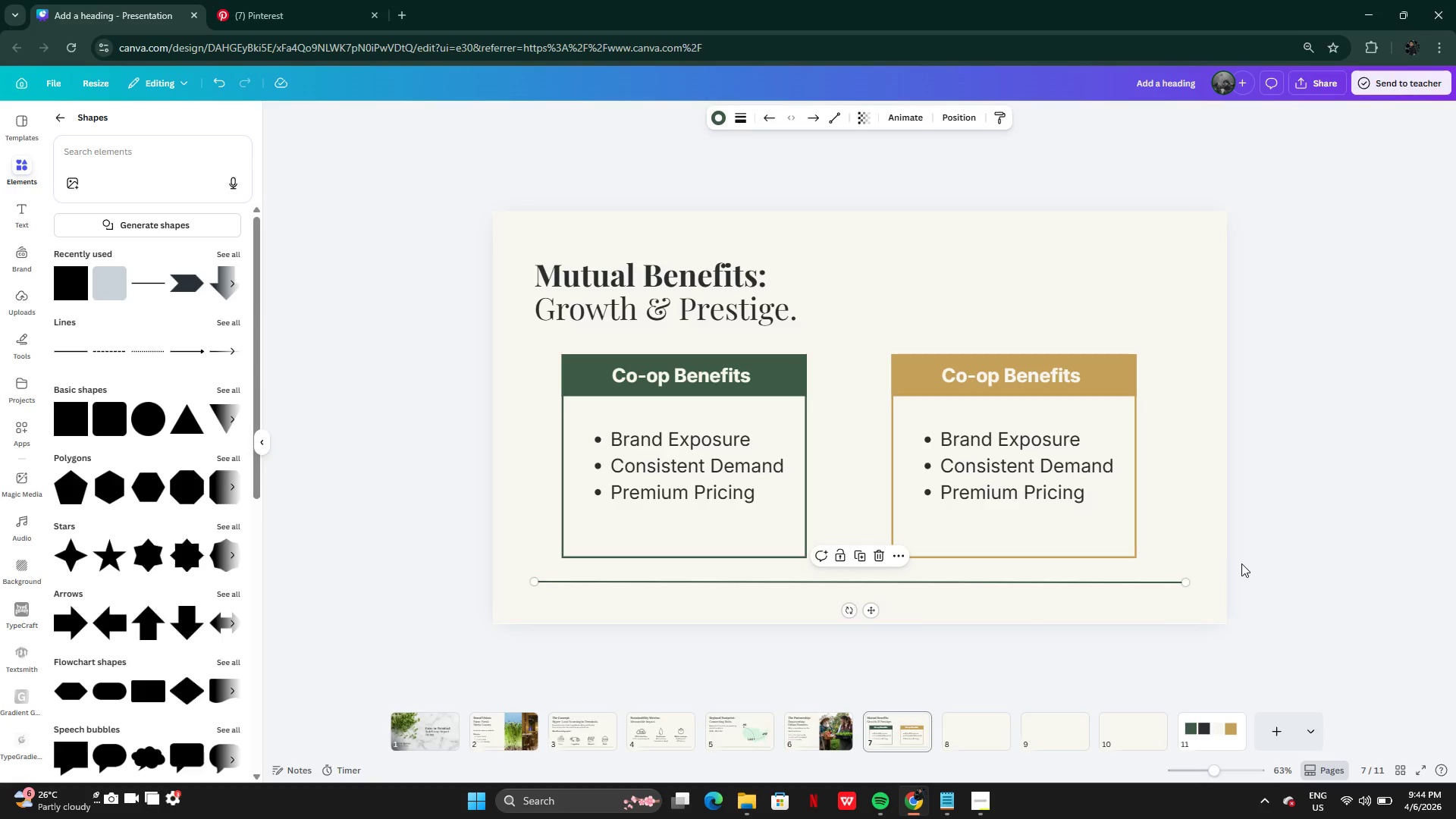 
left_click([1242, 555])
 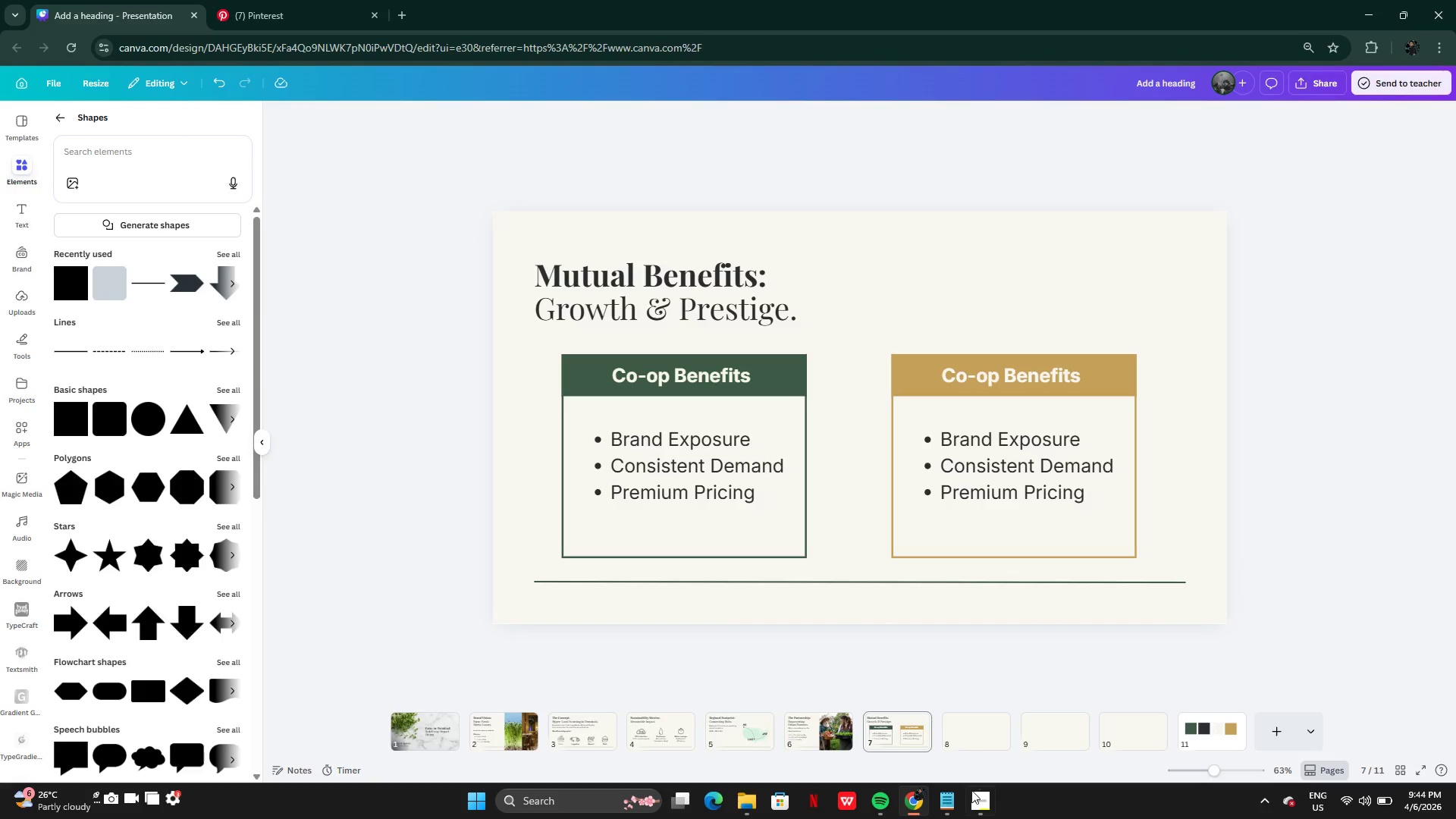 
left_click([951, 805])
 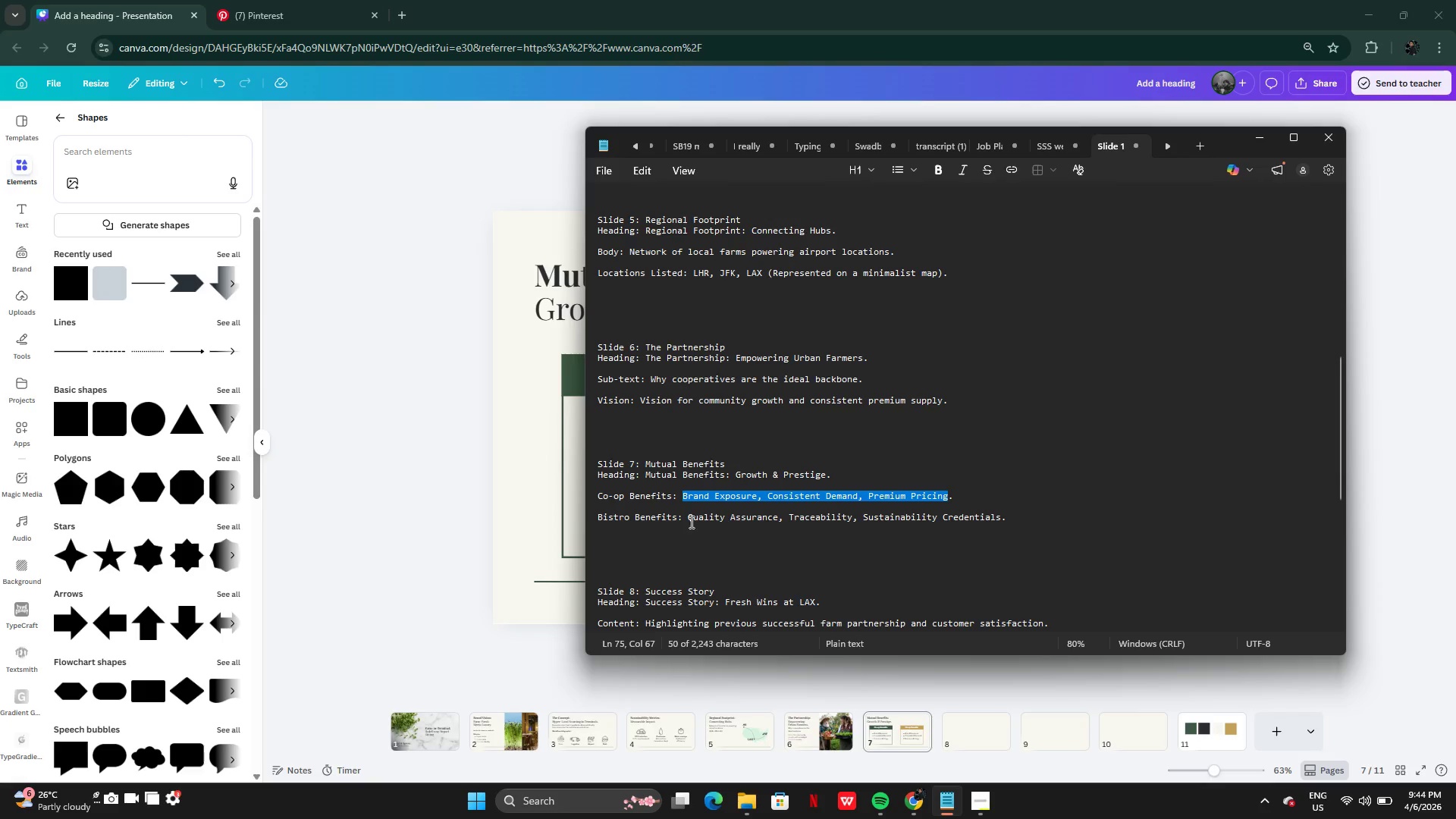 
left_click_drag(start_coordinate=[687, 517], to_coordinate=[1008, 519])
 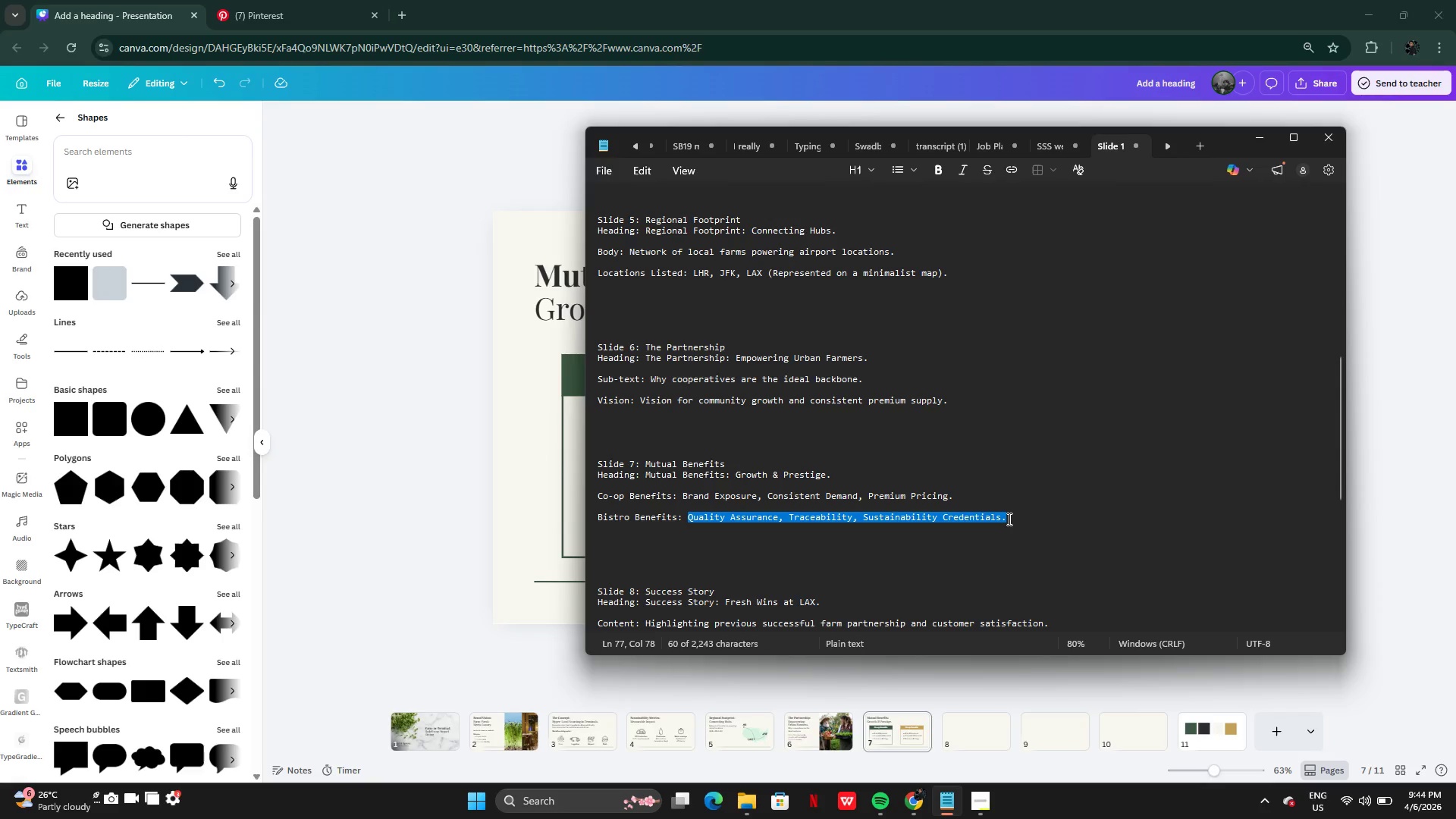 
key(Control+C)
 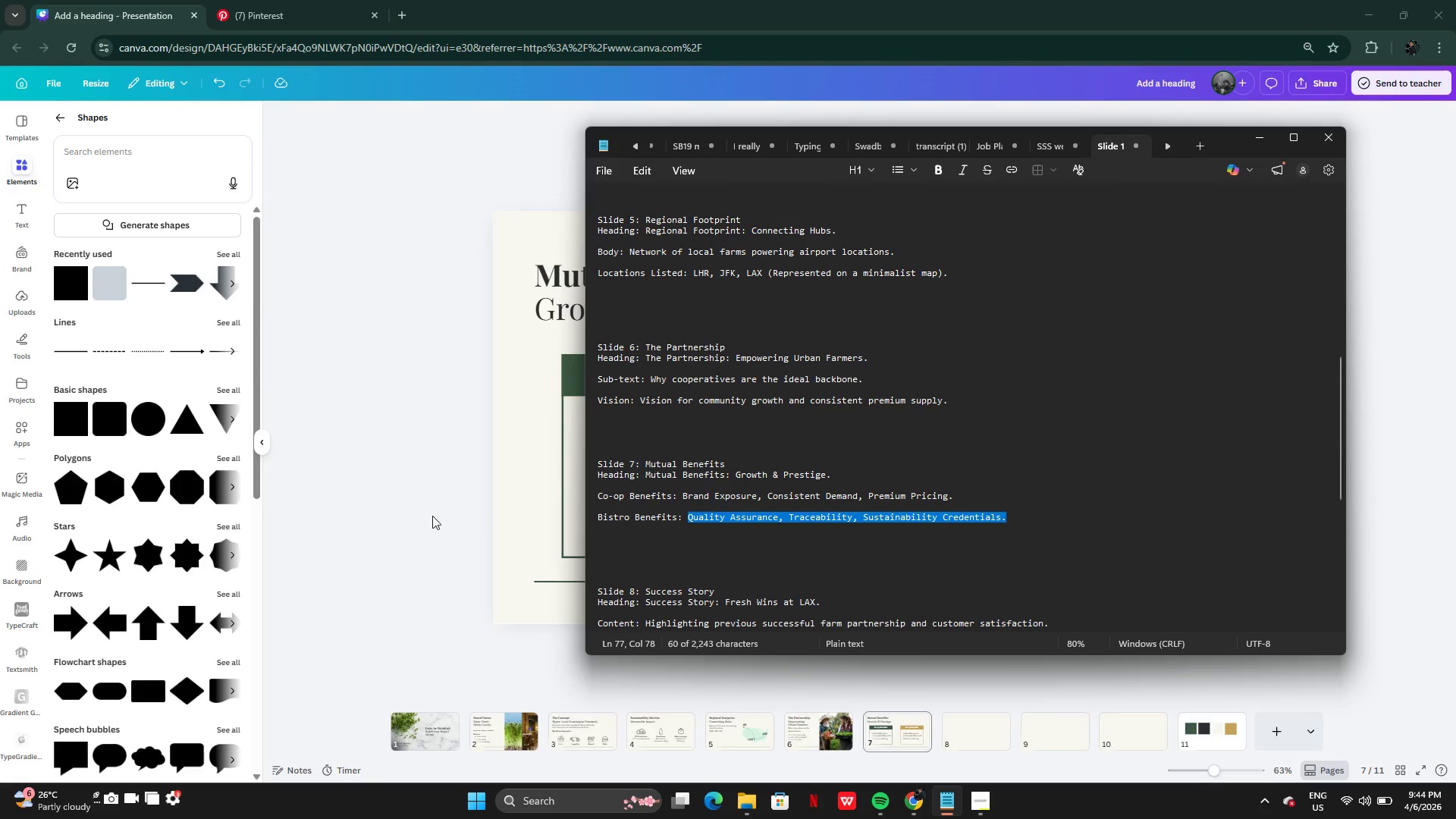 
left_click([428, 516])
 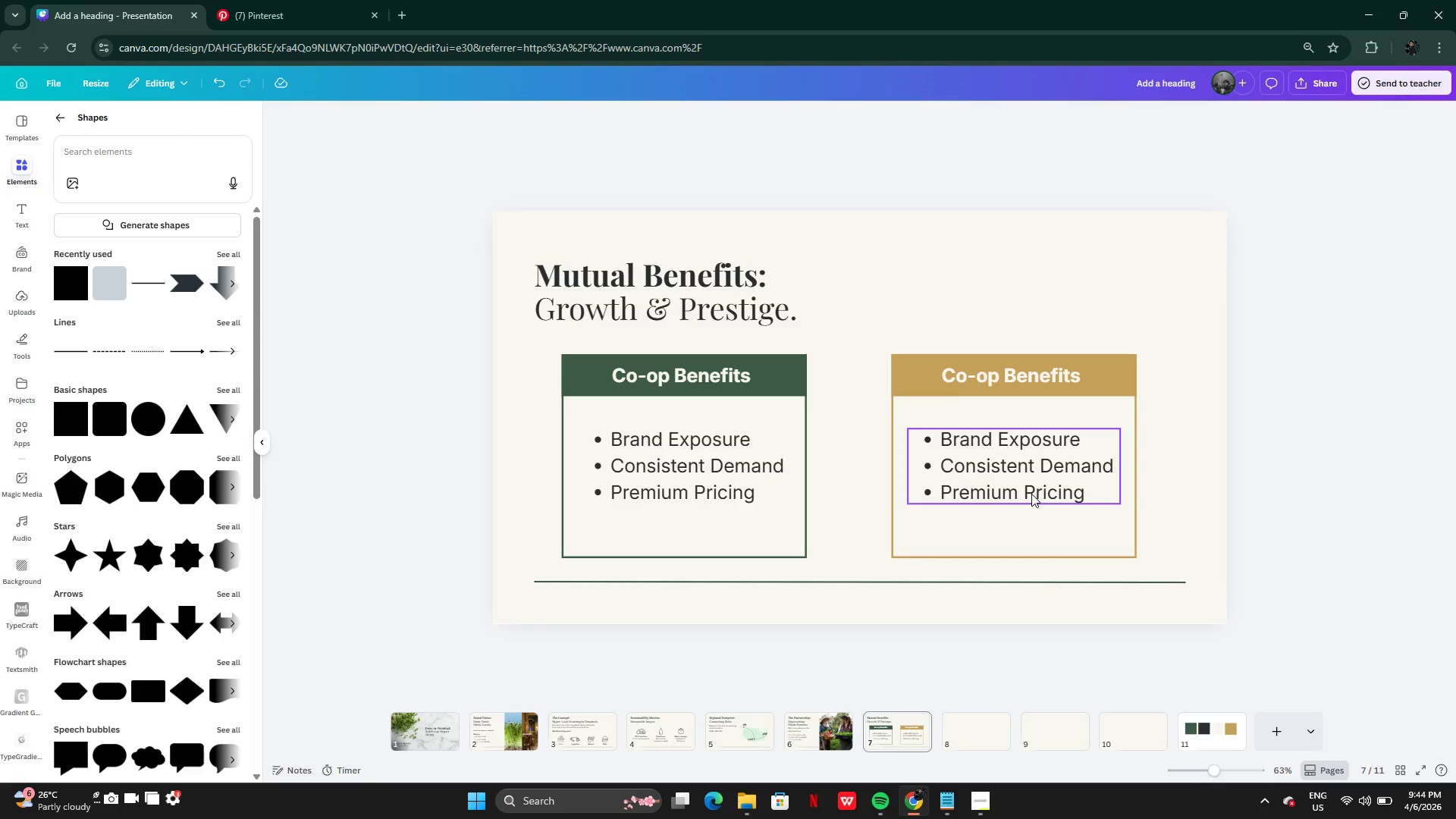 
double_click([1031, 494])
 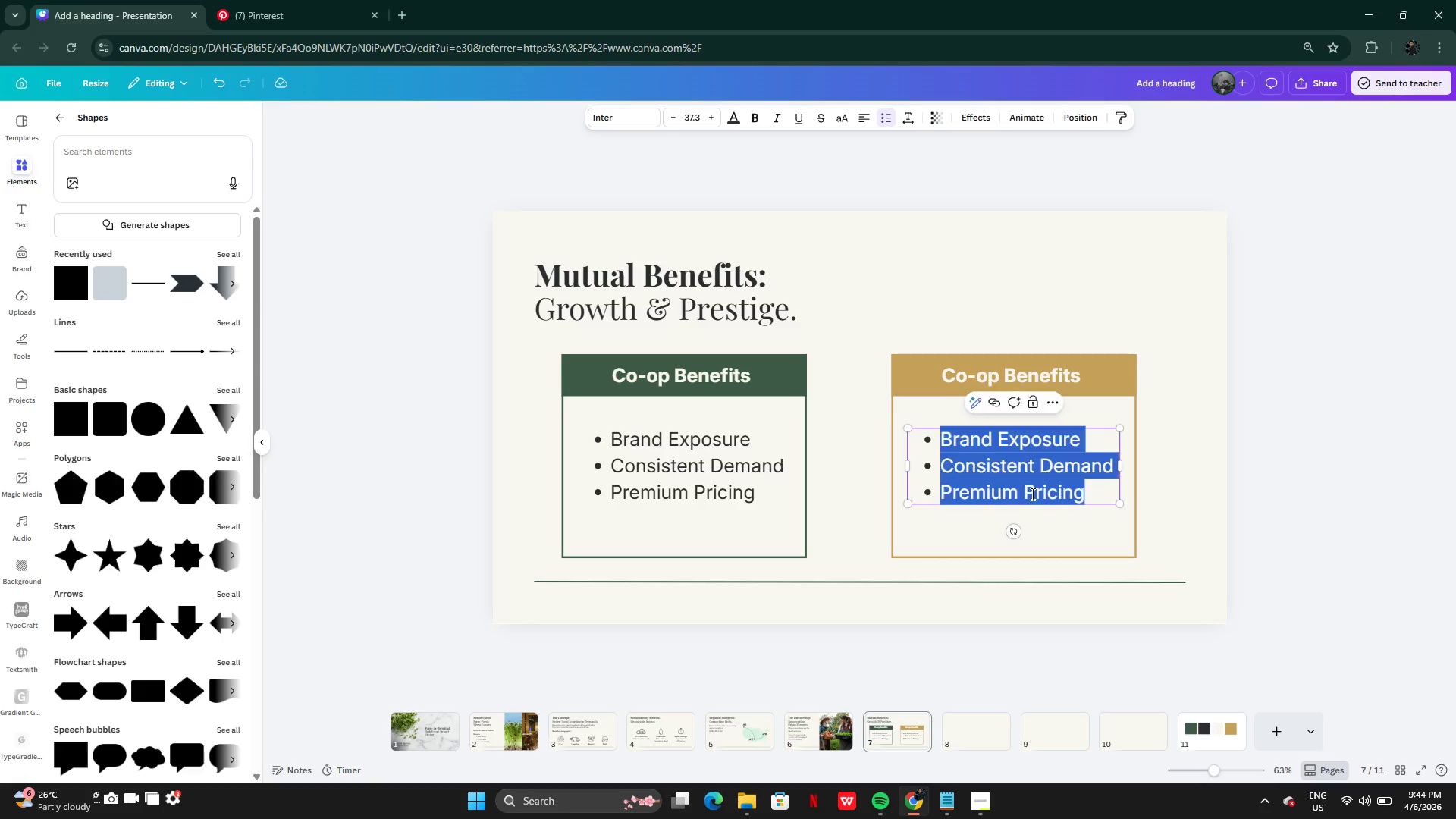 
key(Control+V)
 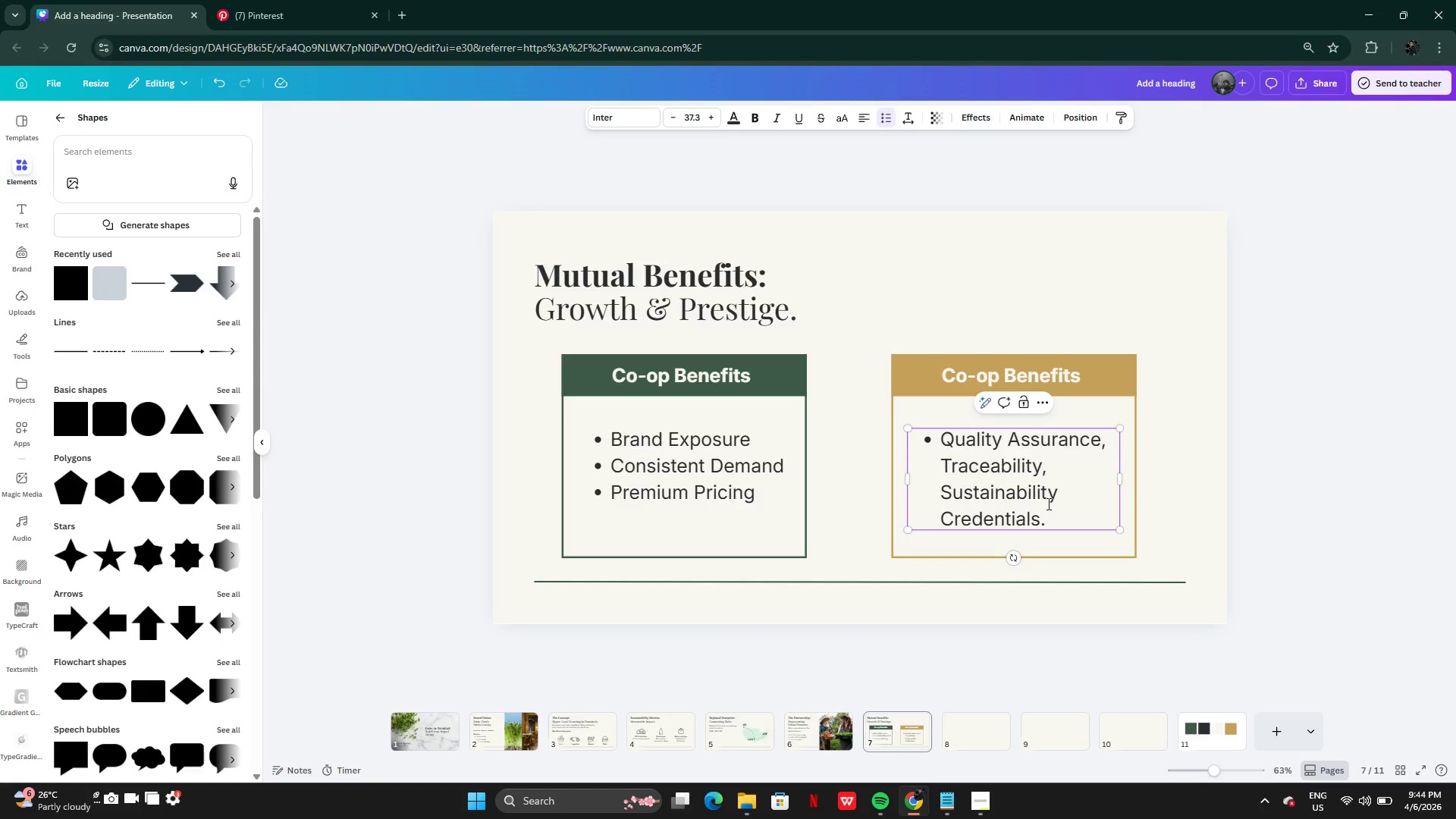 
key(Backspace)
 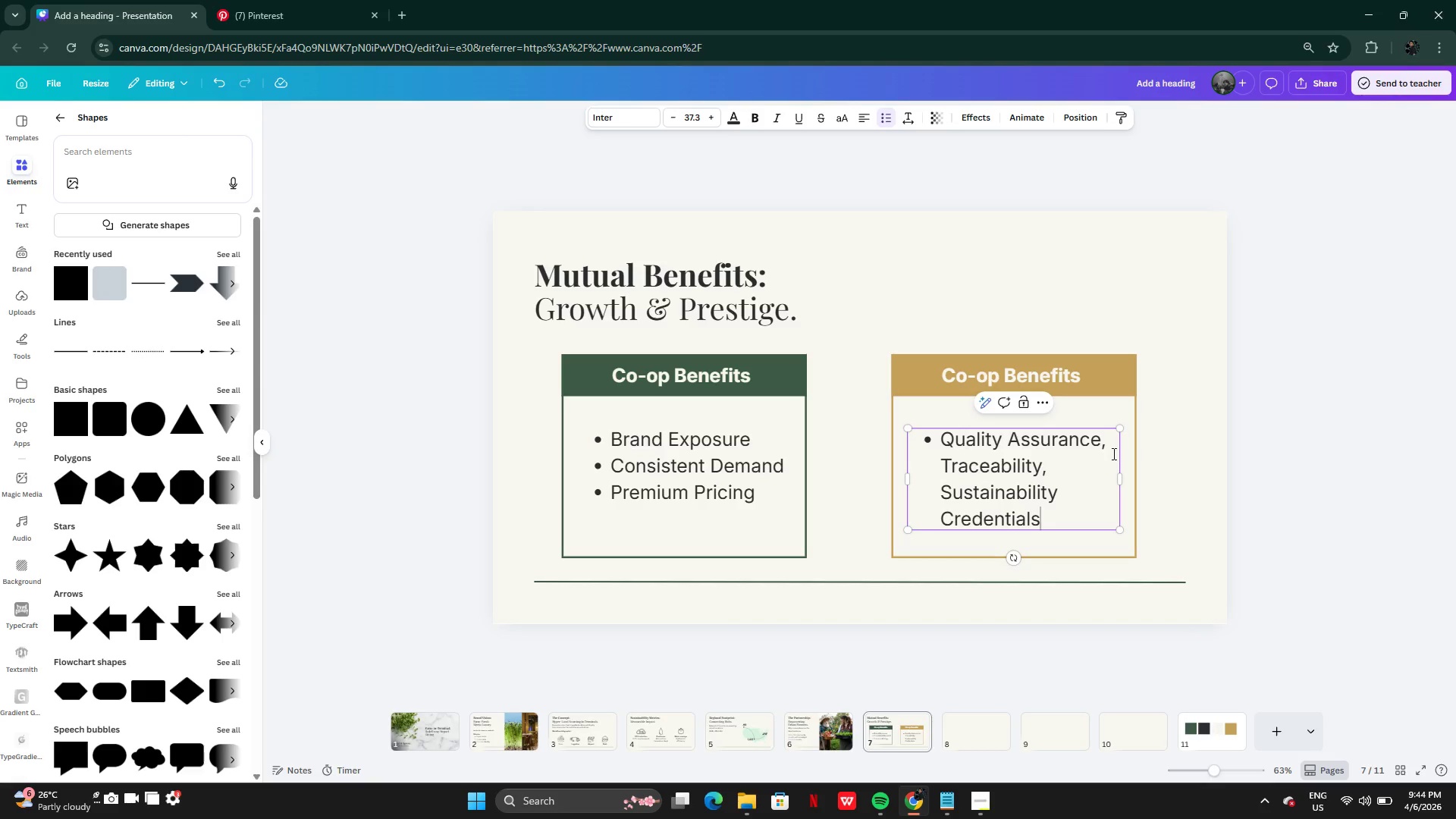 
left_click([1109, 446])
 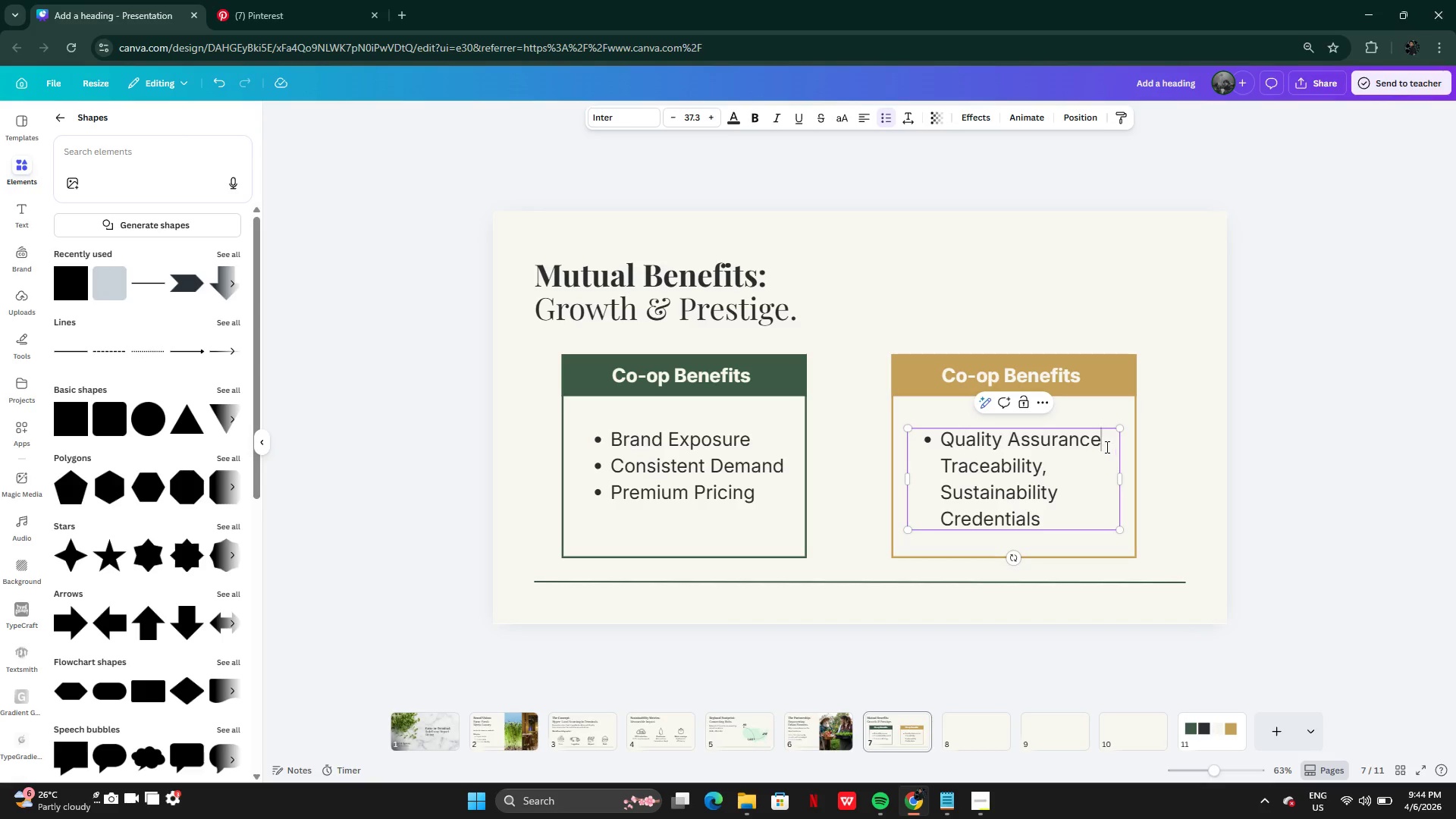 
key(Backspace)
 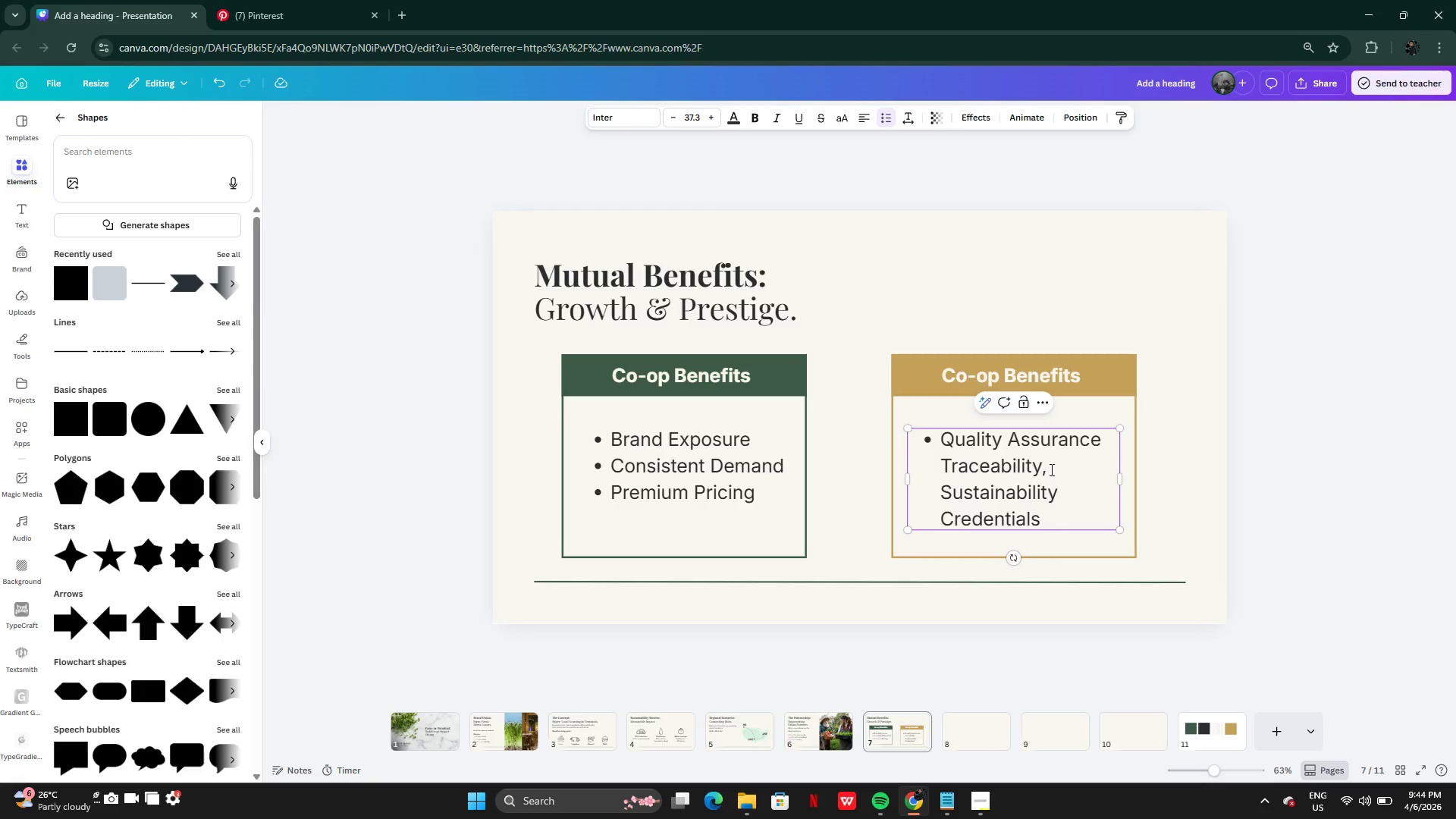 
left_click([1050, 469])
 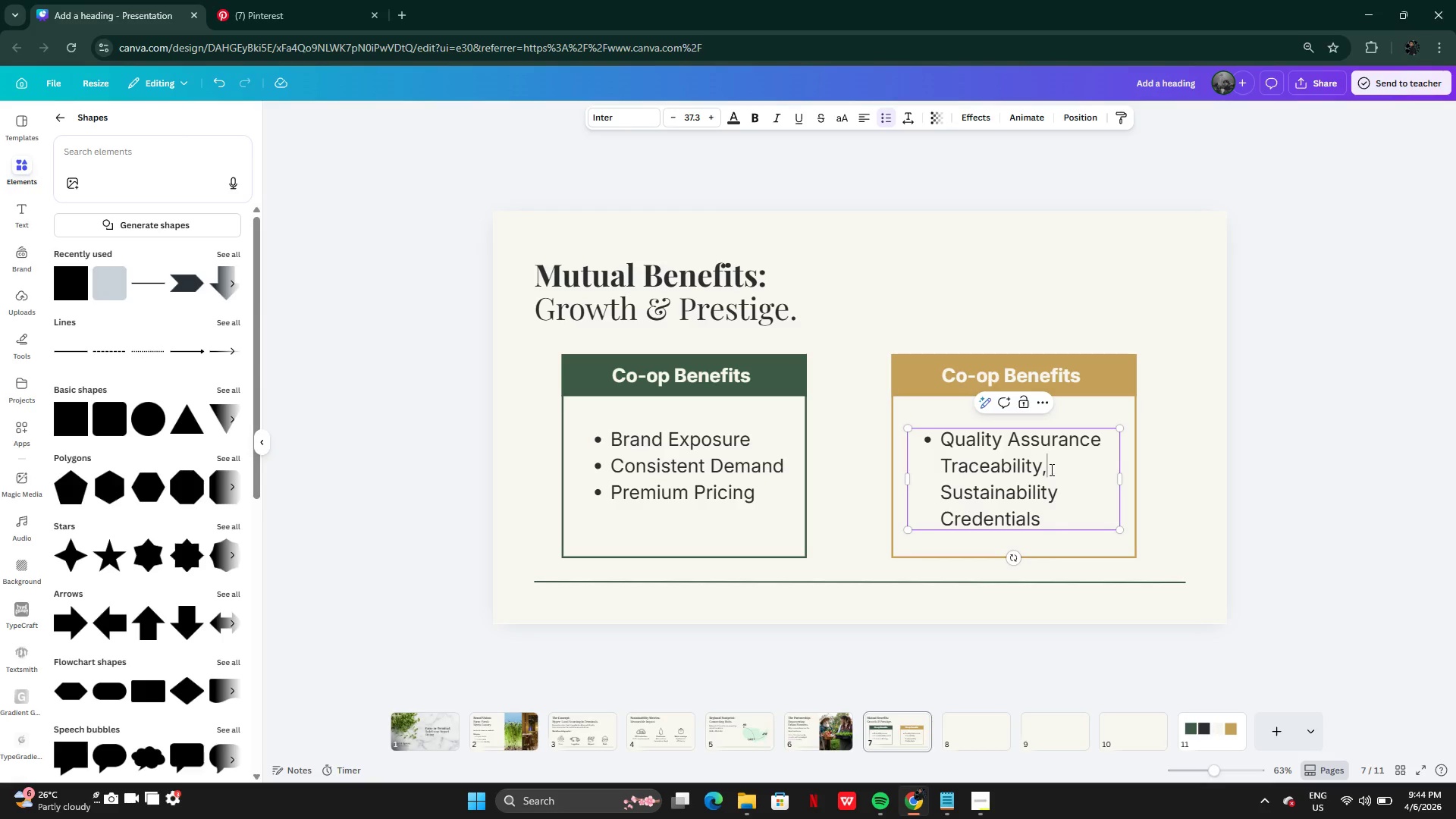 
key(Backspace)
 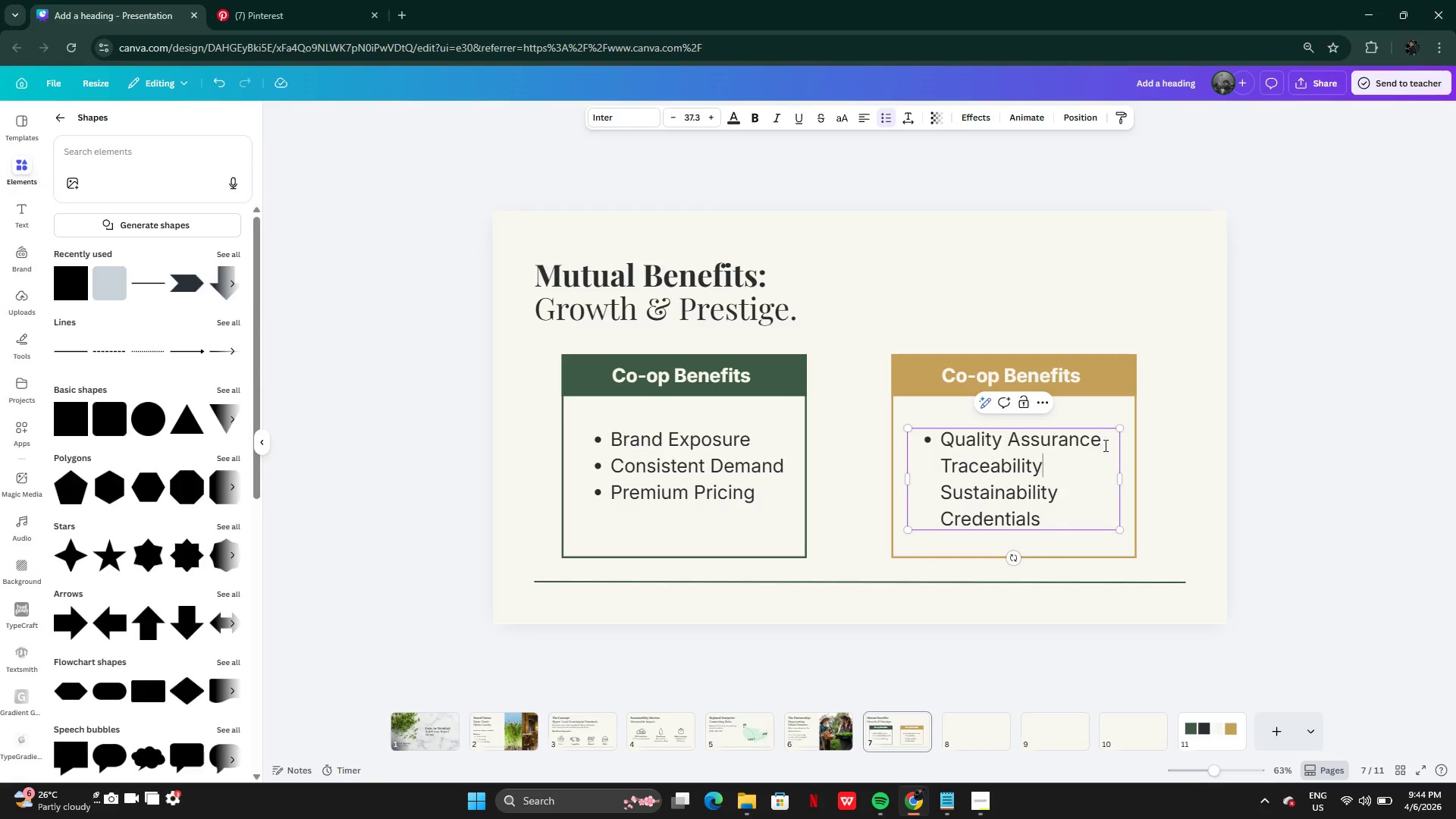 
left_click([1104, 445])
 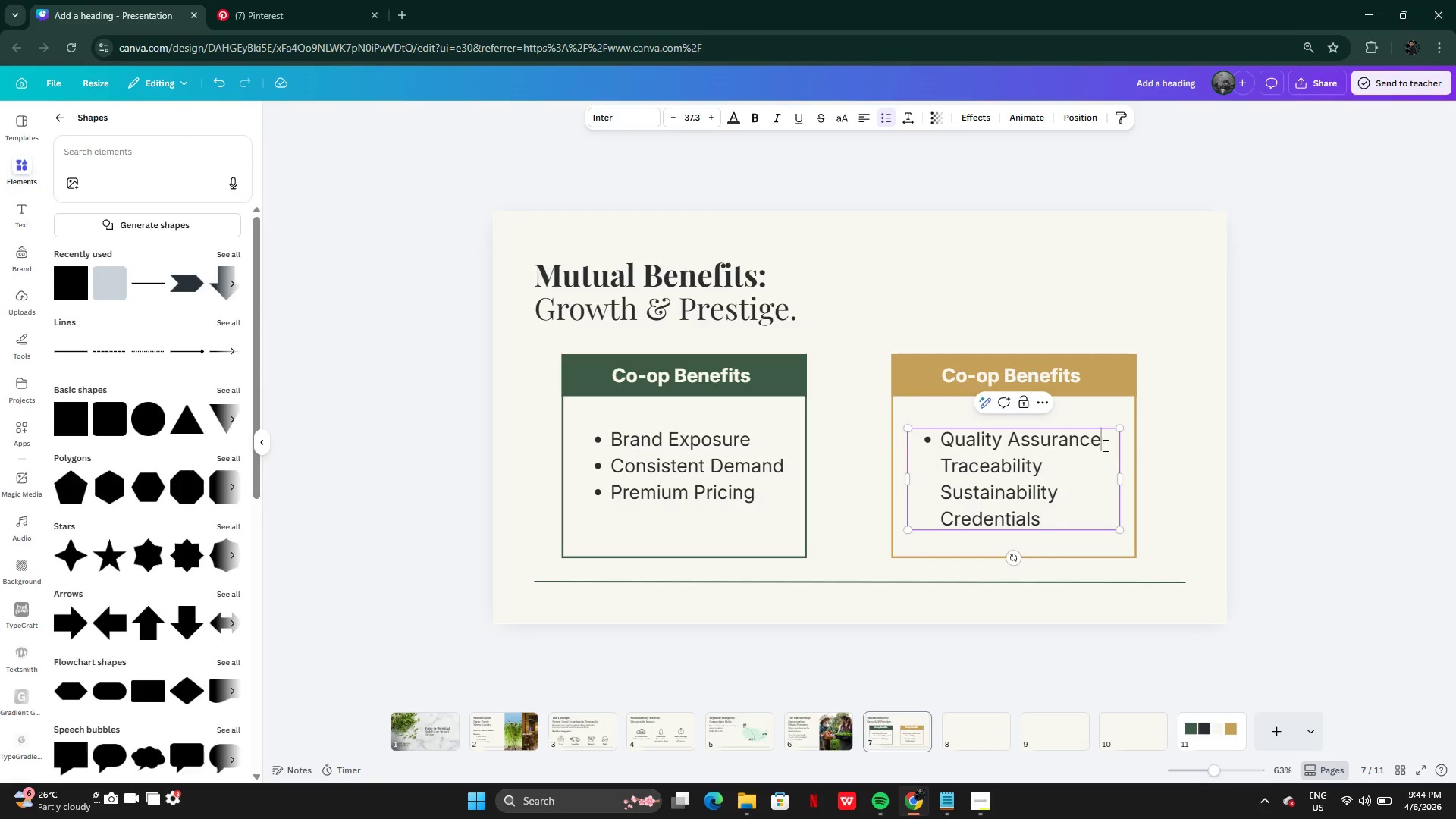 
key(Enter)
 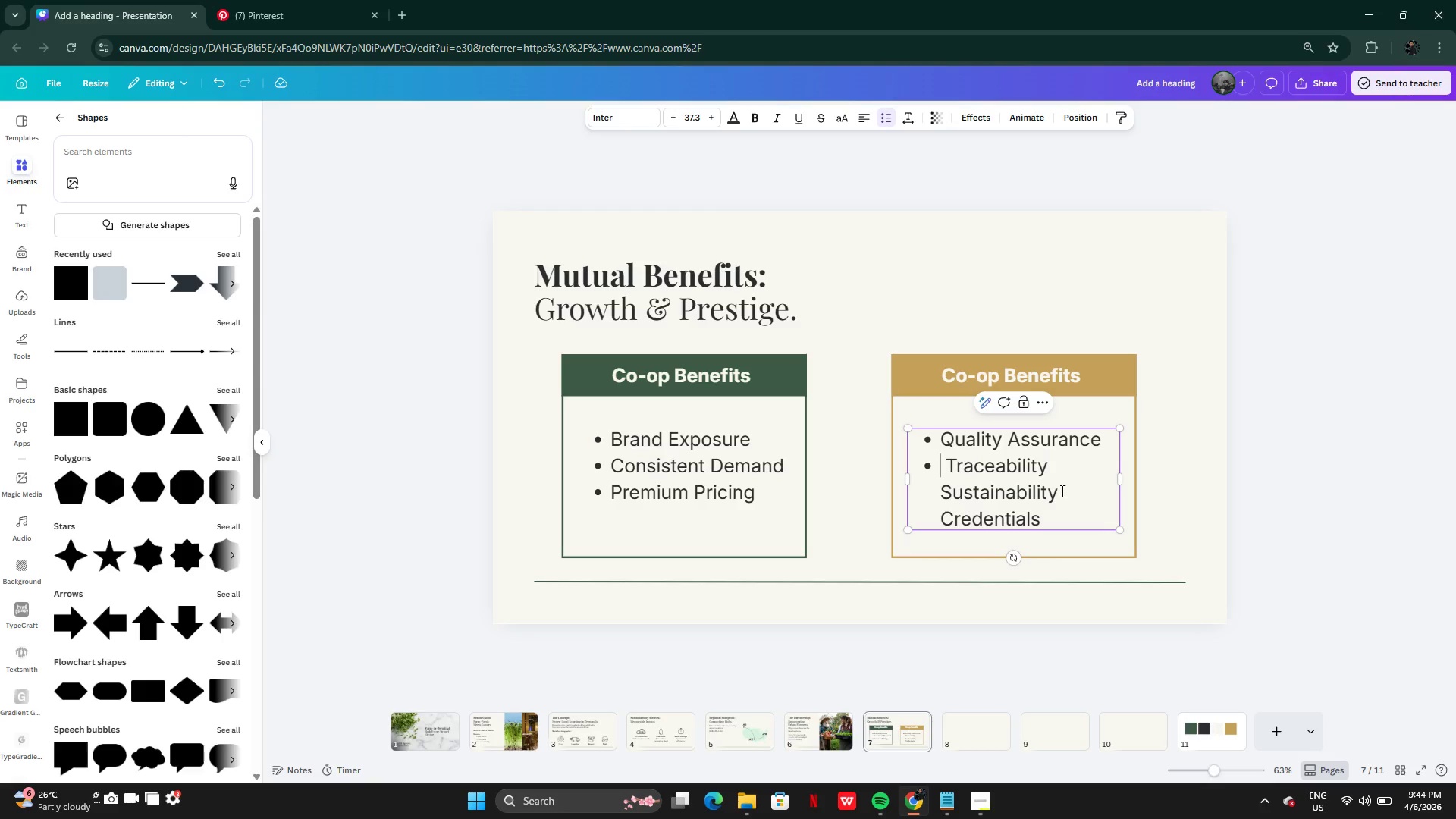 
left_click([1055, 472])
 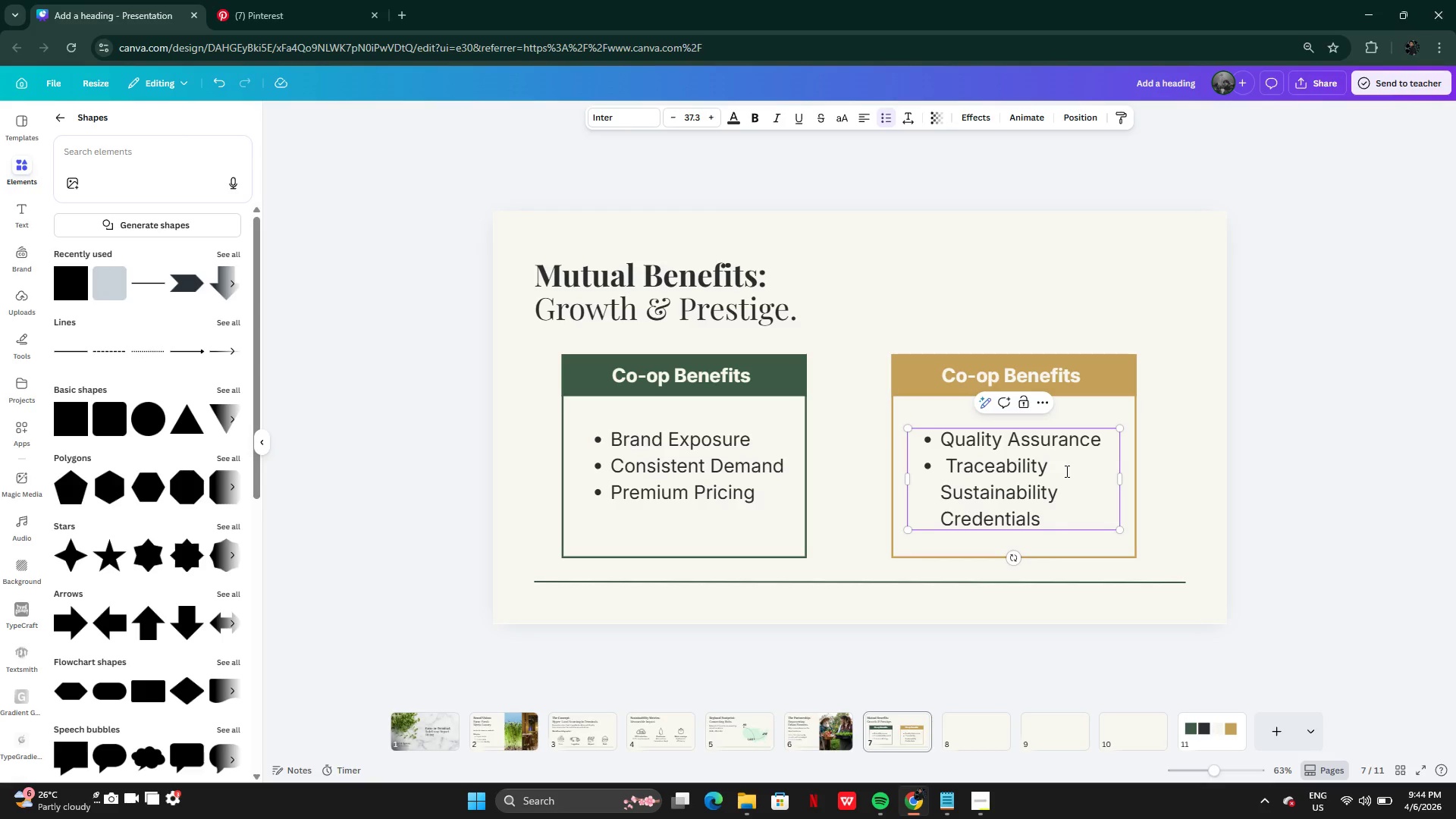 
key(Enter)
 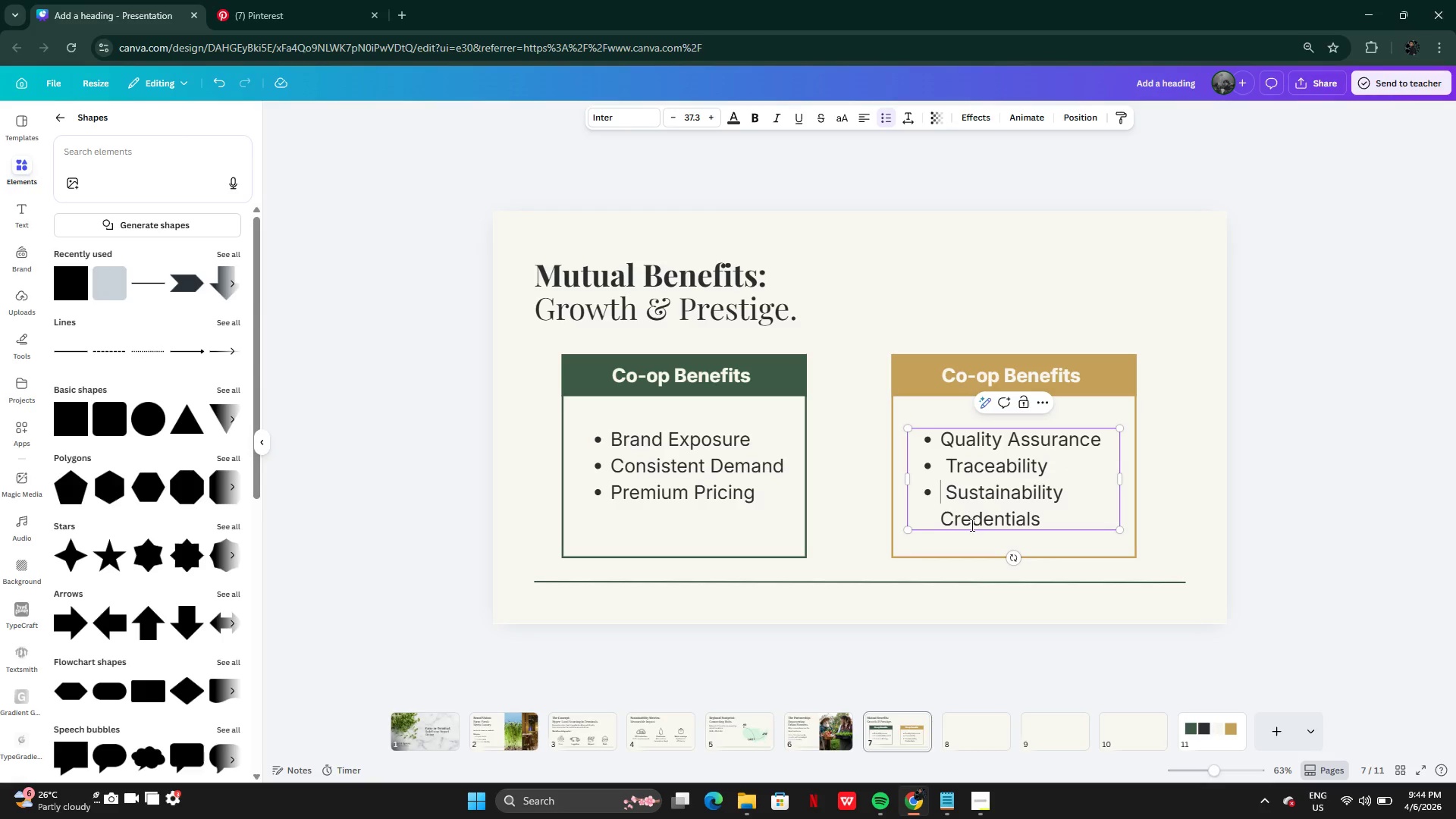 
left_click([942, 521])
 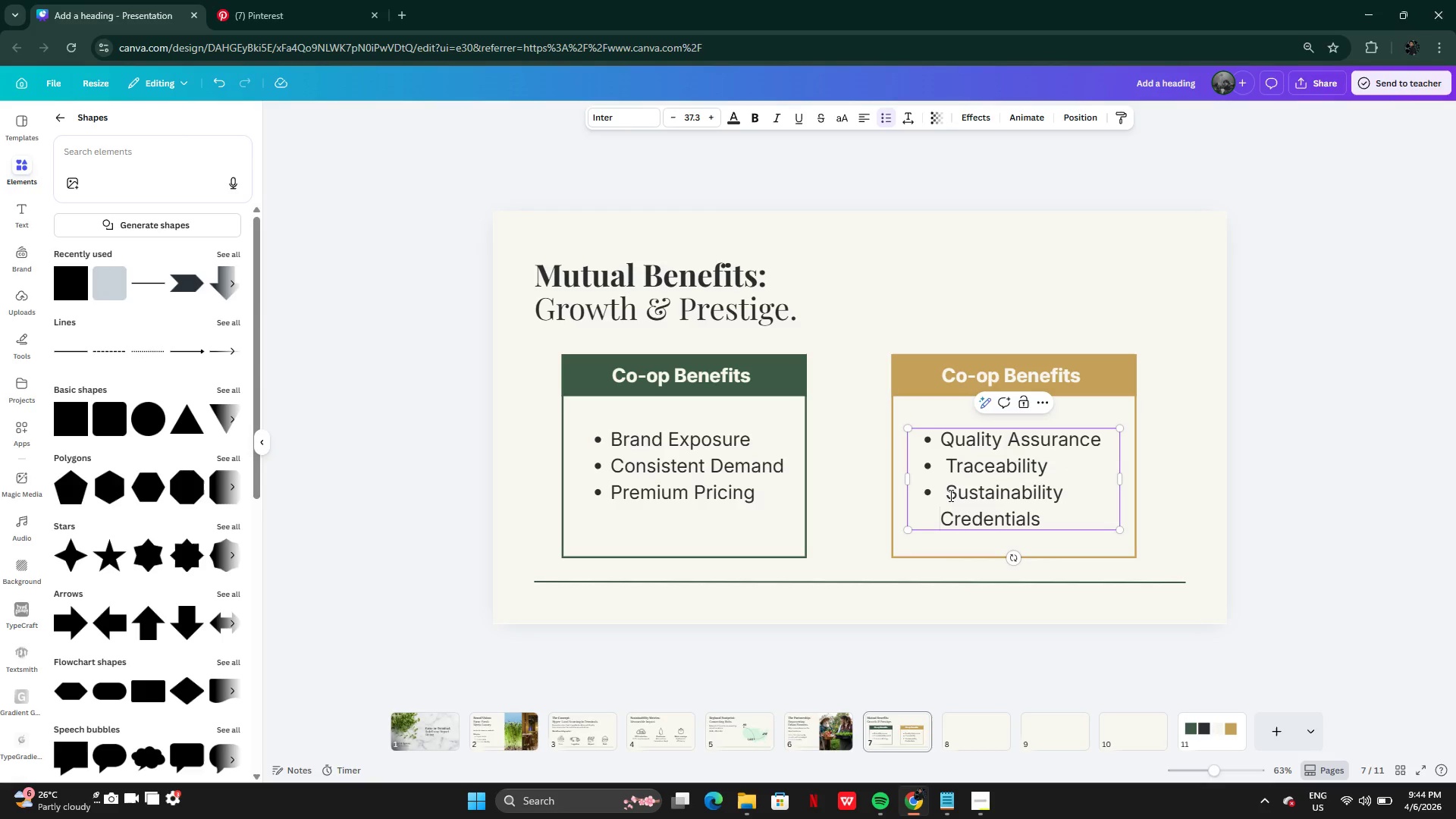 
left_click([949, 495])
 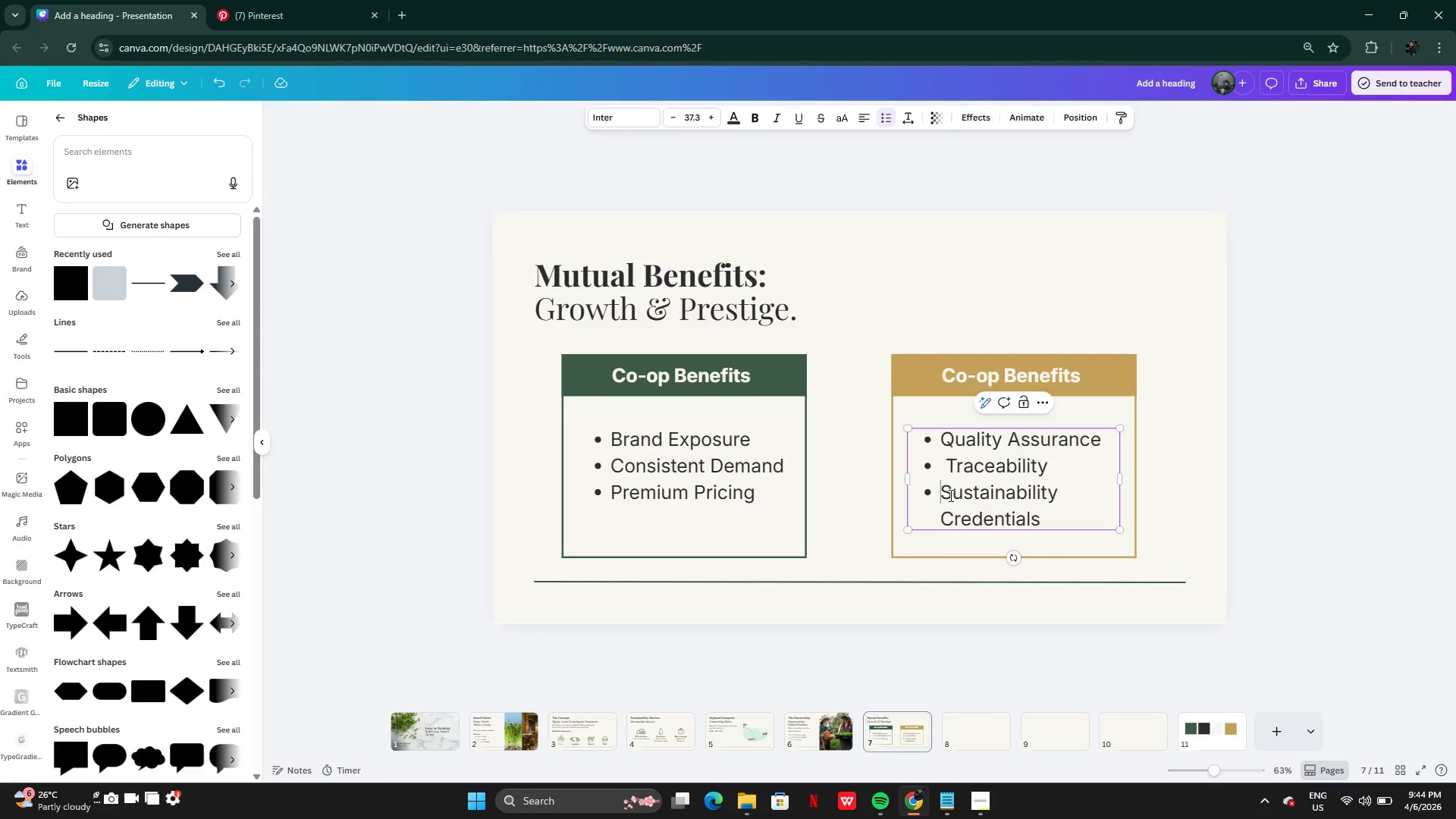 
key(Backspace)
 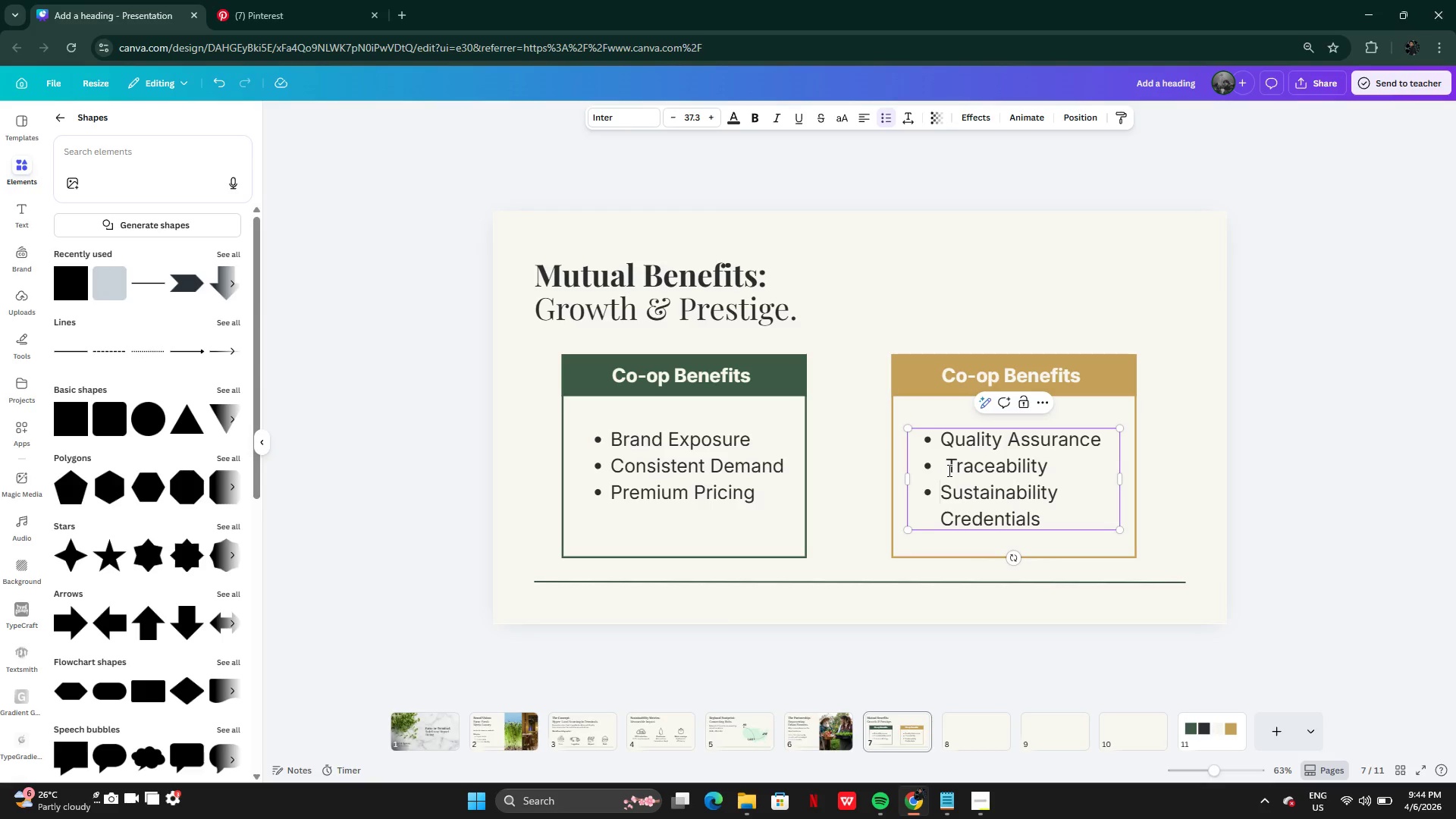 
left_click([948, 470])
 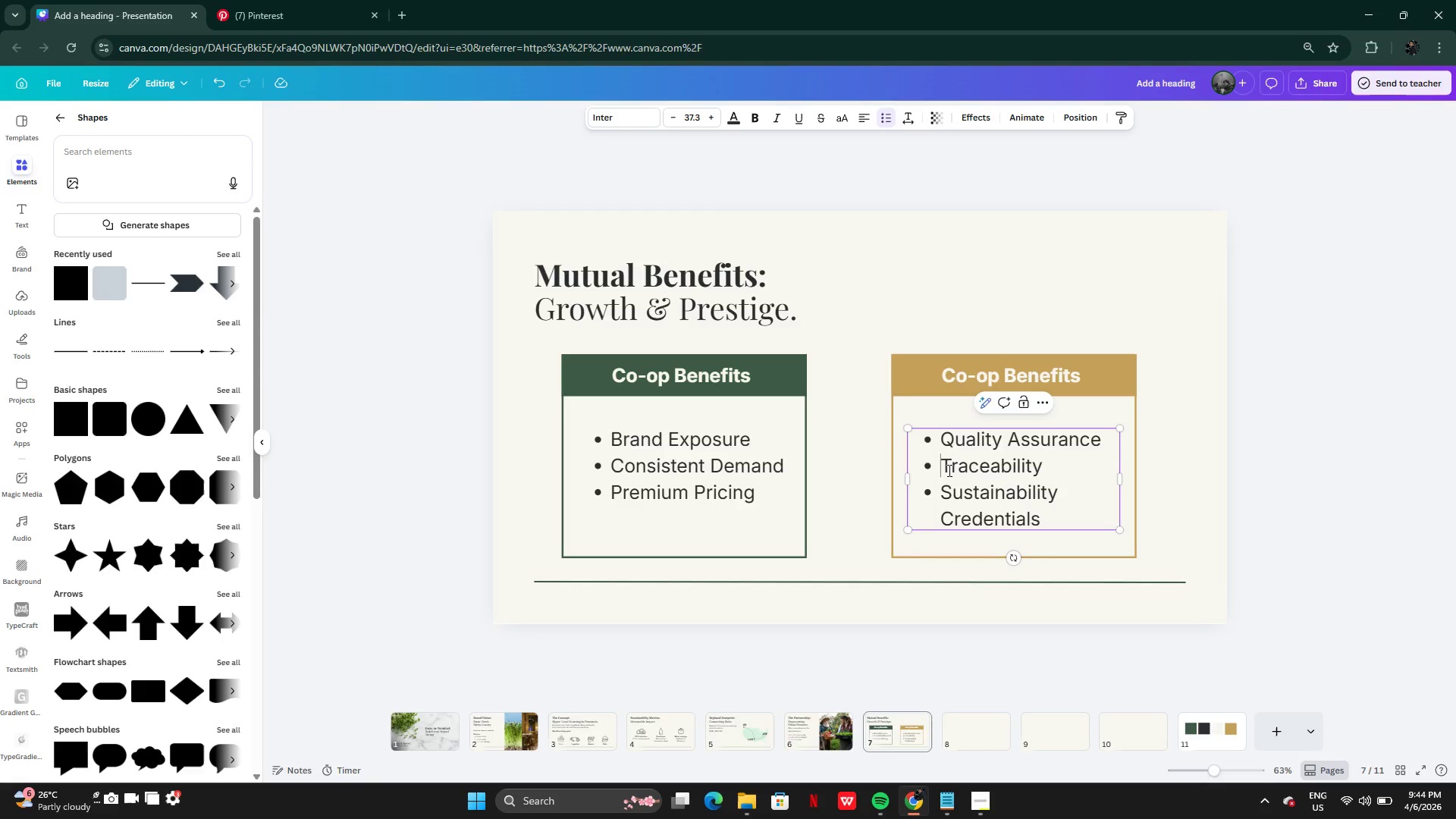 
key(Backspace)
 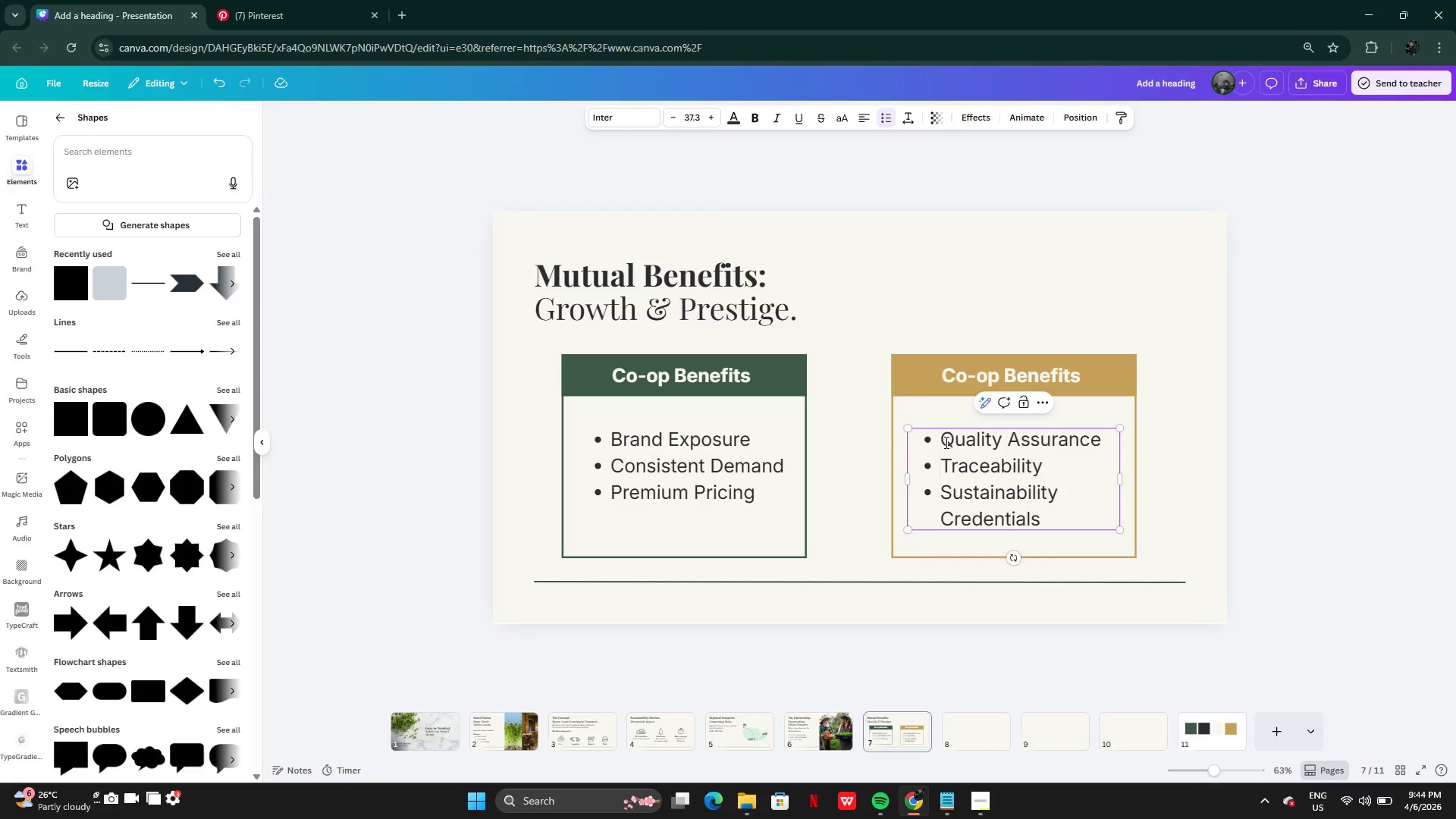 
left_click([945, 442])
 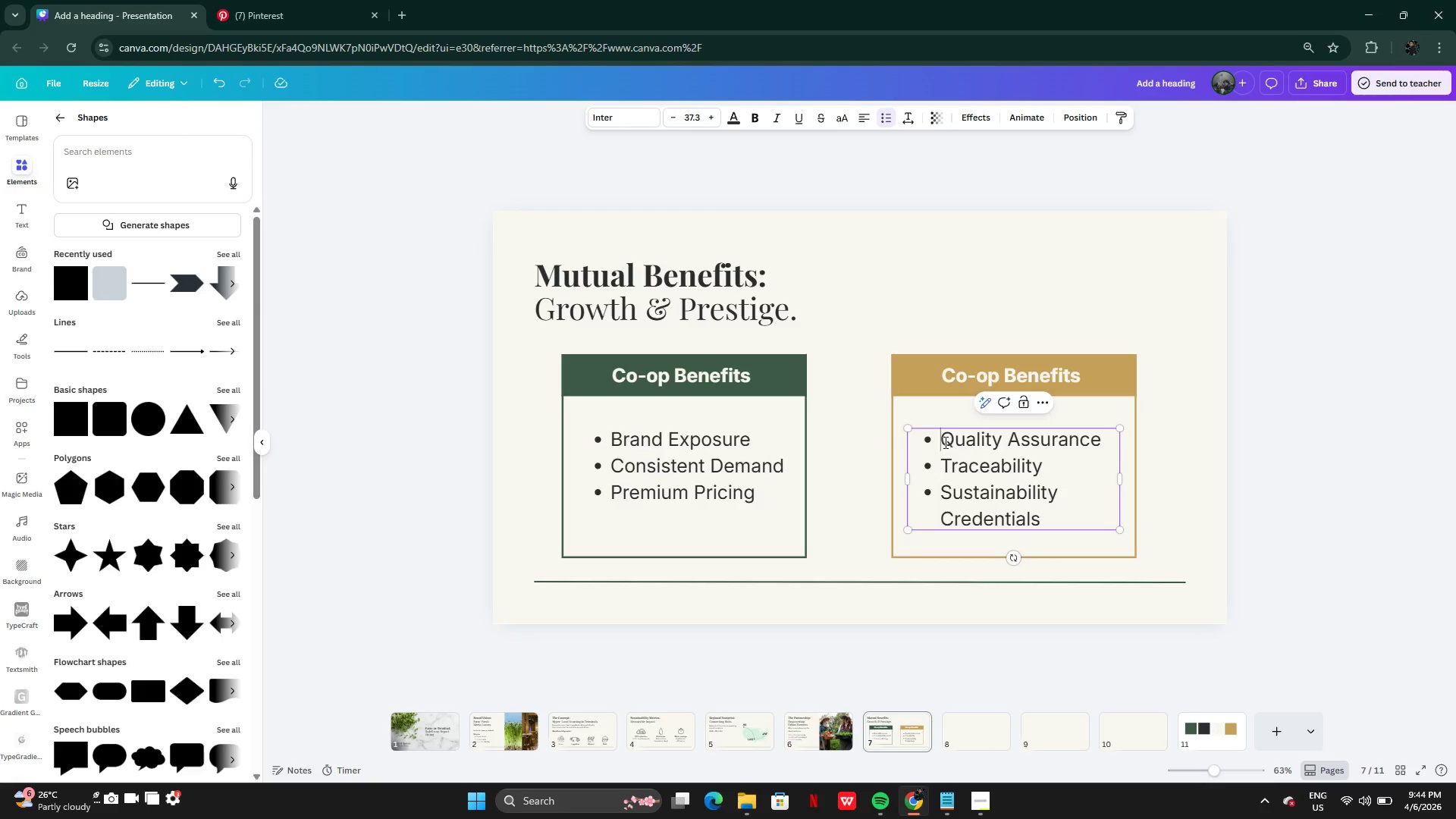 
key(Backspace)
 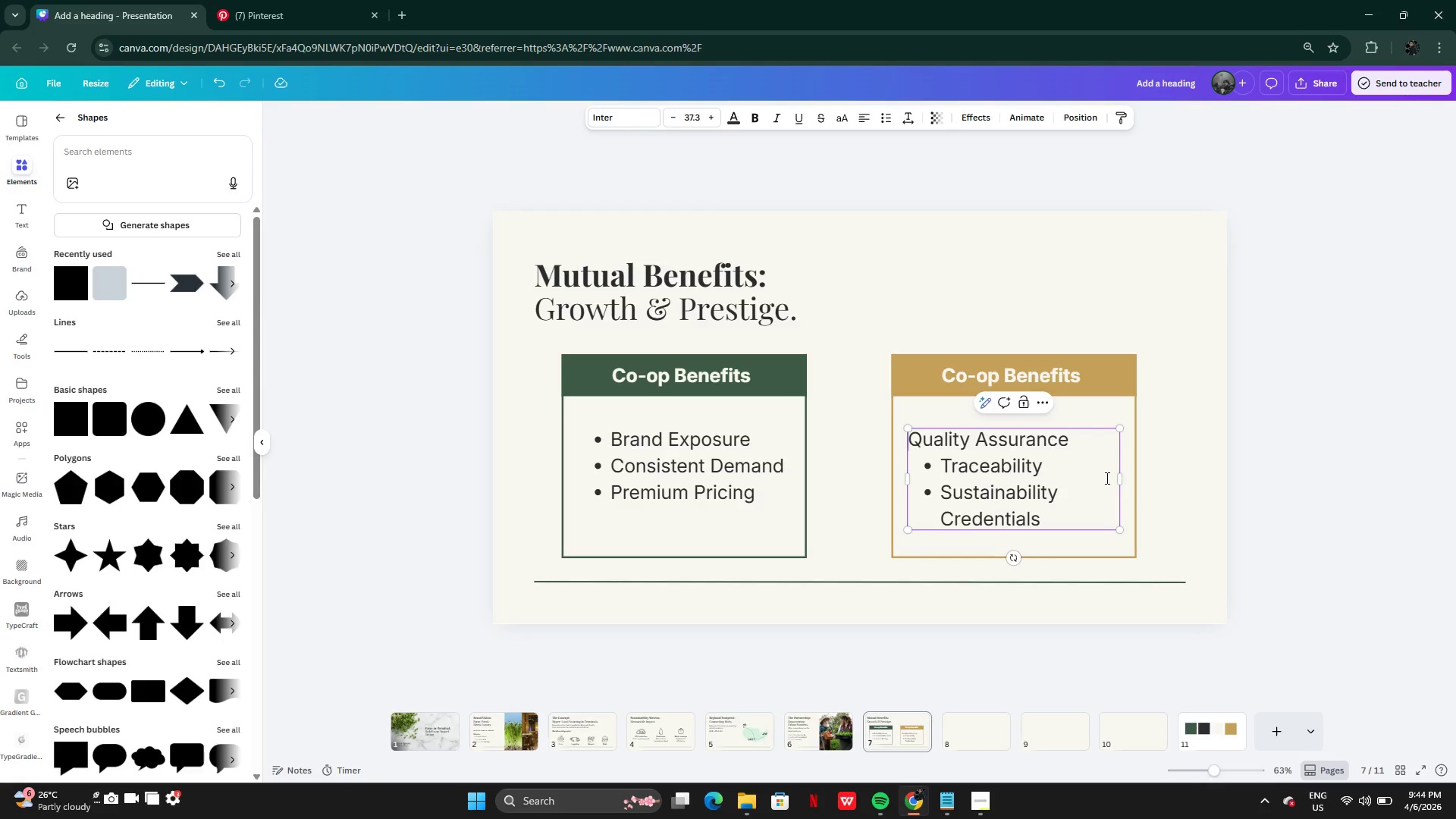 
key(Control+Z)
 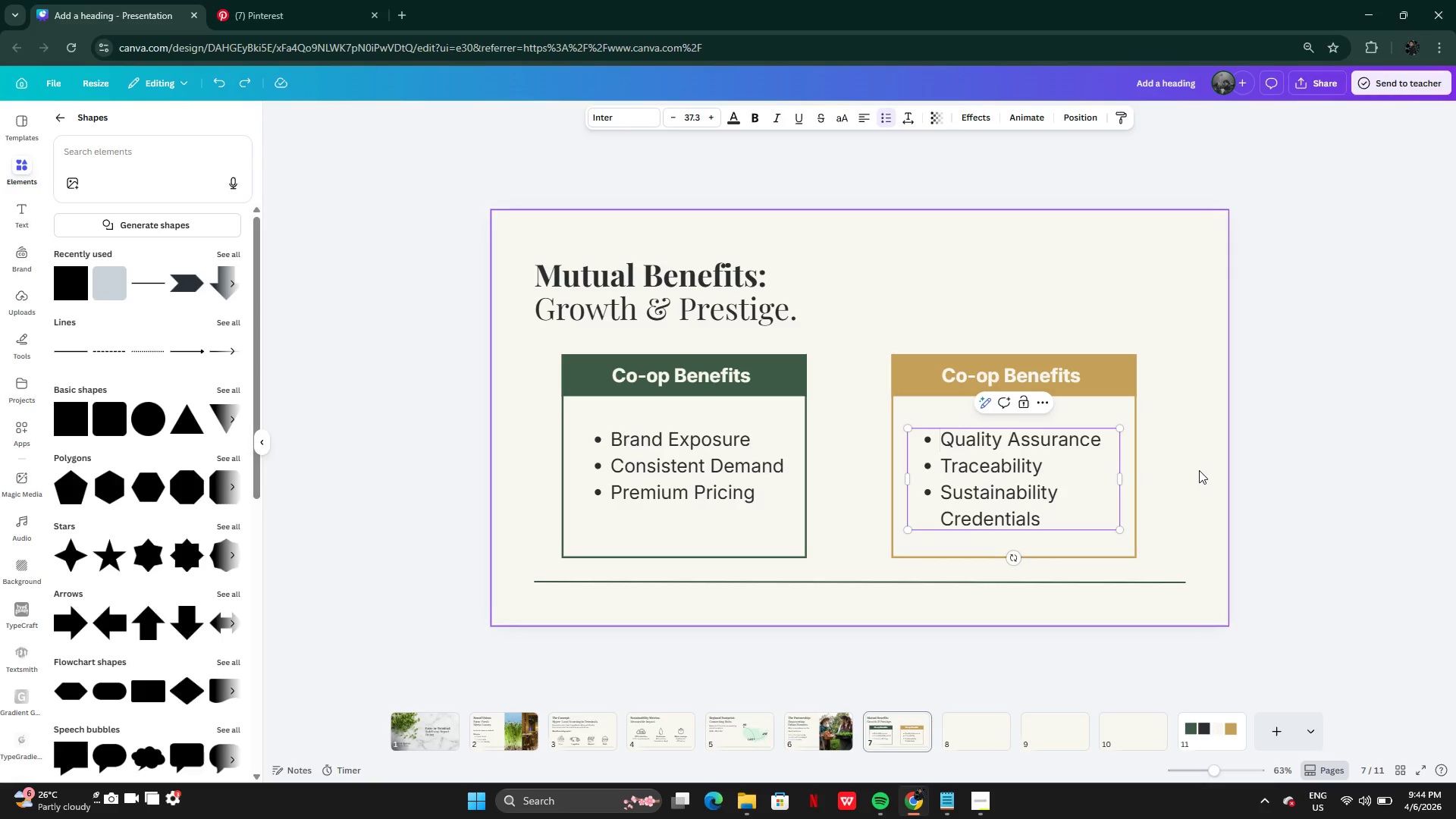 
left_click([1199, 470])
 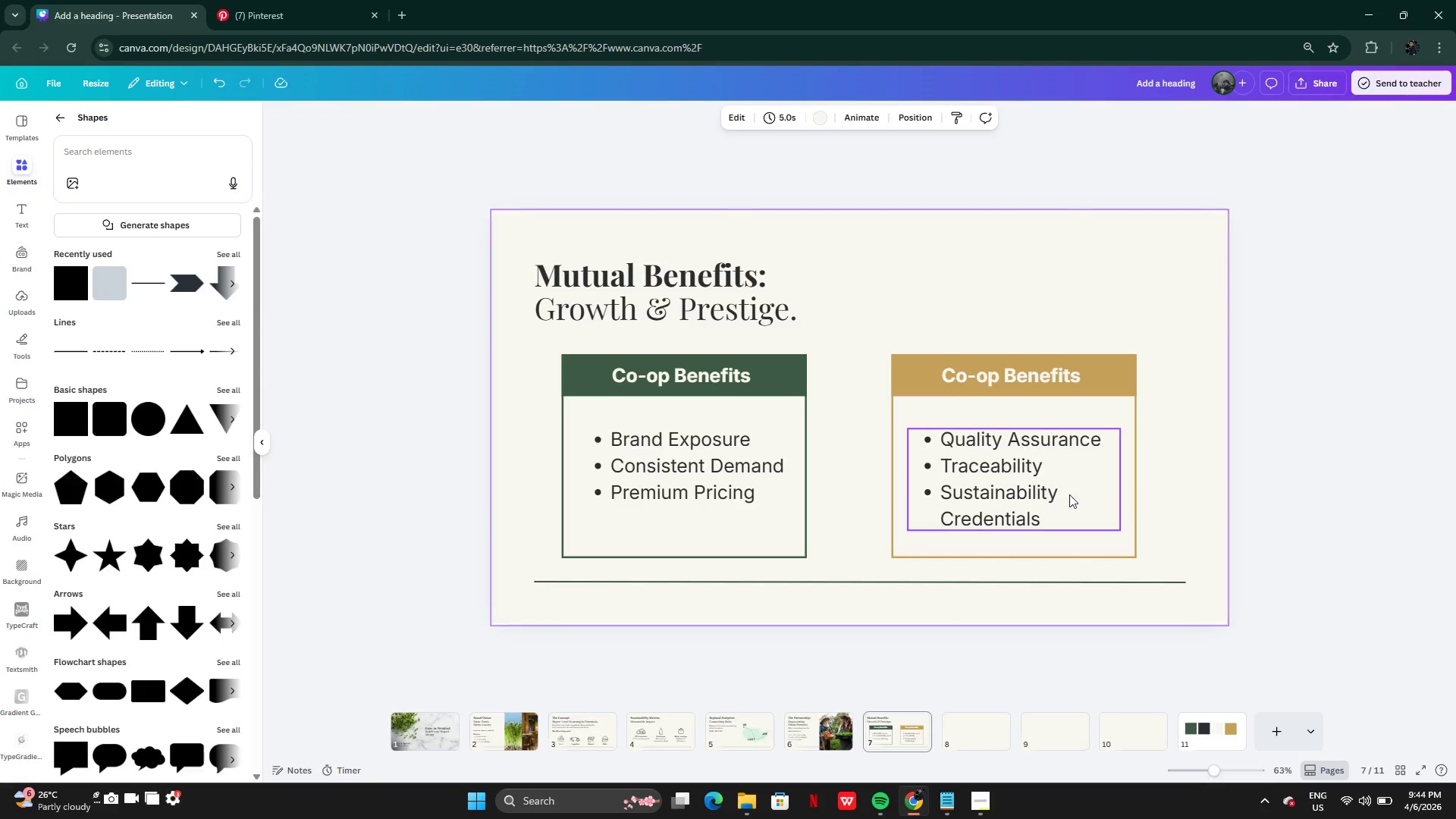 
left_click([1045, 494])
 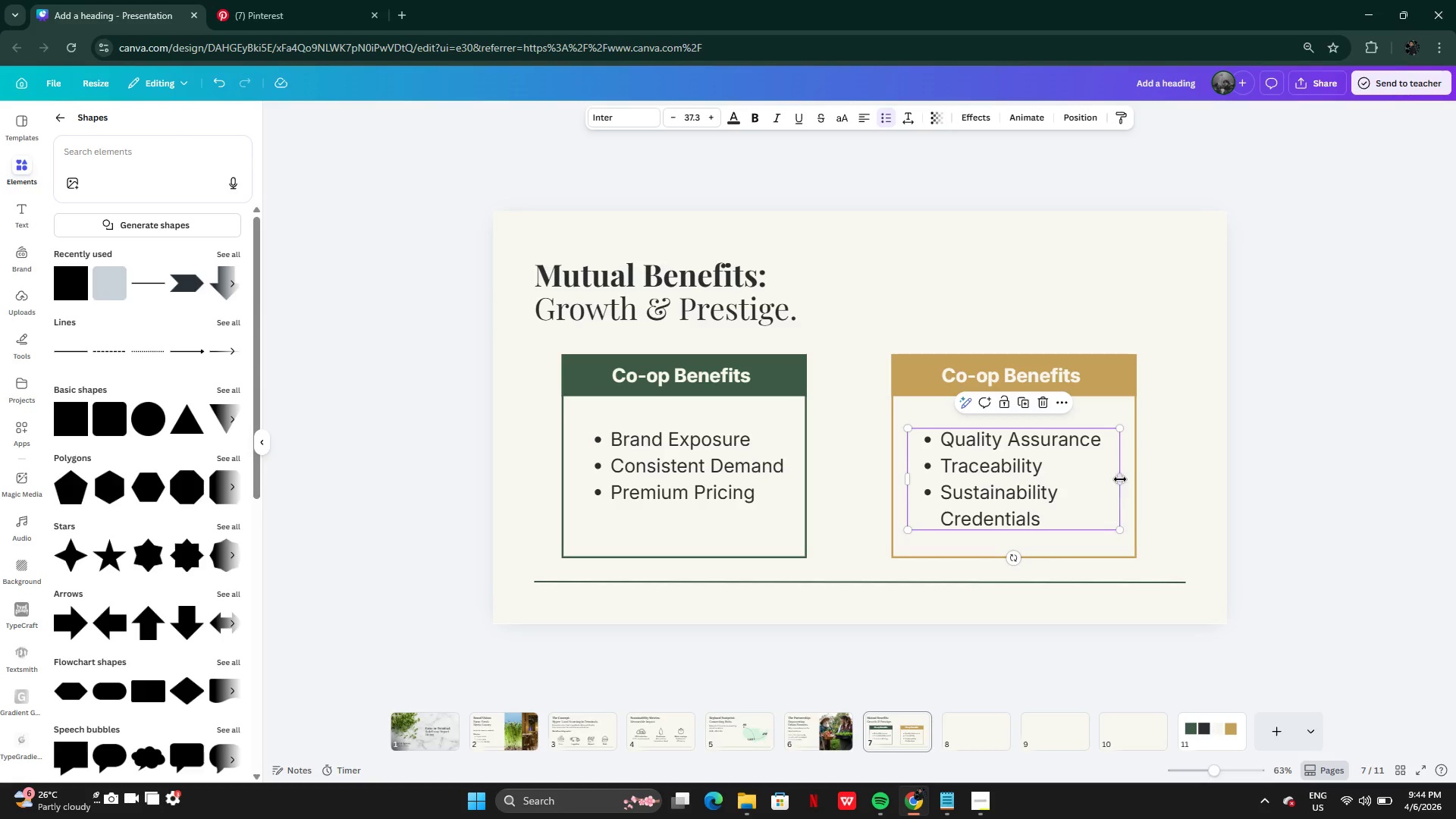 
left_click_drag(start_coordinate=[1121, 479], to_coordinate=[1111, 476])
 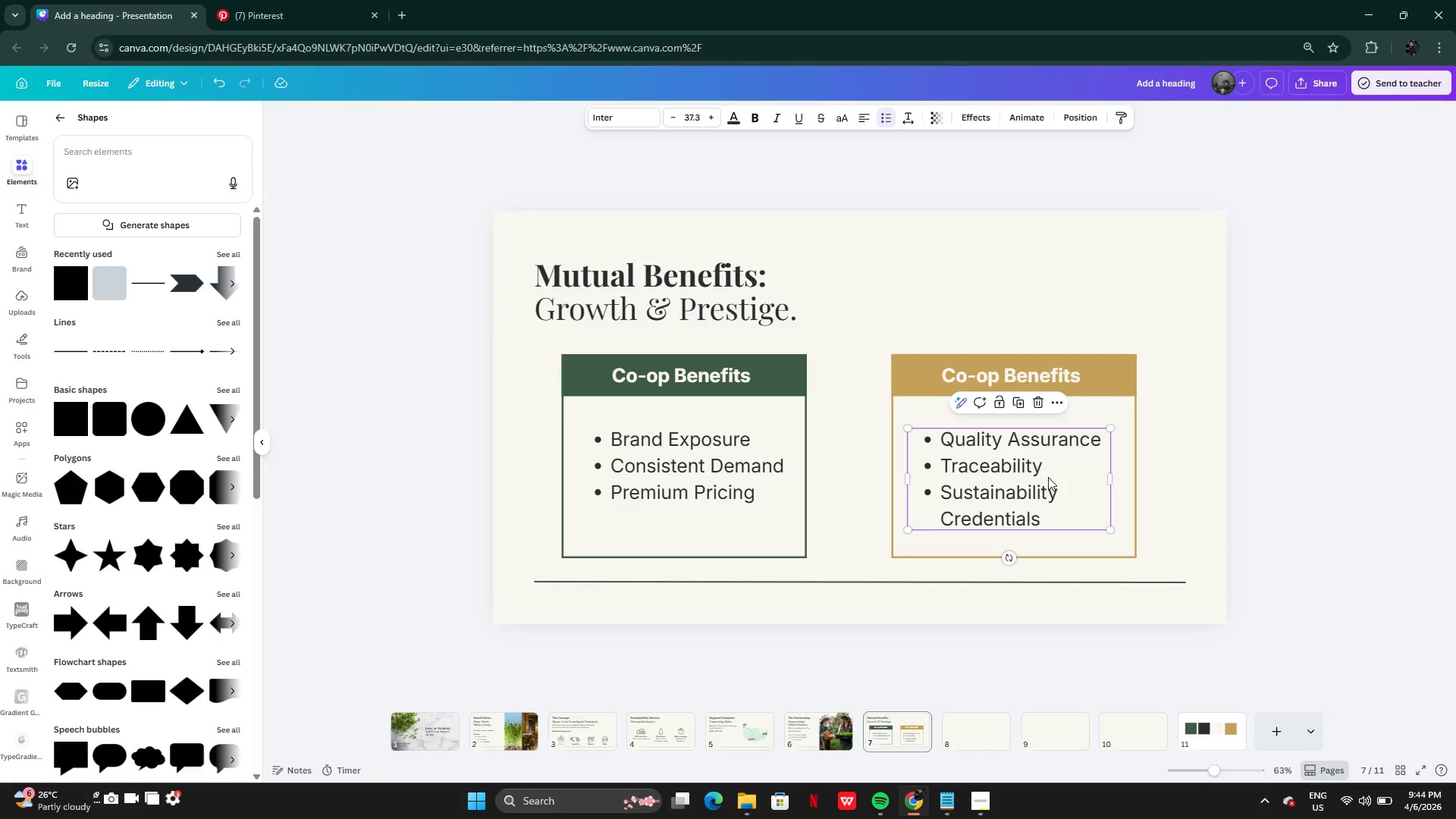 
left_click_drag(start_coordinate=[1048, 477], to_coordinate=[1052, 466])
 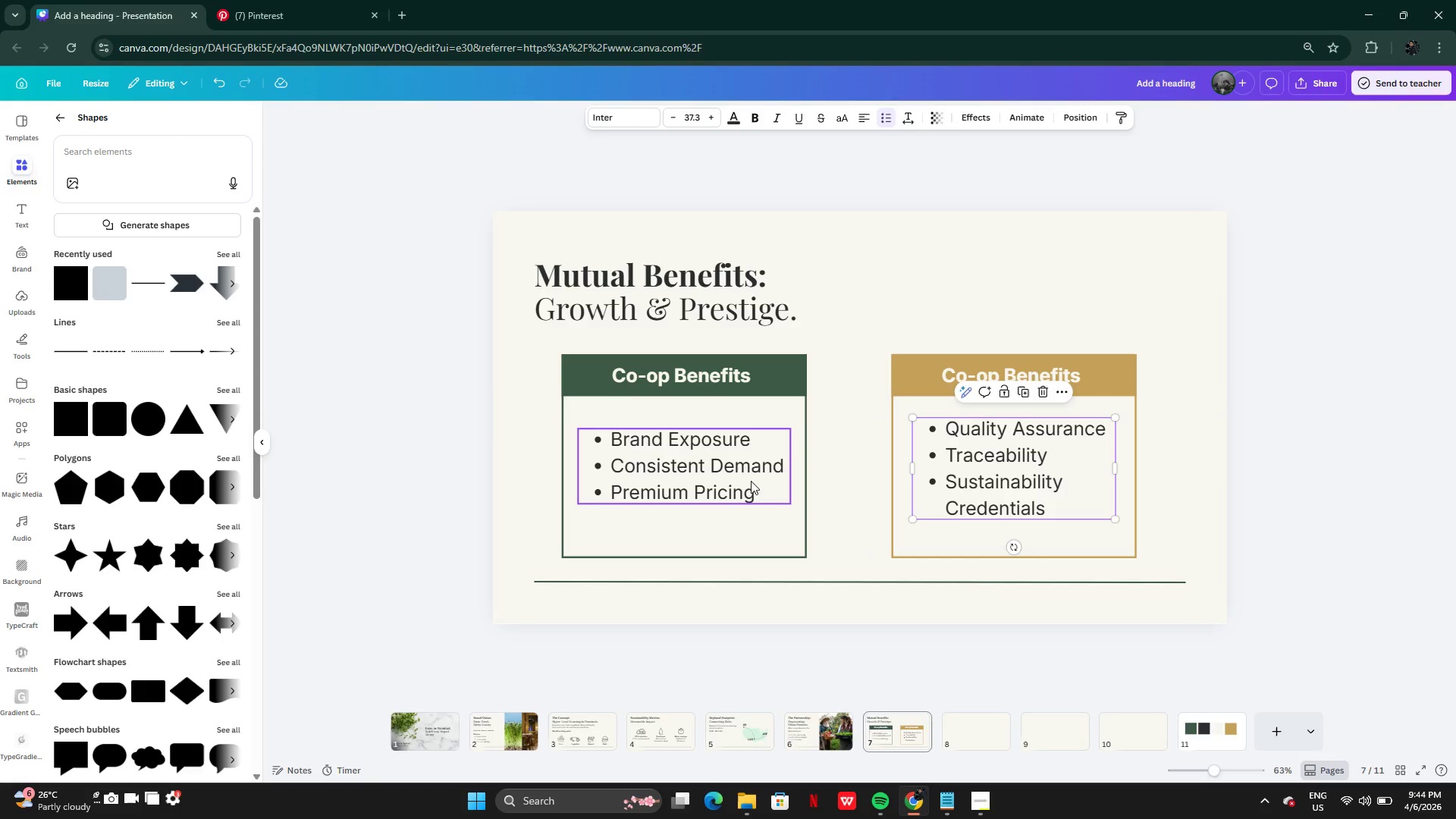 
left_click([742, 474])
 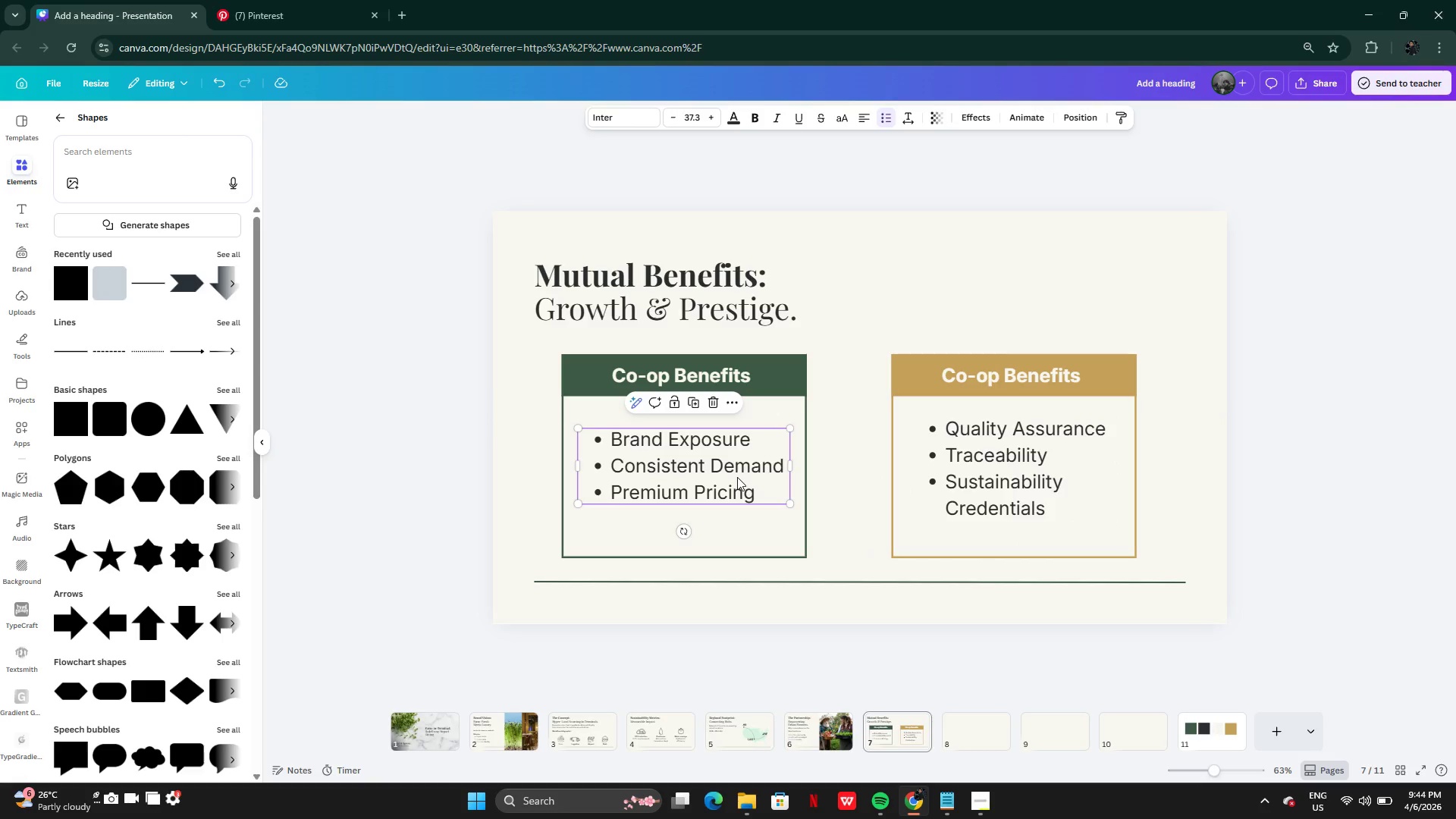 
left_click_drag(start_coordinate=[737, 477], to_coordinate=[739, 471])
 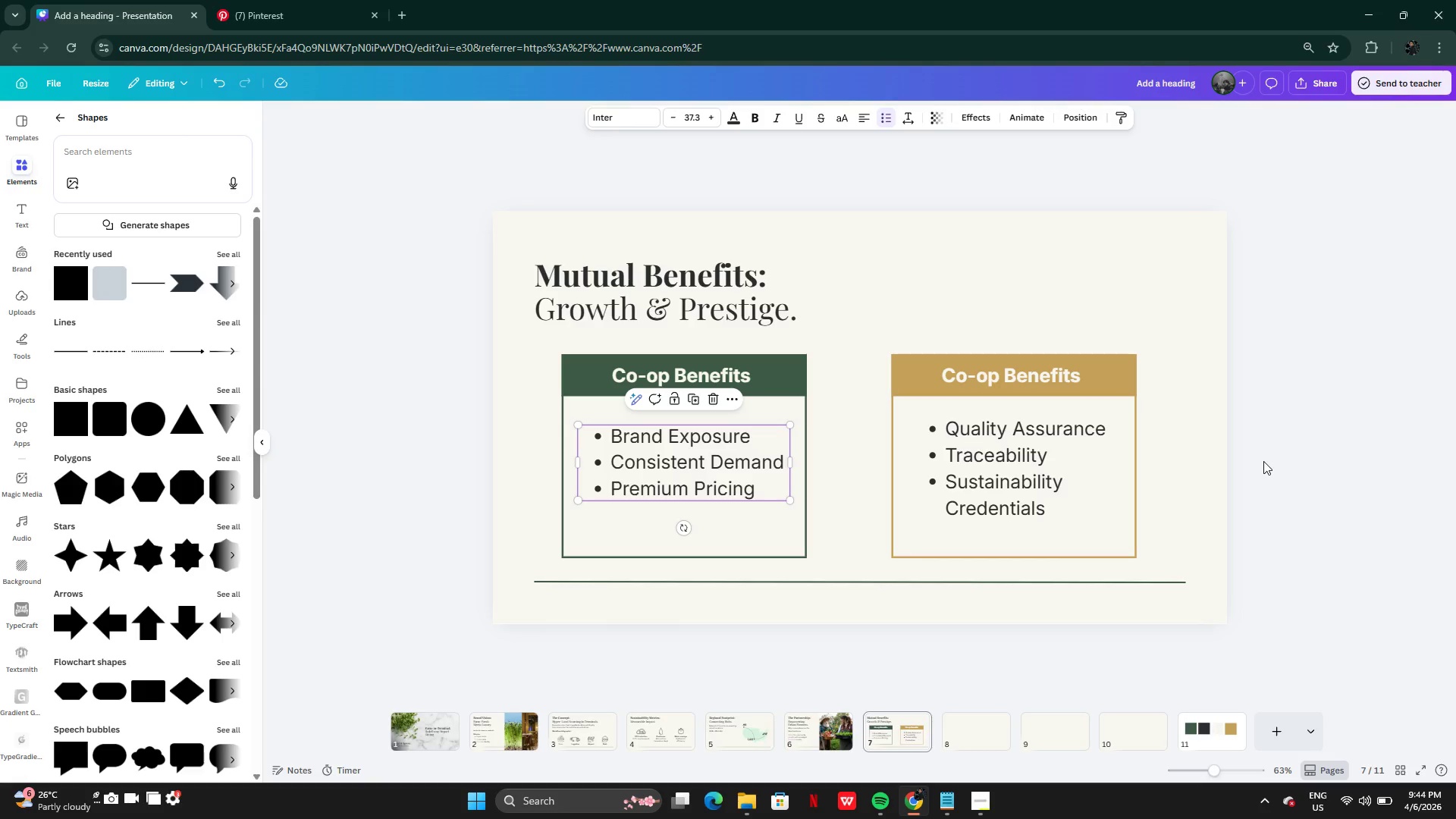 
left_click([1263, 461])
 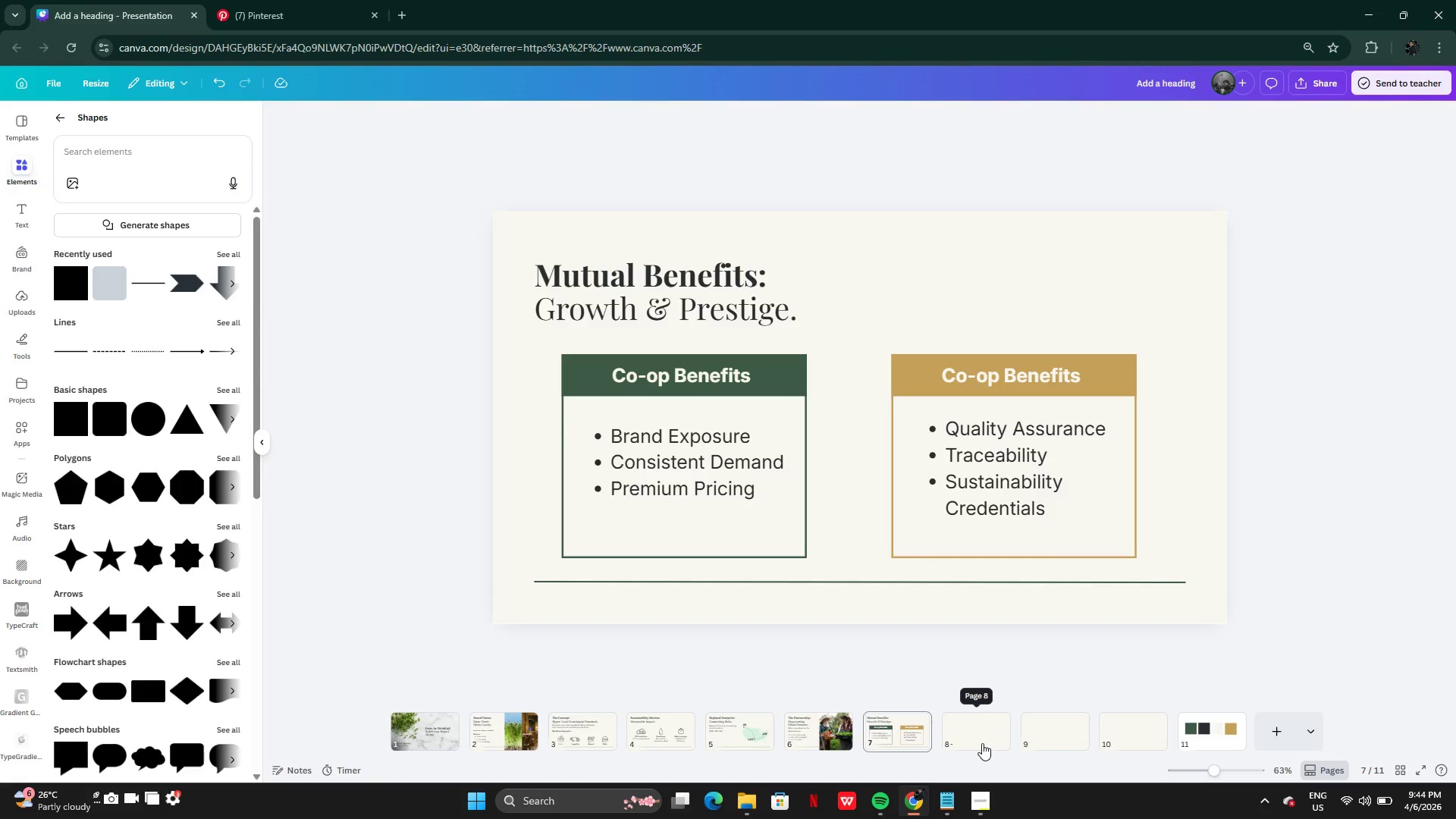 
wait(5.58)
 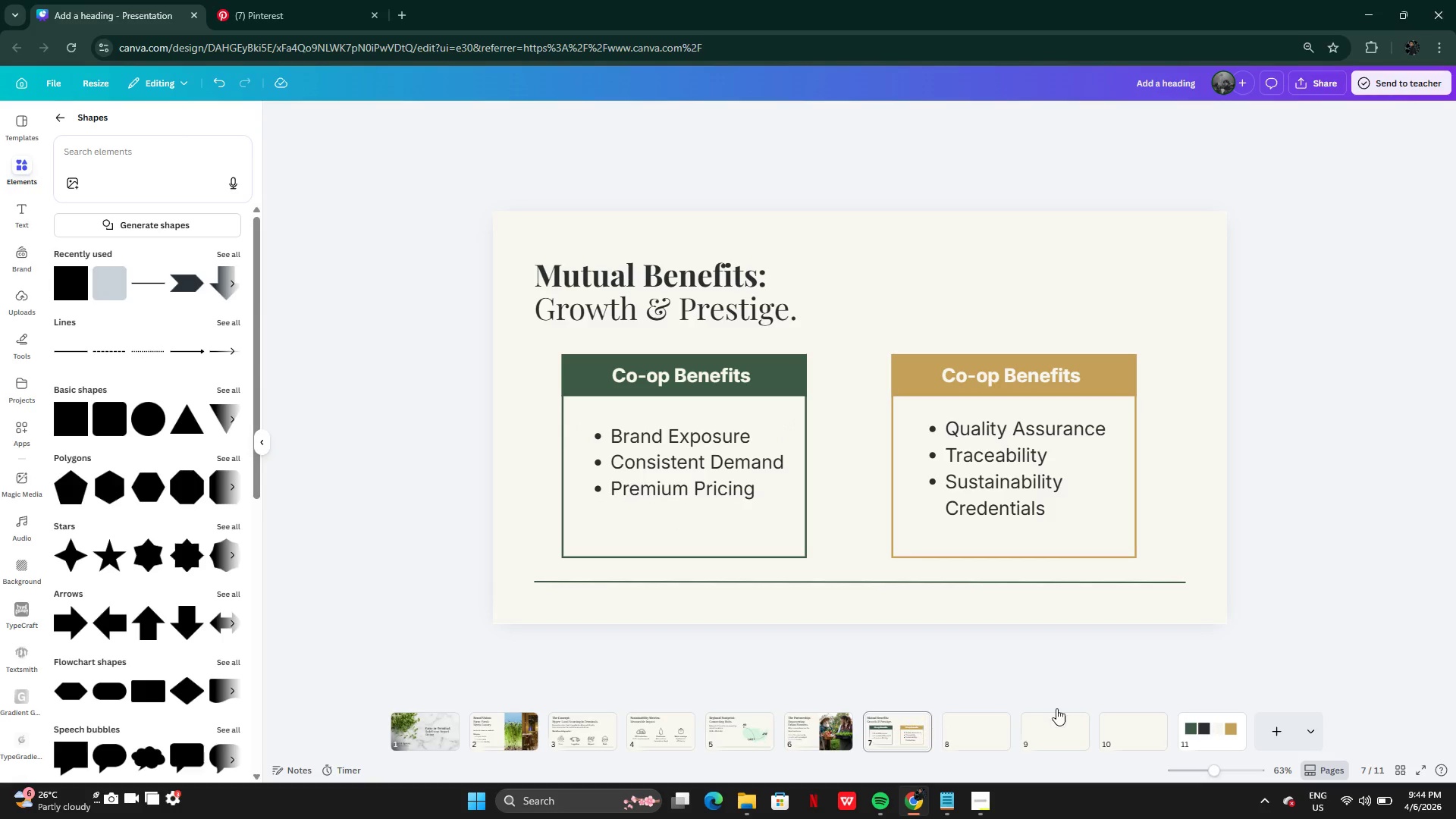 
left_click([413, 728])
 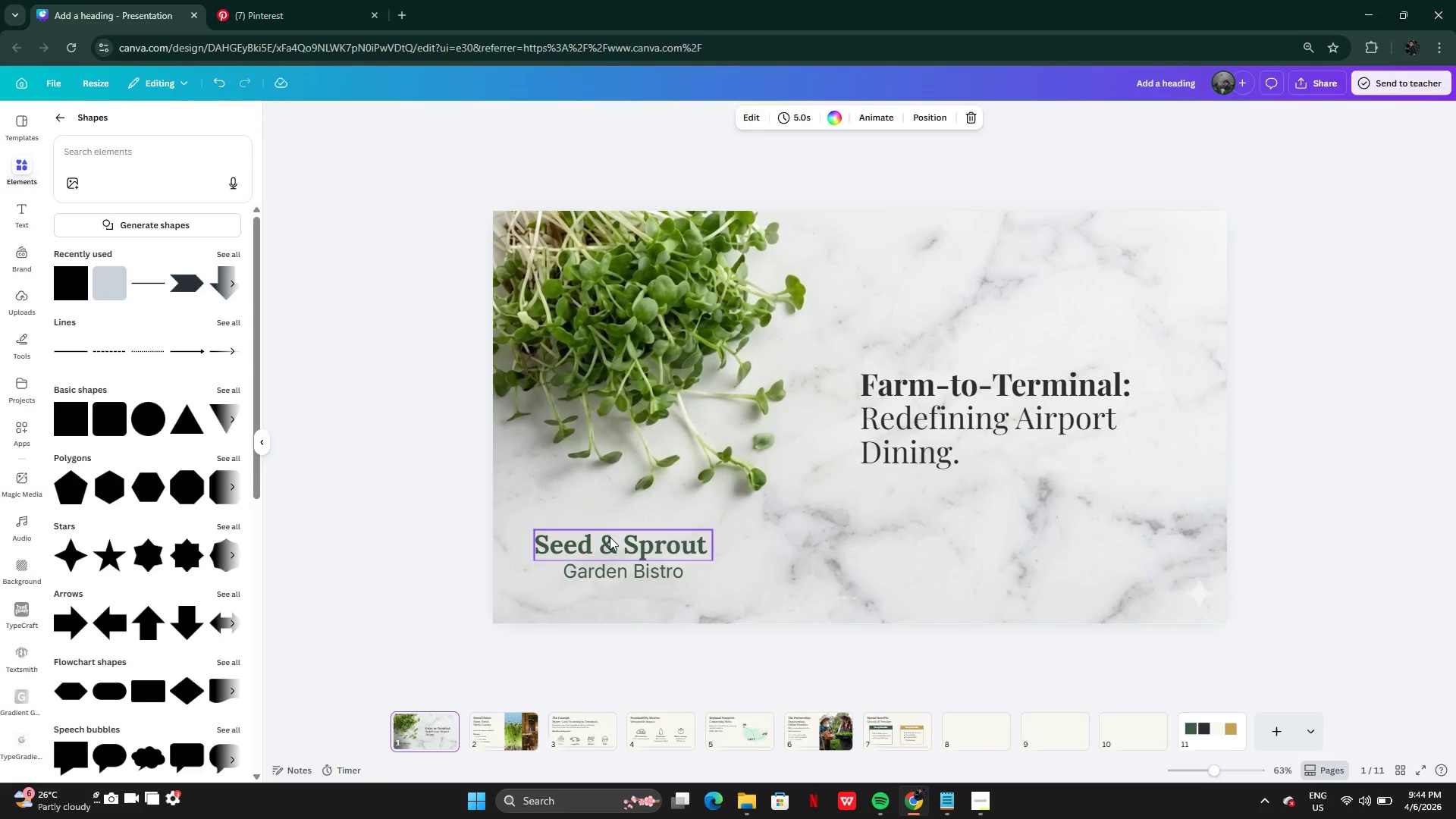 
left_click([607, 538])
 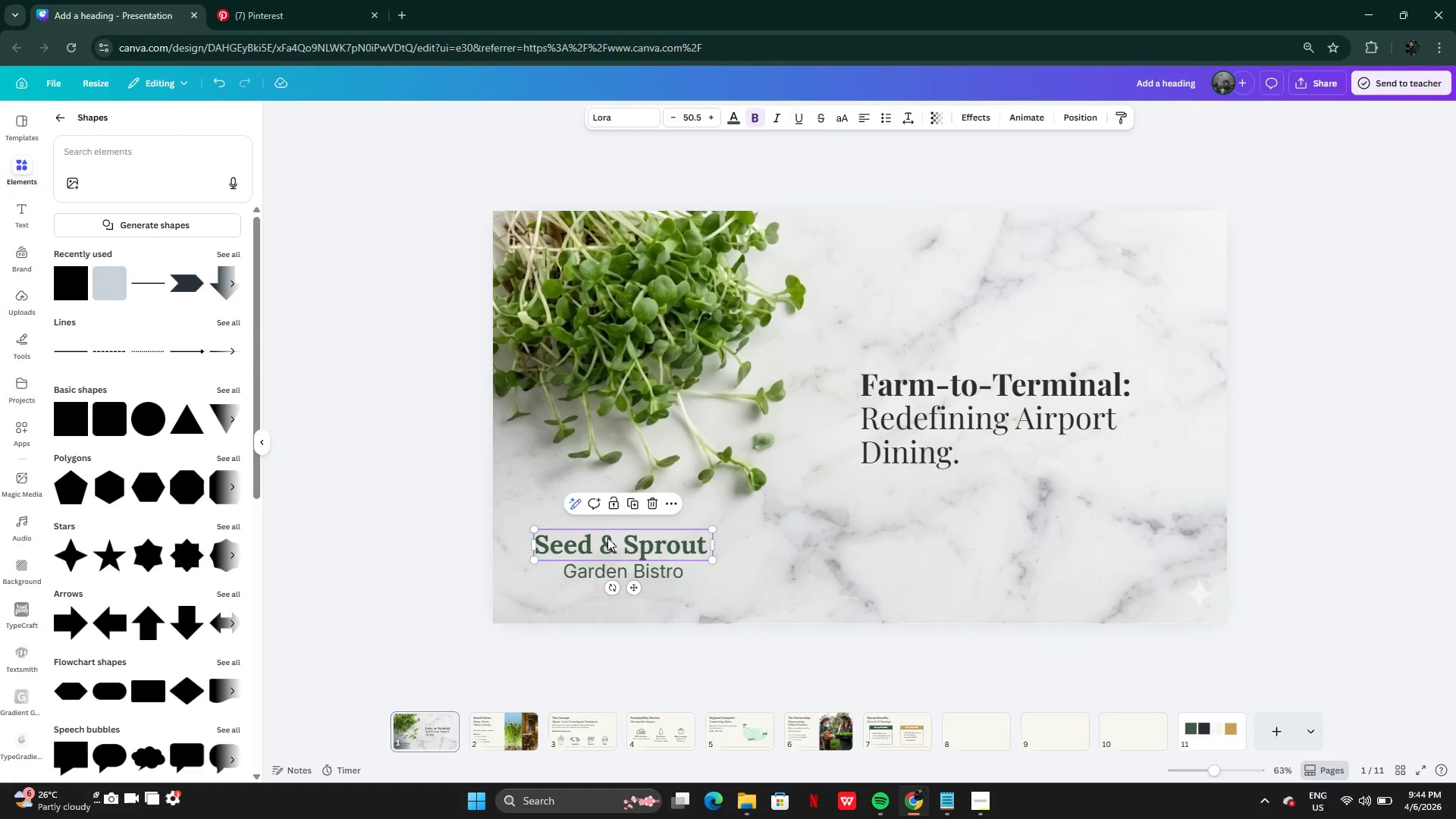 
key(Control+C)
 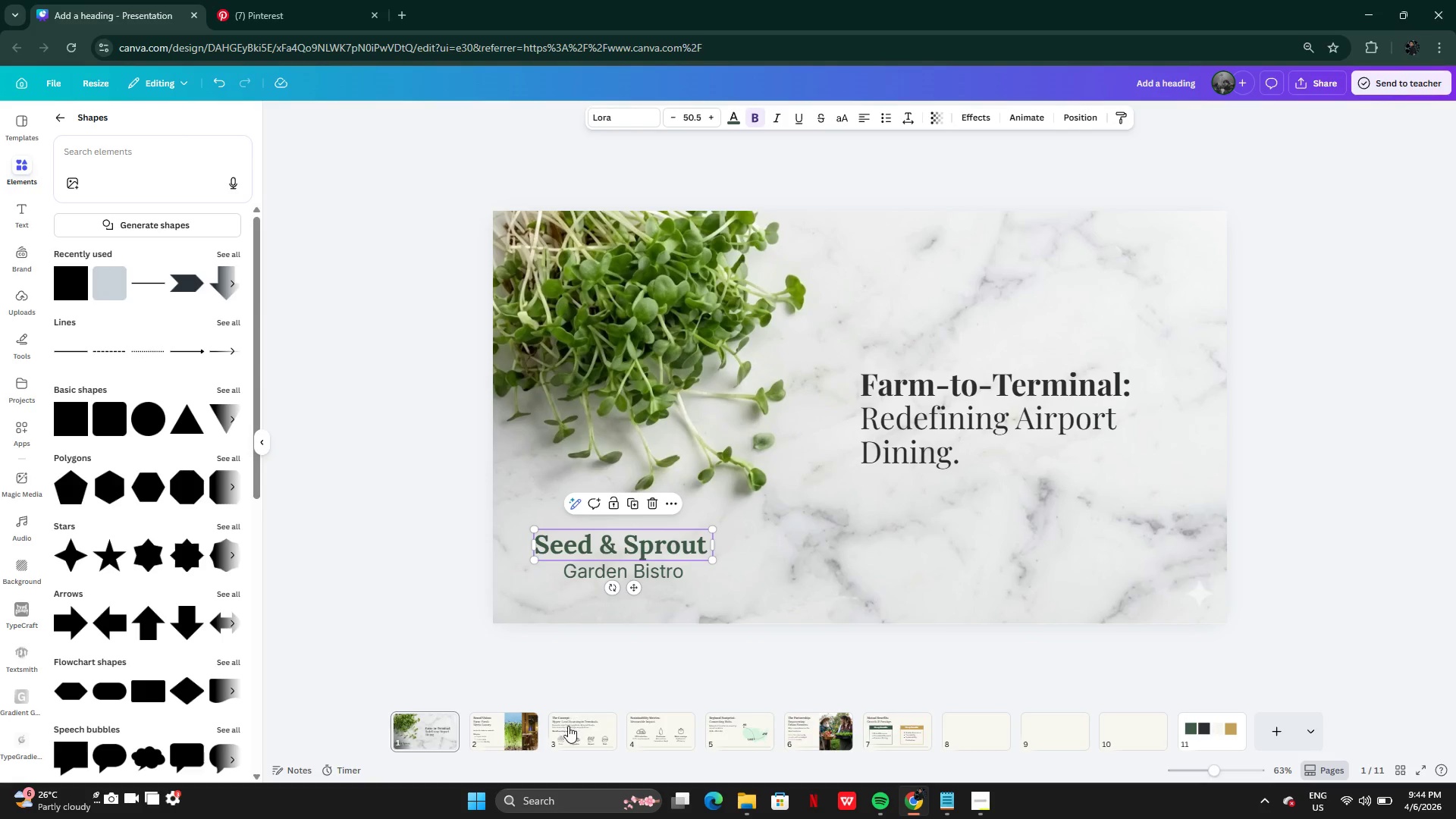 
left_click([567, 727])
 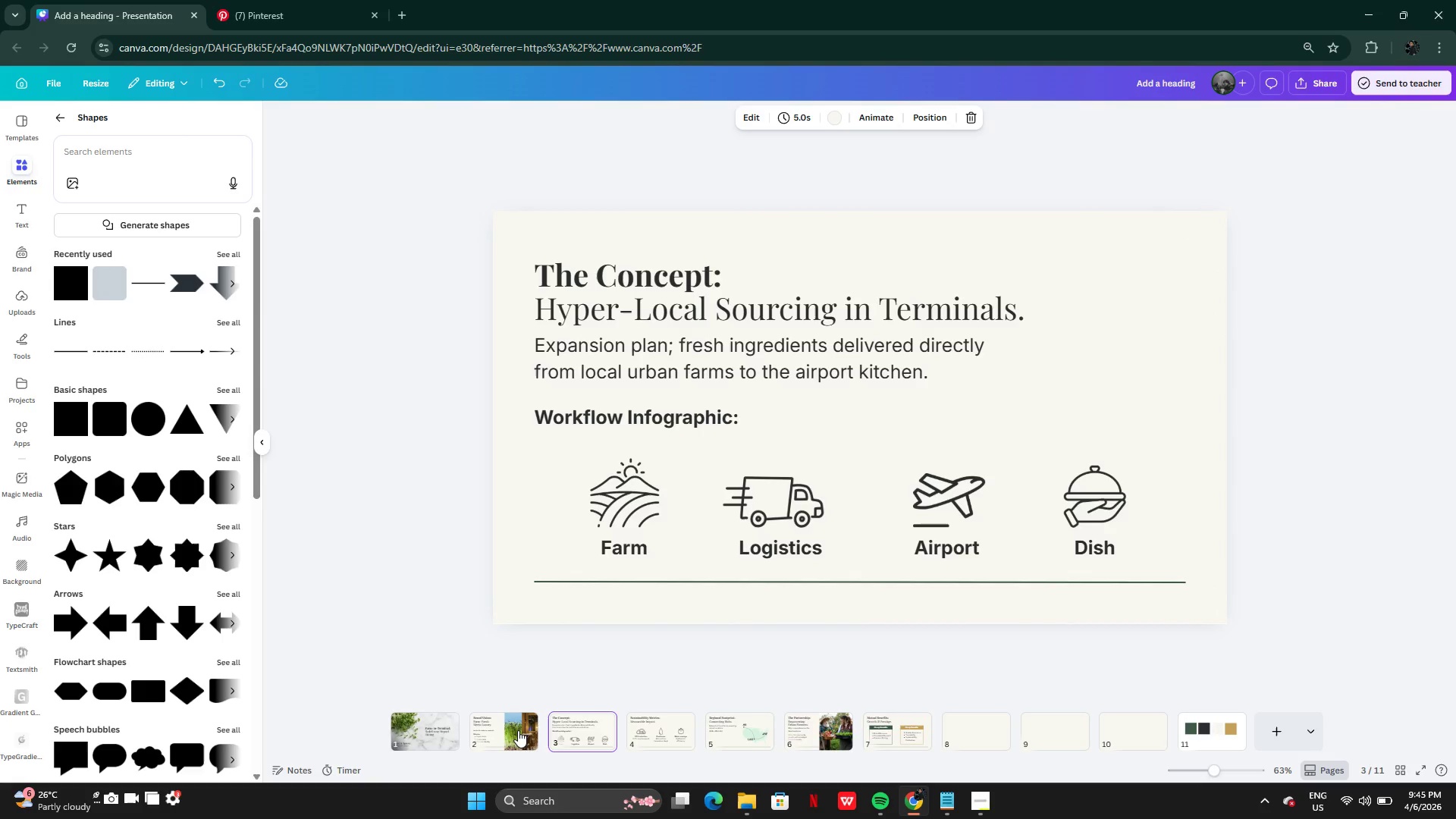 
left_click([517, 730])
 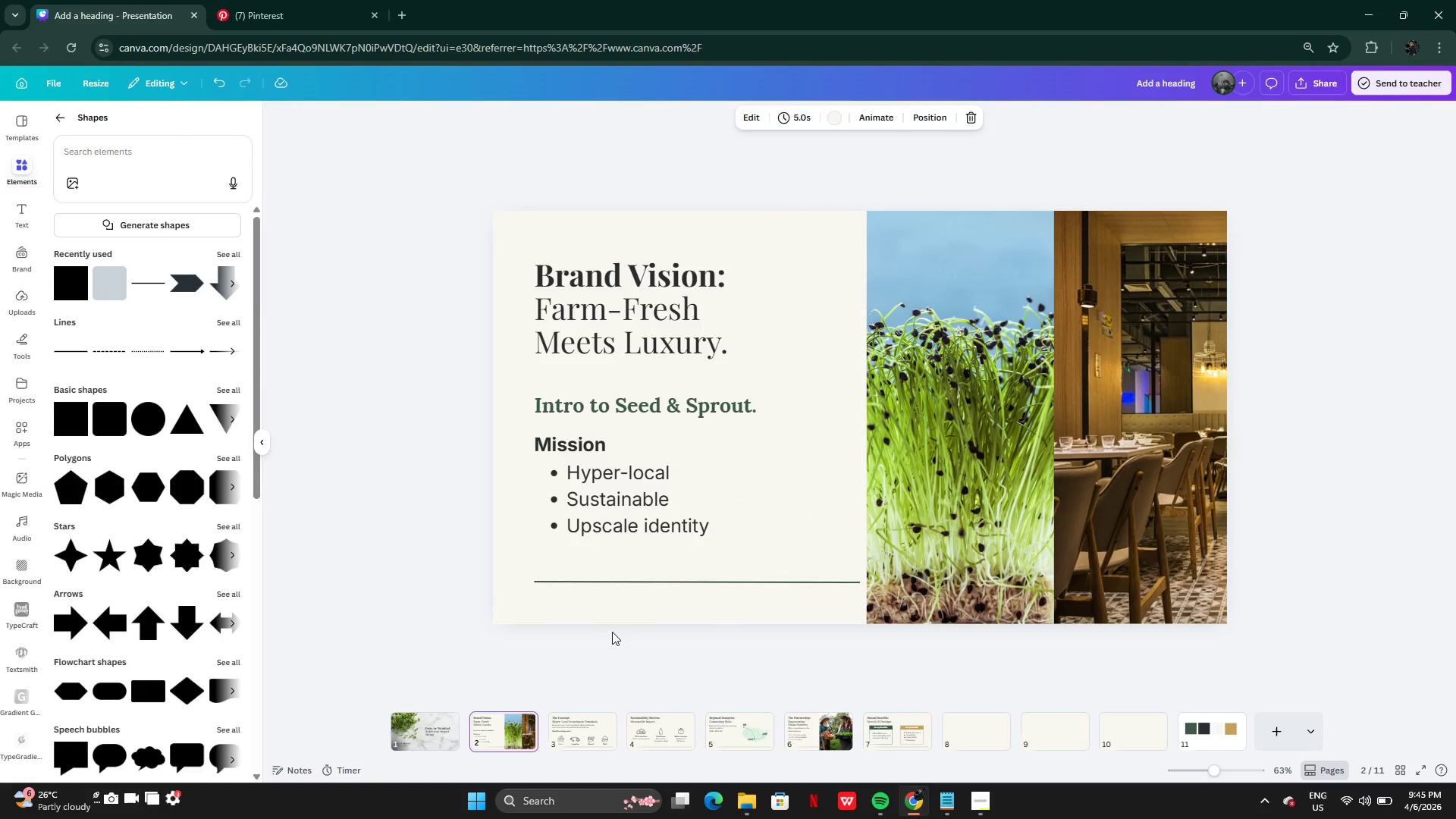 
key(Control+V)
 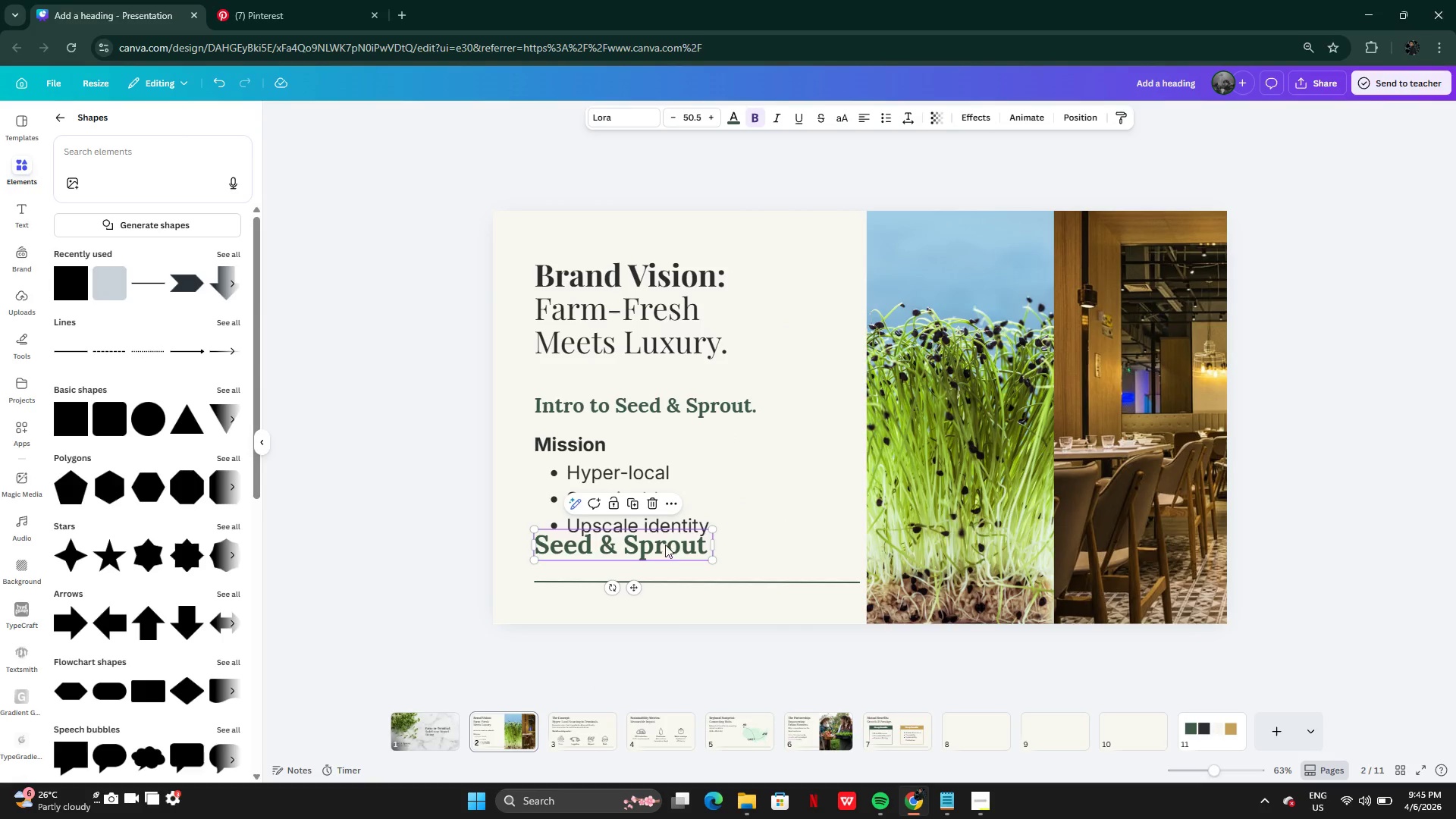 
left_click_drag(start_coordinate=[668, 541], to_coordinate=[664, 594])
 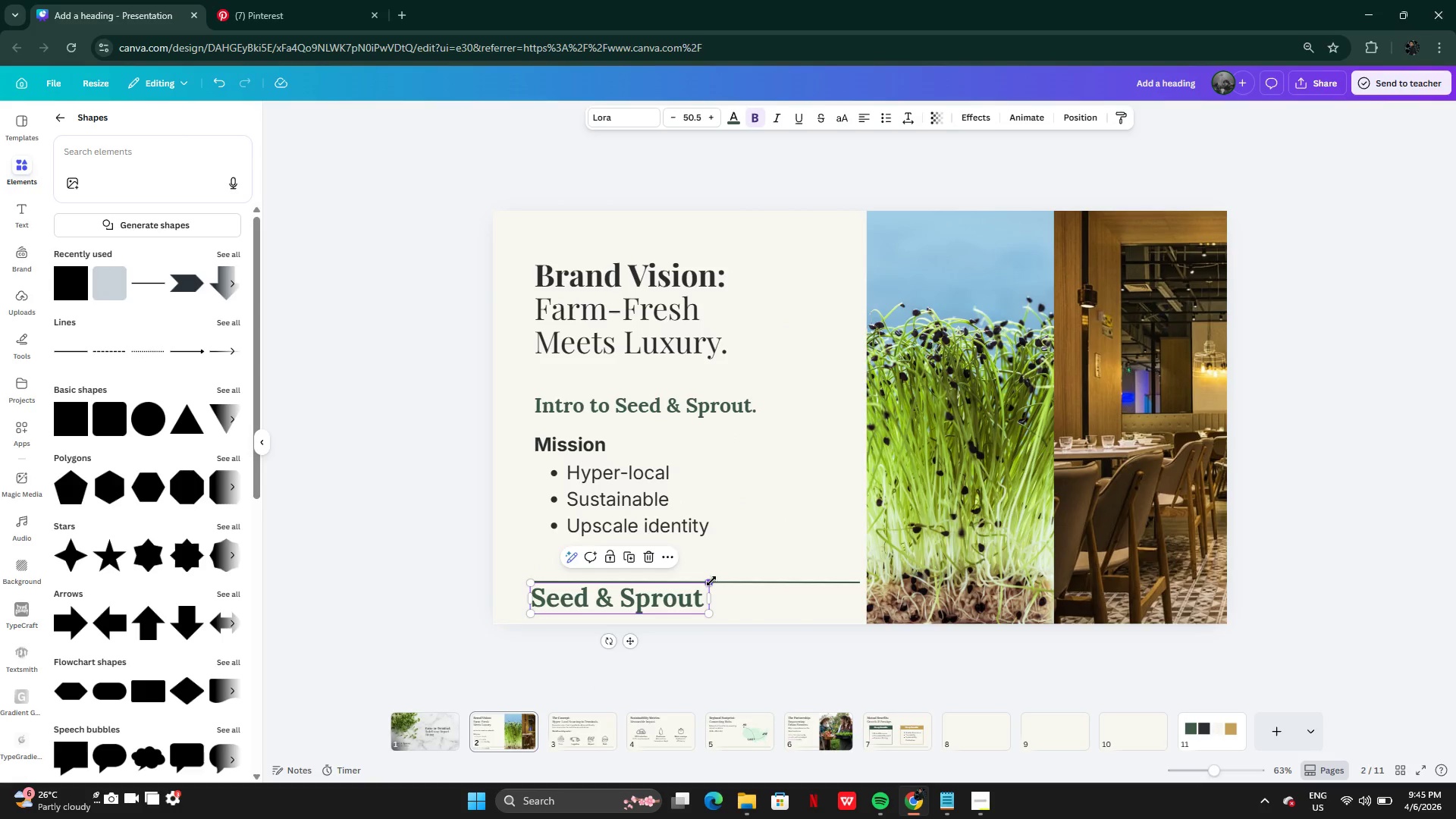 
left_click_drag(start_coordinate=[711, 581], to_coordinate=[609, 597])
 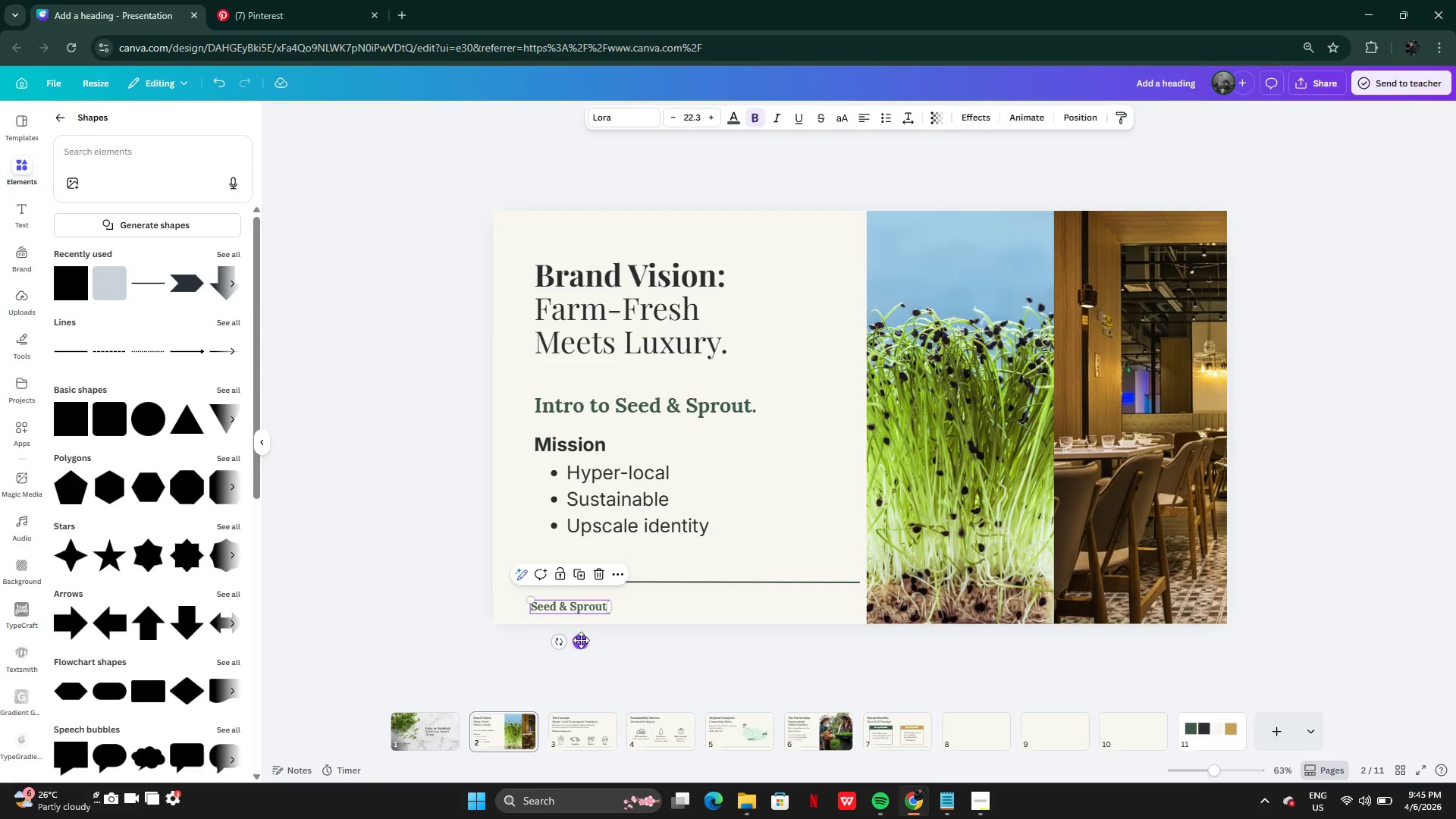 
left_click_drag(start_coordinate=[581, 640], to_coordinate=[587, 625])
 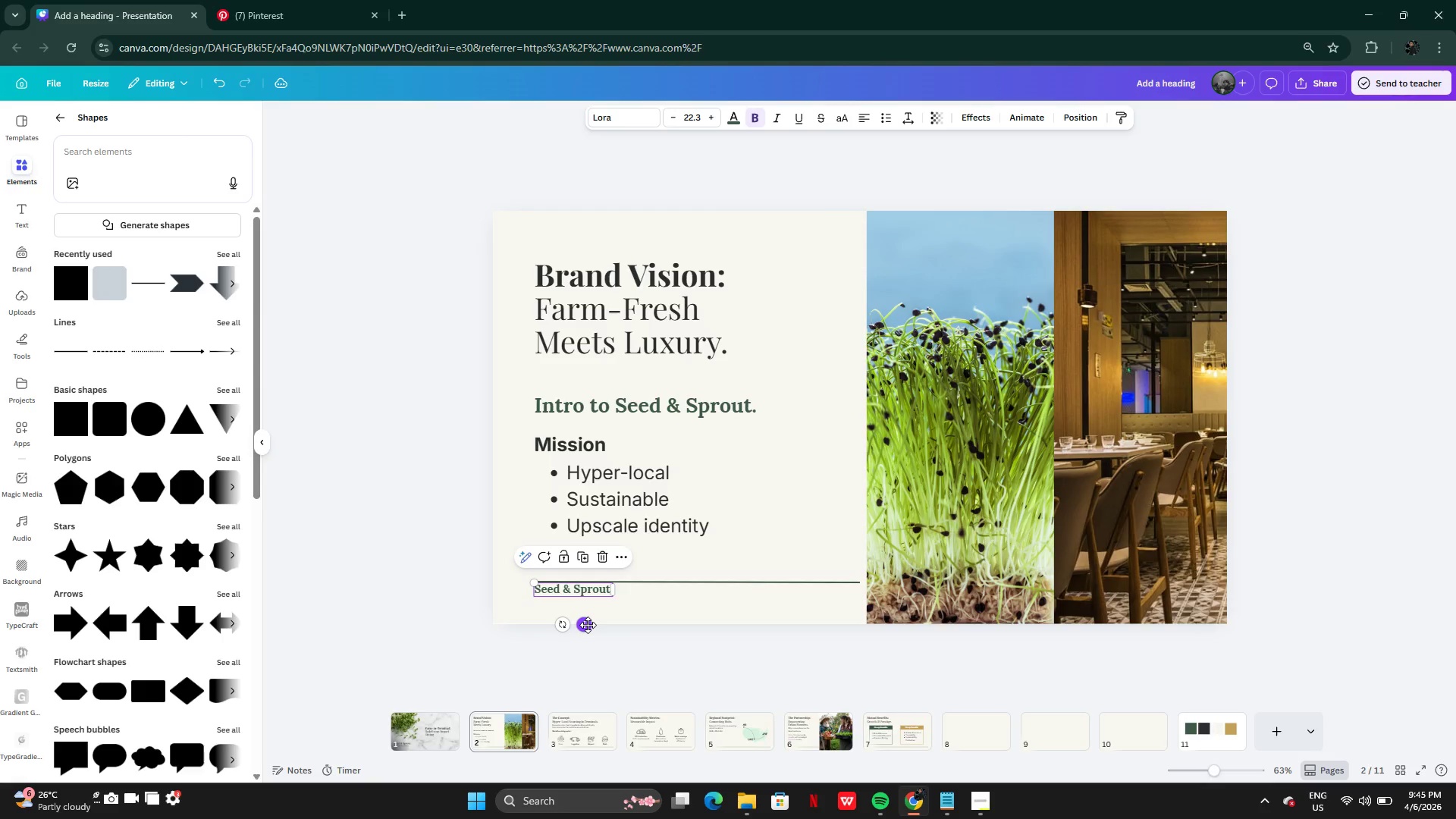 
left_click_drag(start_coordinate=[588, 625], to_coordinate=[588, 630])
 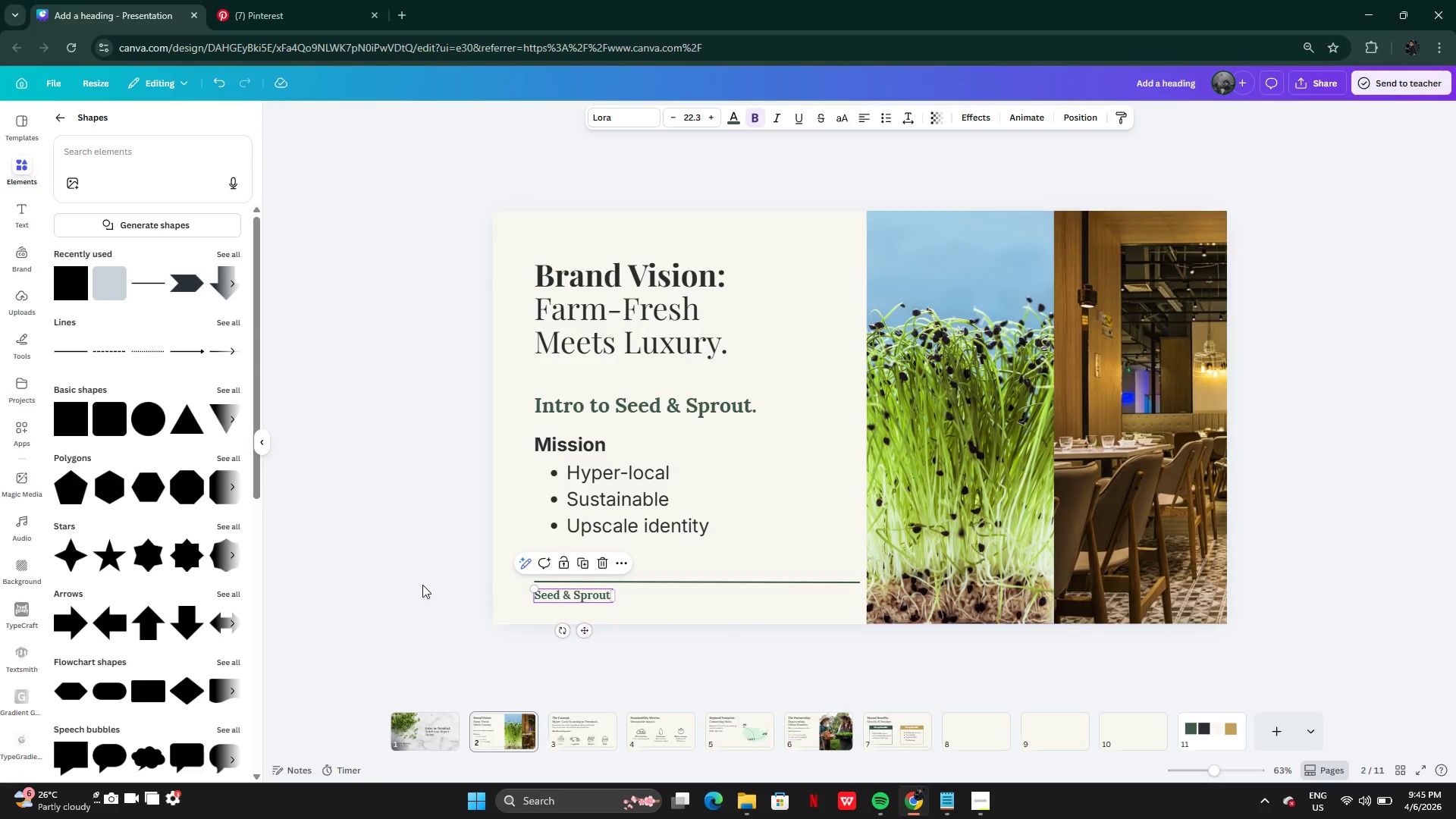 
left_click([422, 585])
 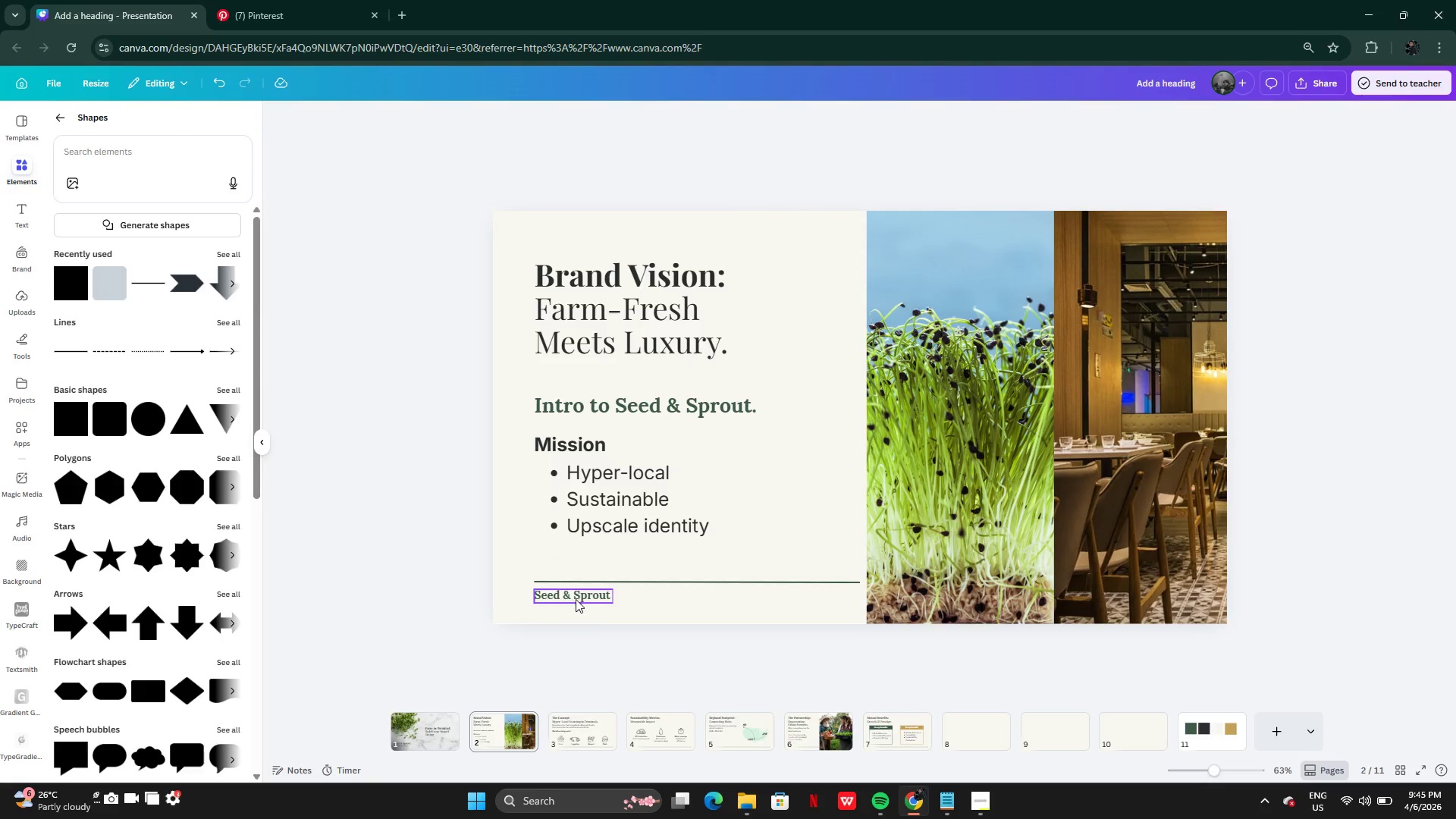 
left_click([579, 599])
 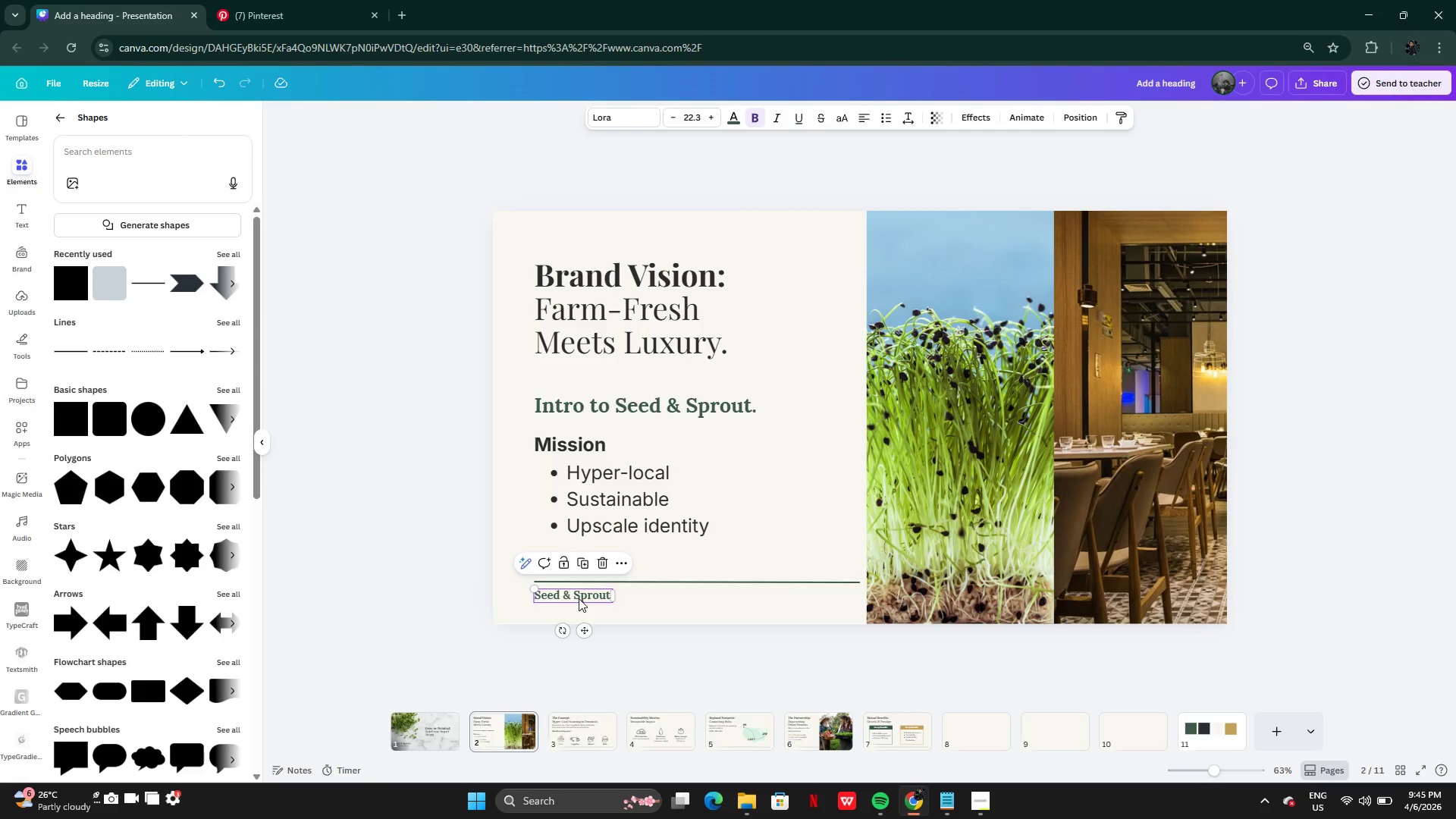 
key(Control+C)
 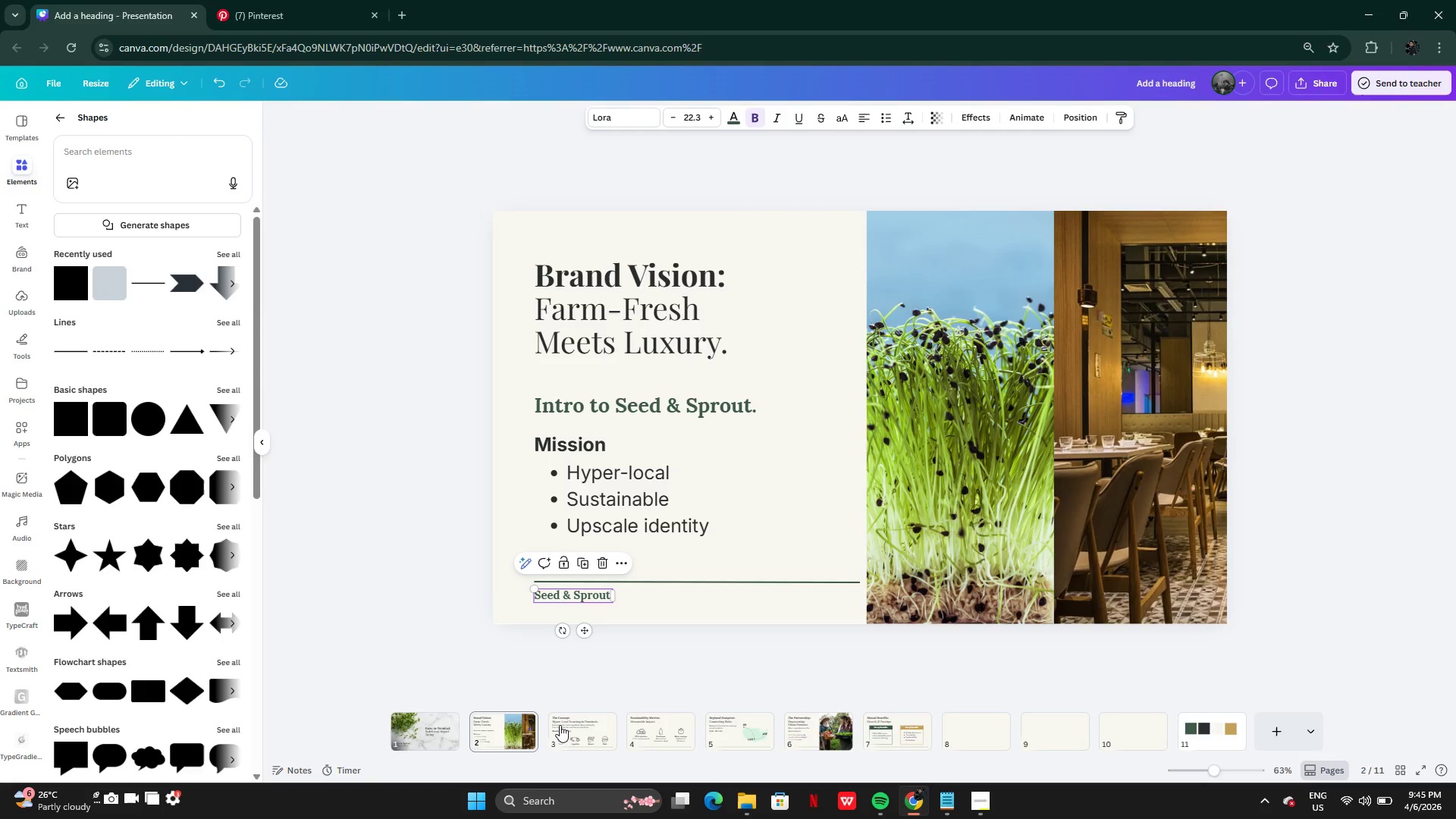 
left_click([560, 725])
 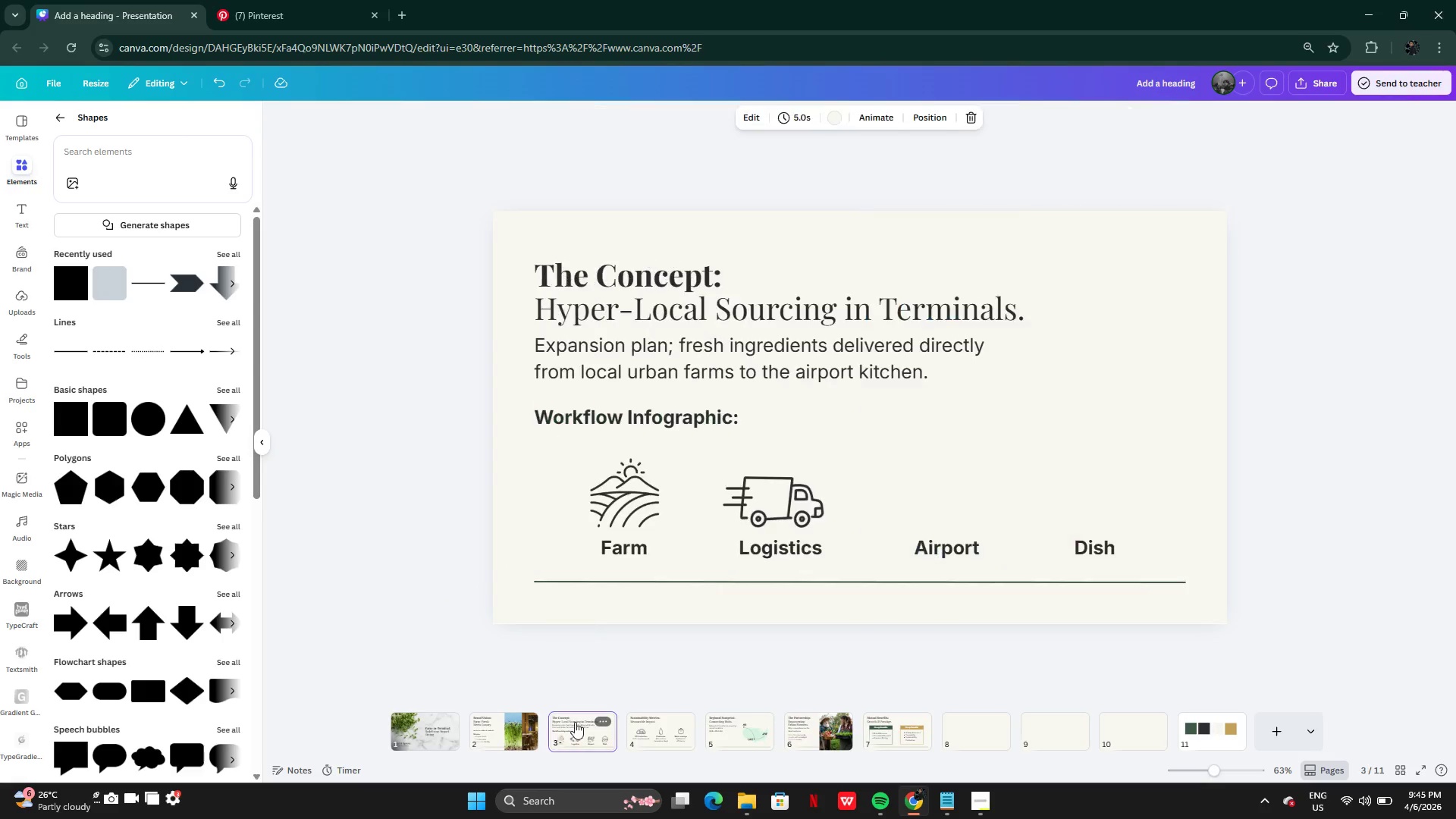 
key(Control+V)
 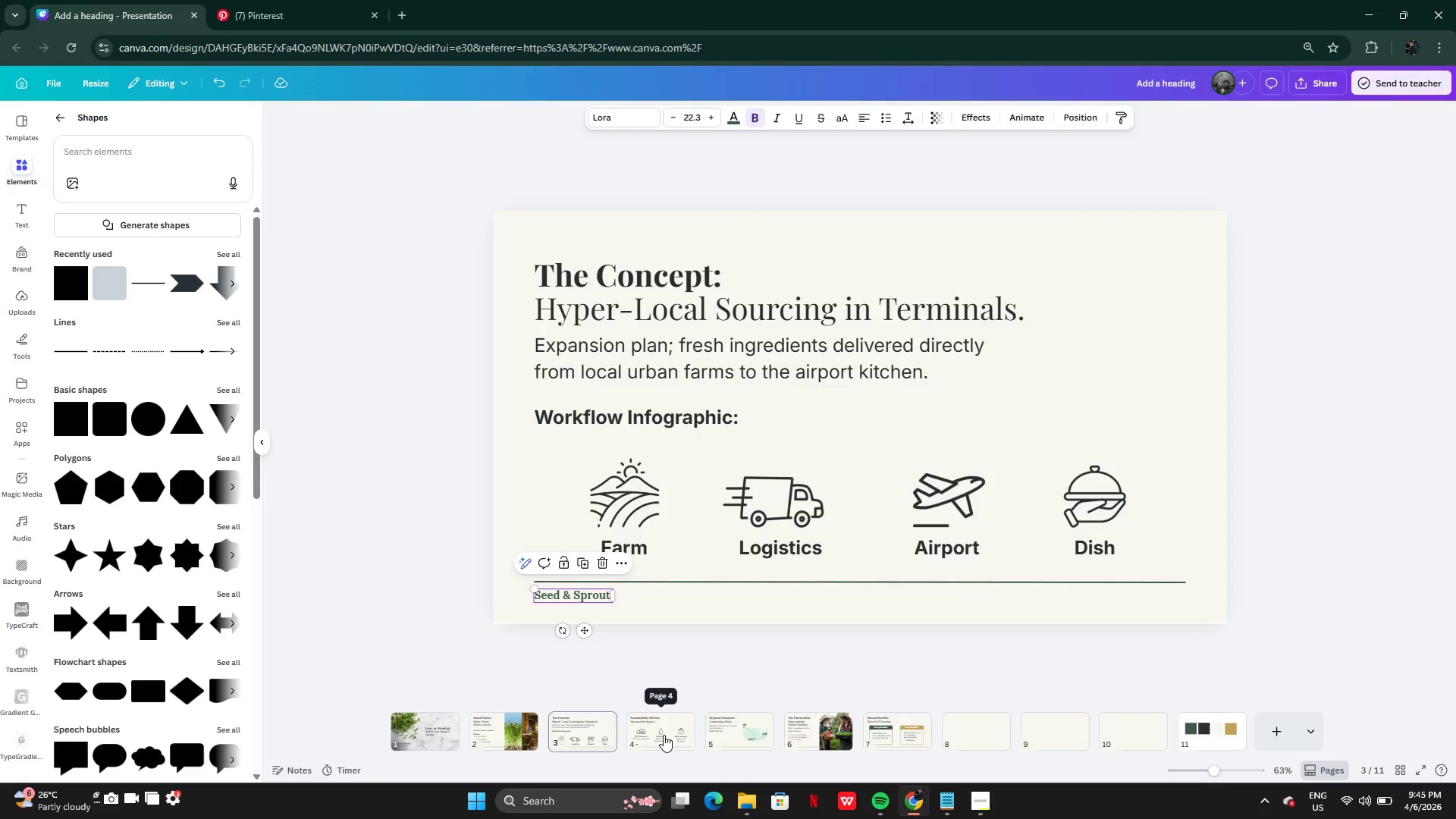 
key(Control+V)
 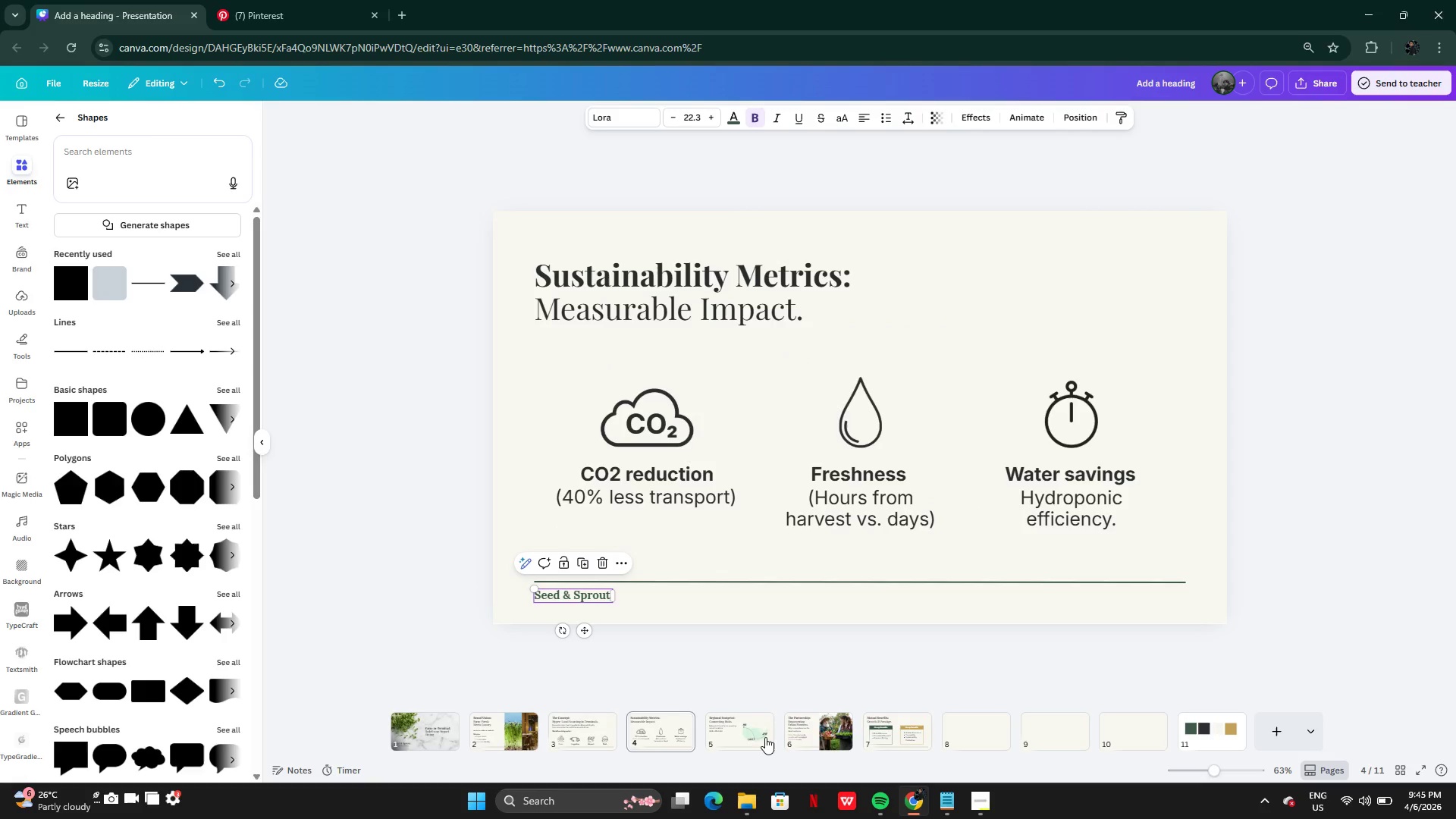 
left_click([748, 733])
 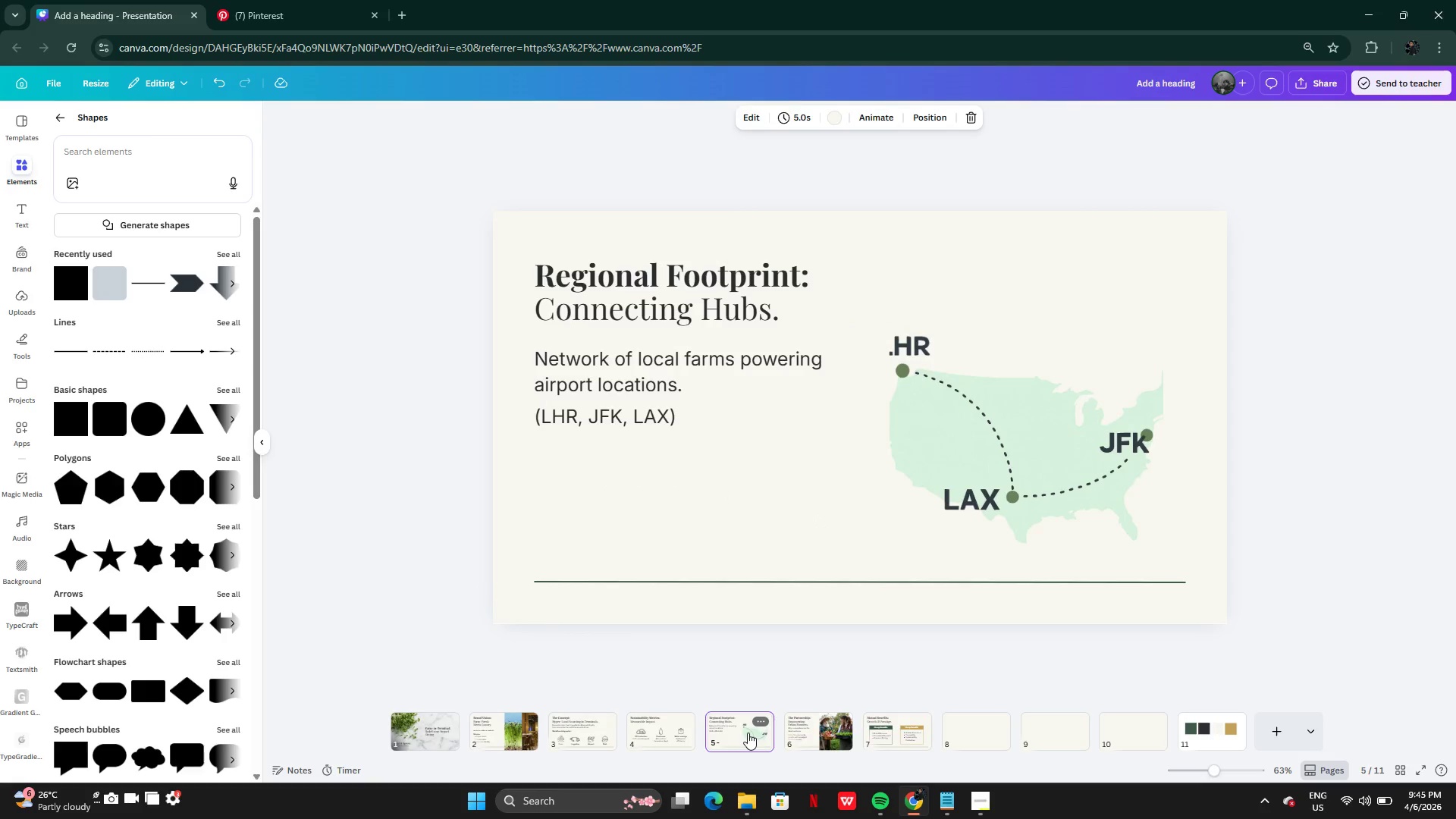 
key(Control+V)
 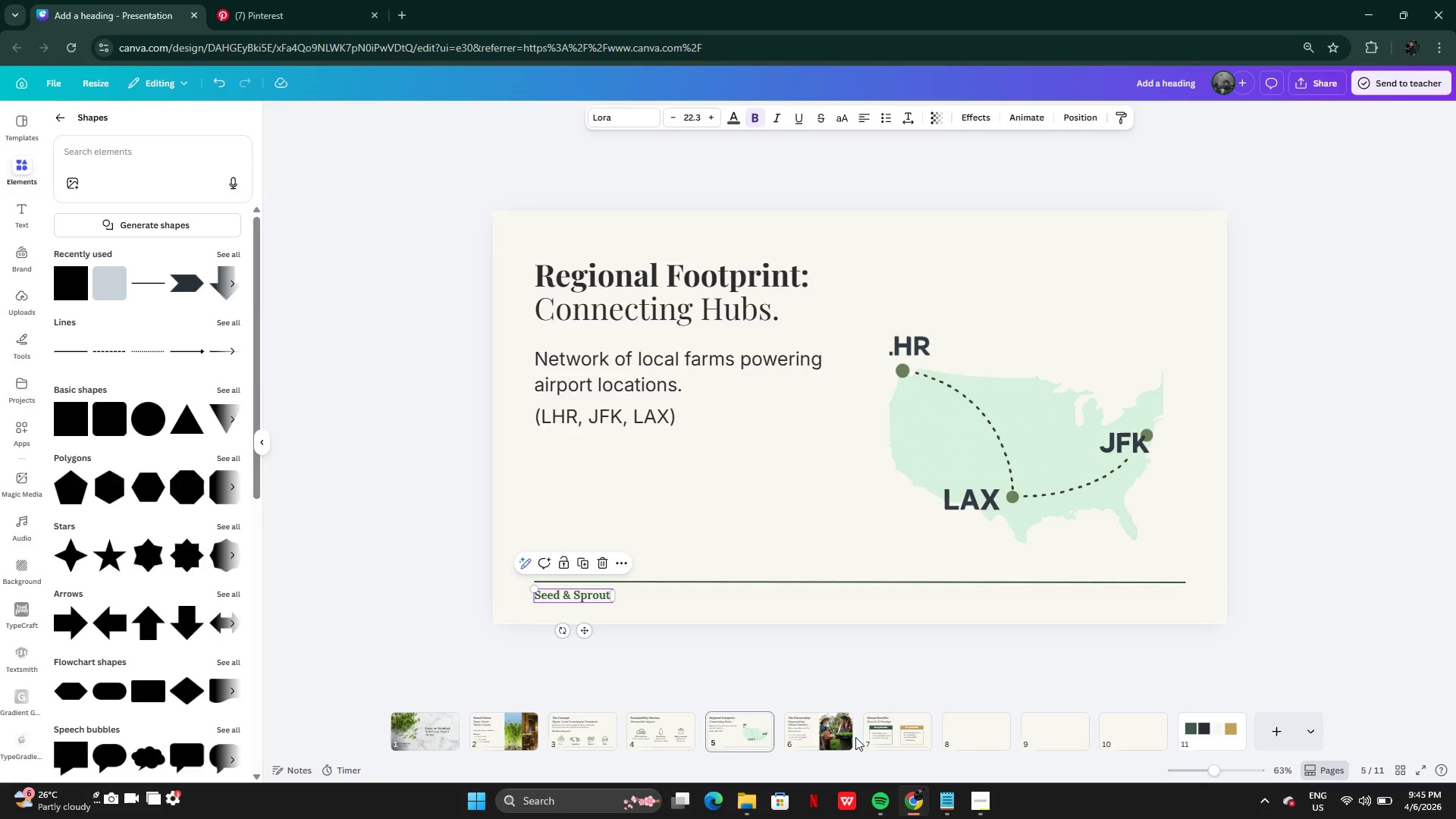 
left_click([822, 736])
 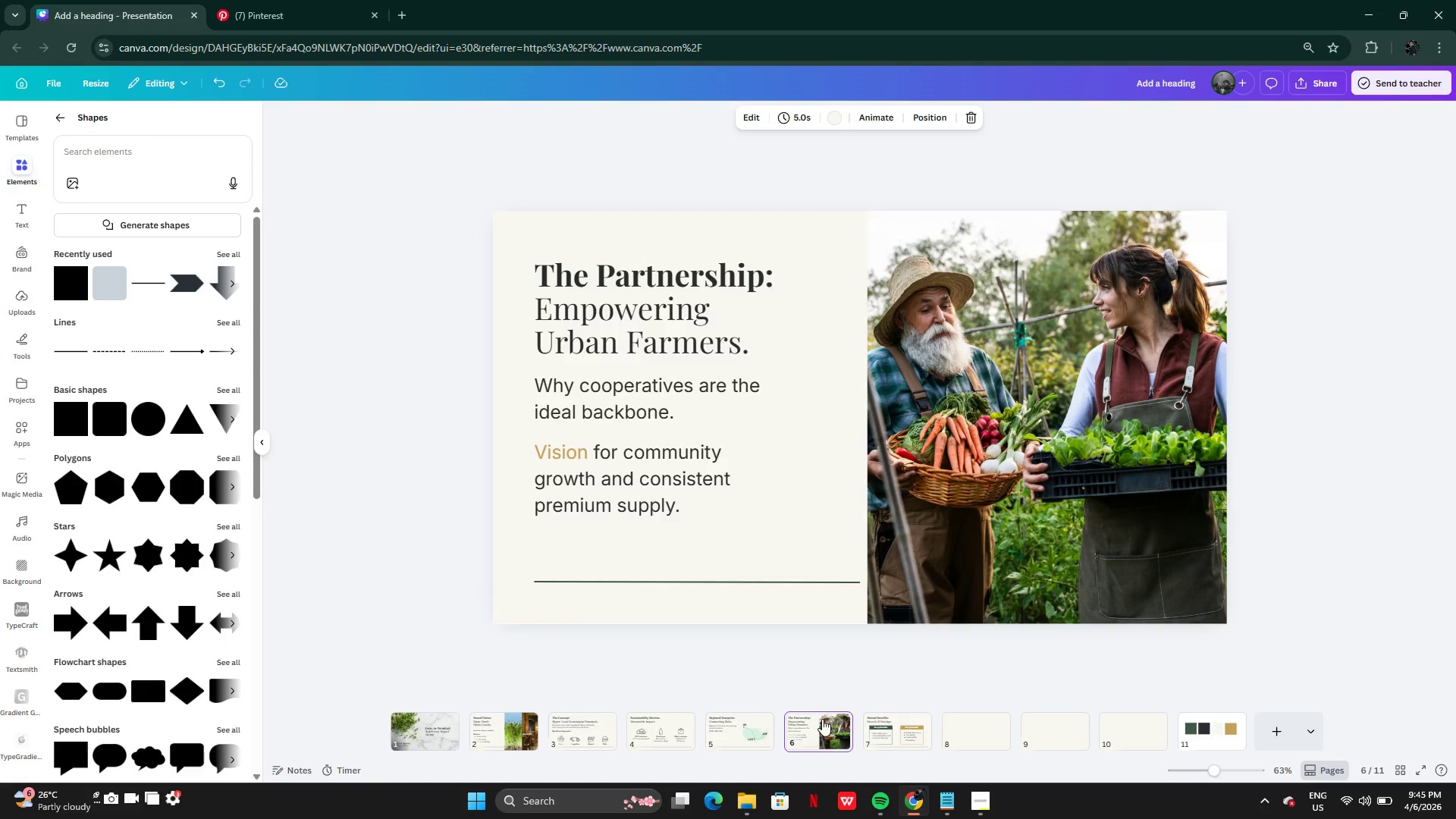 
key(Control+V)
 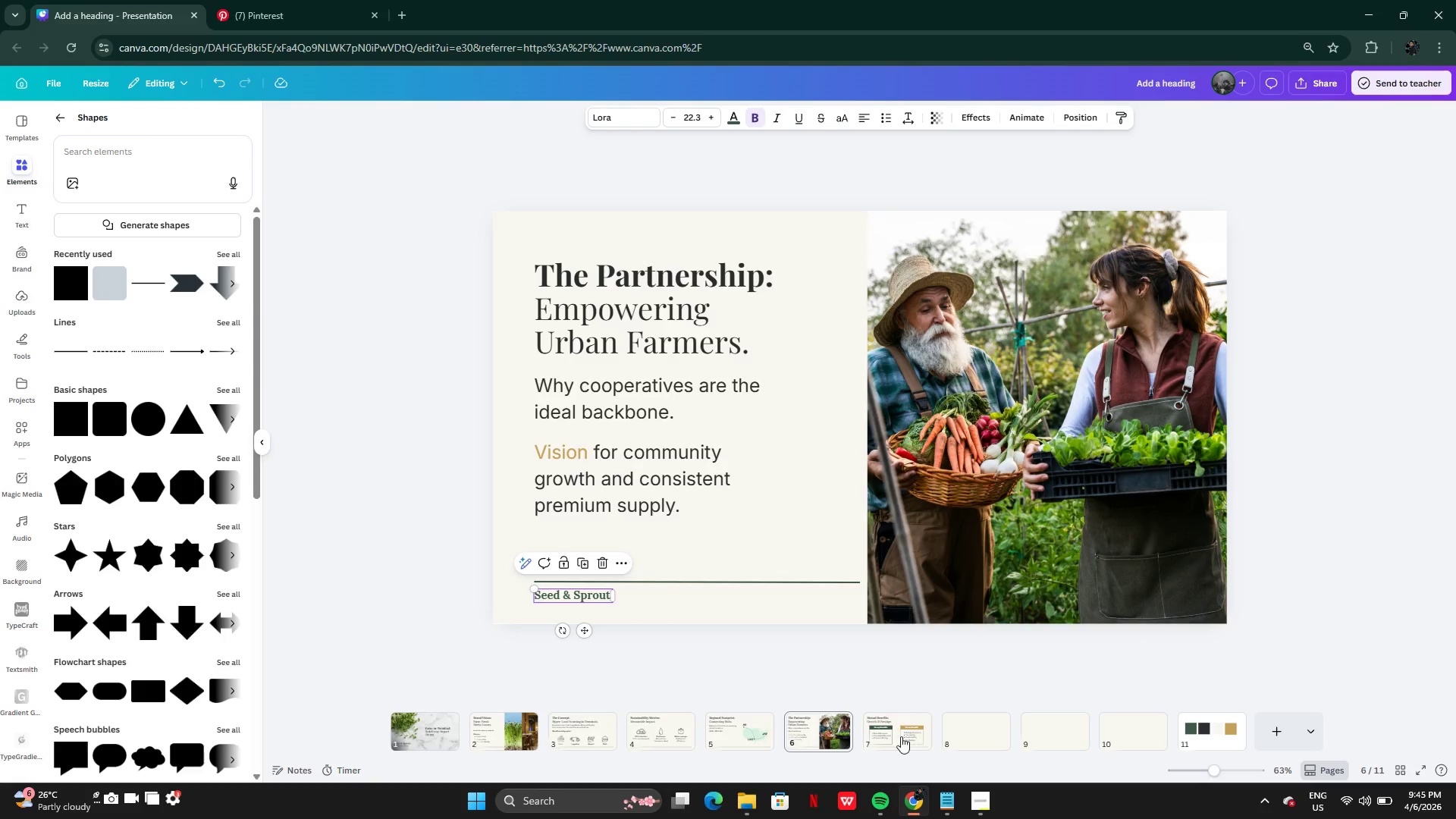 
left_click([893, 739])
 